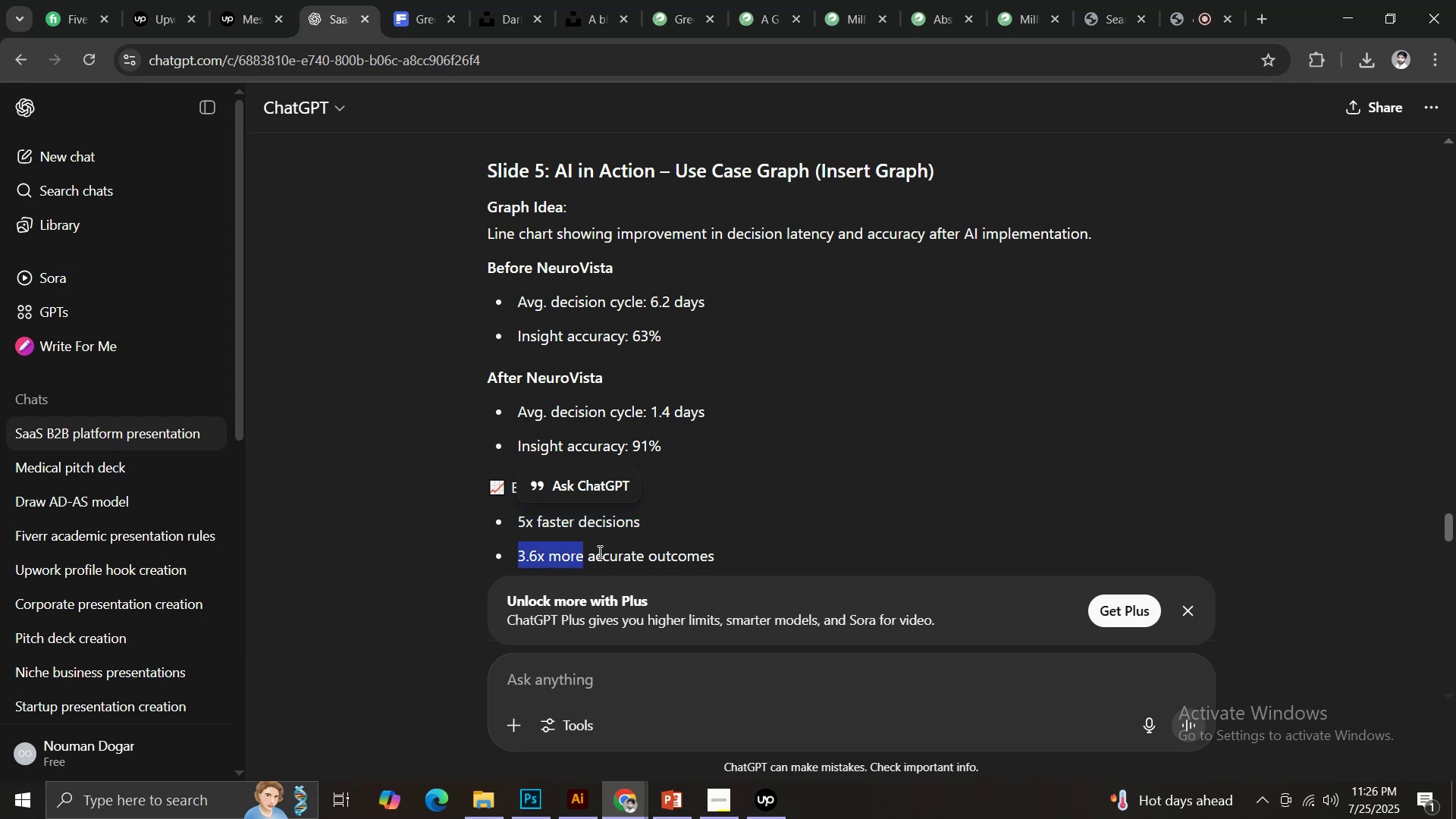 
key(Control+C)
 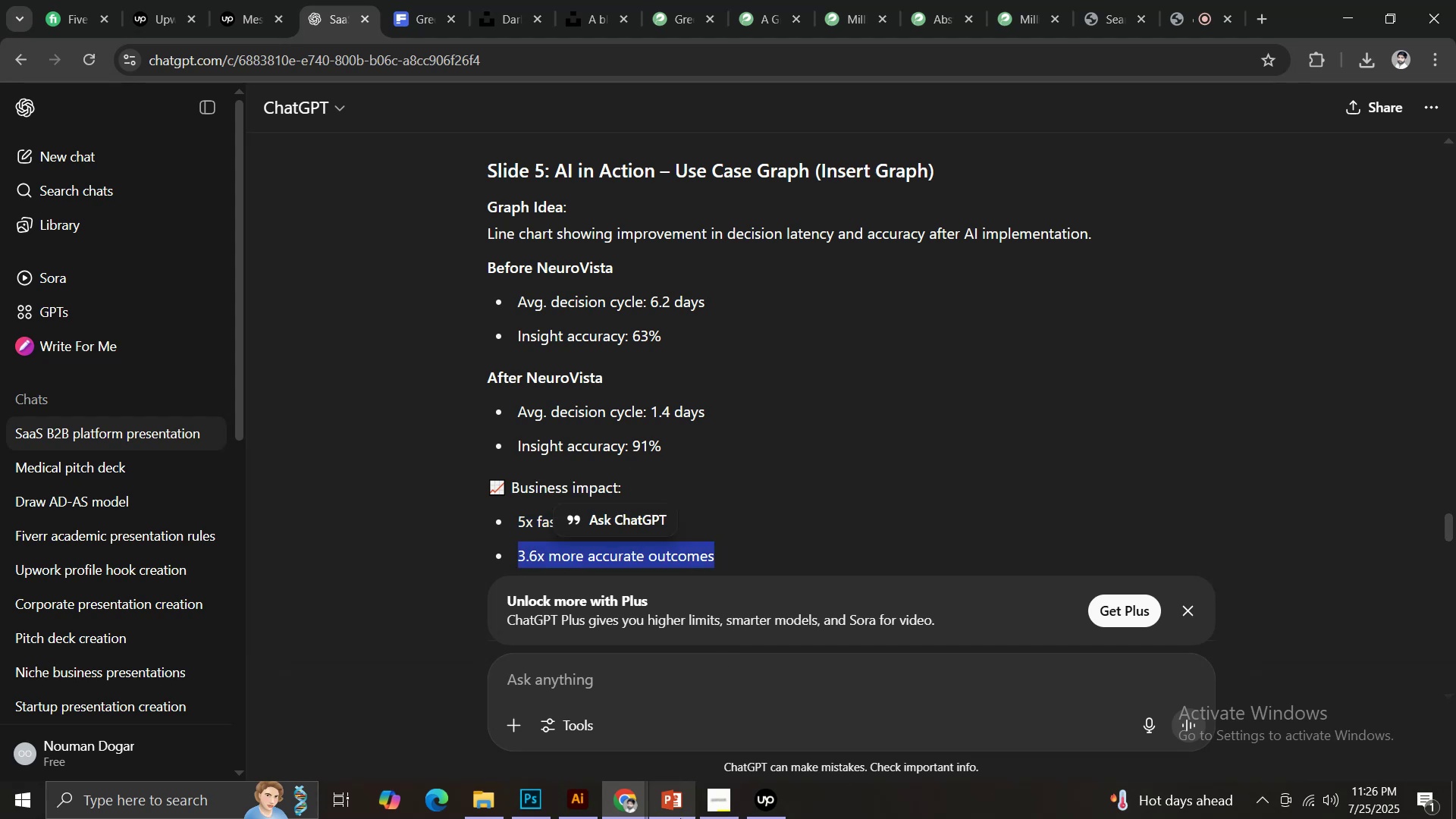 
left_click([679, 818])
 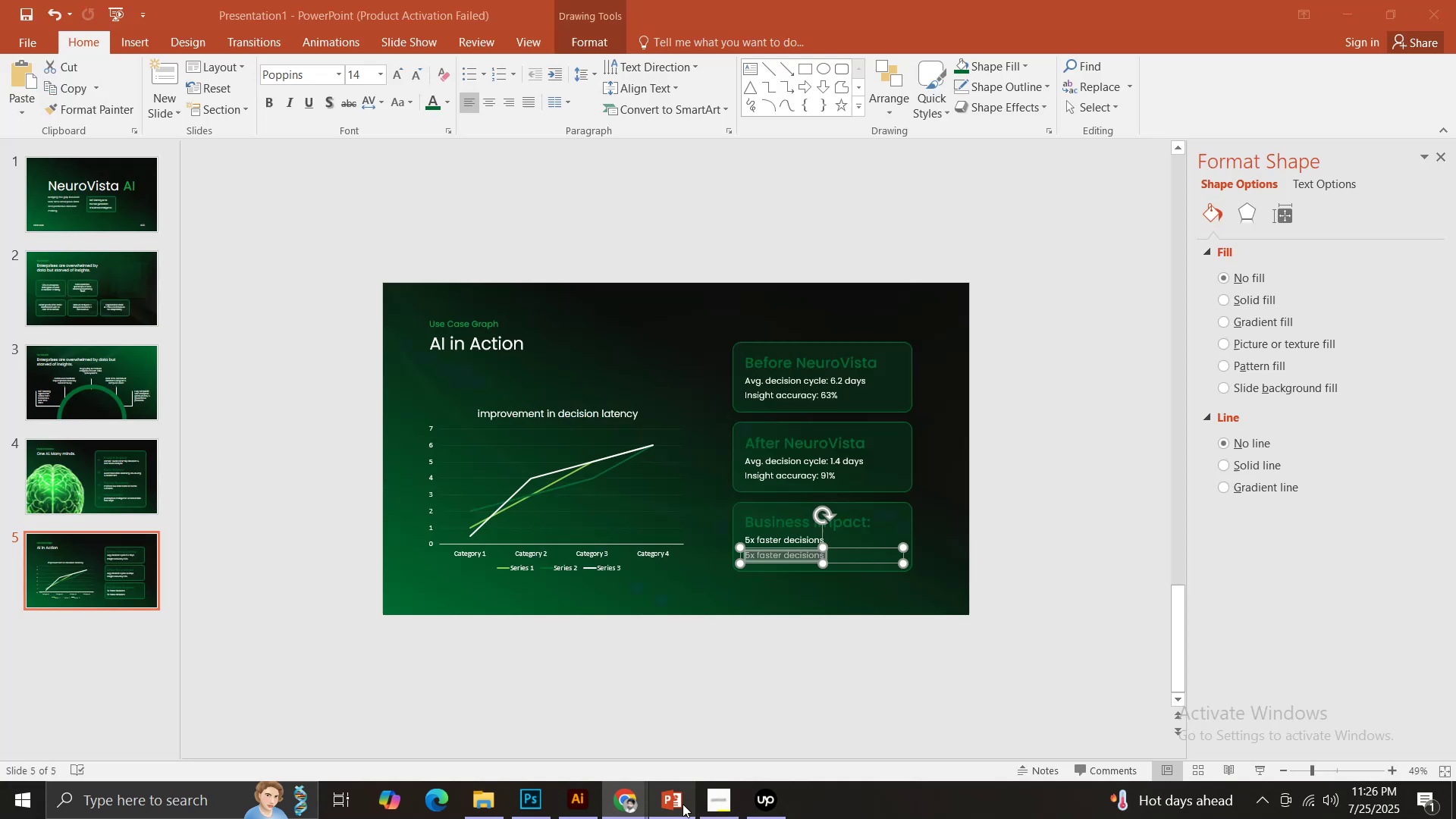 
key(Control+ControlLeft)
 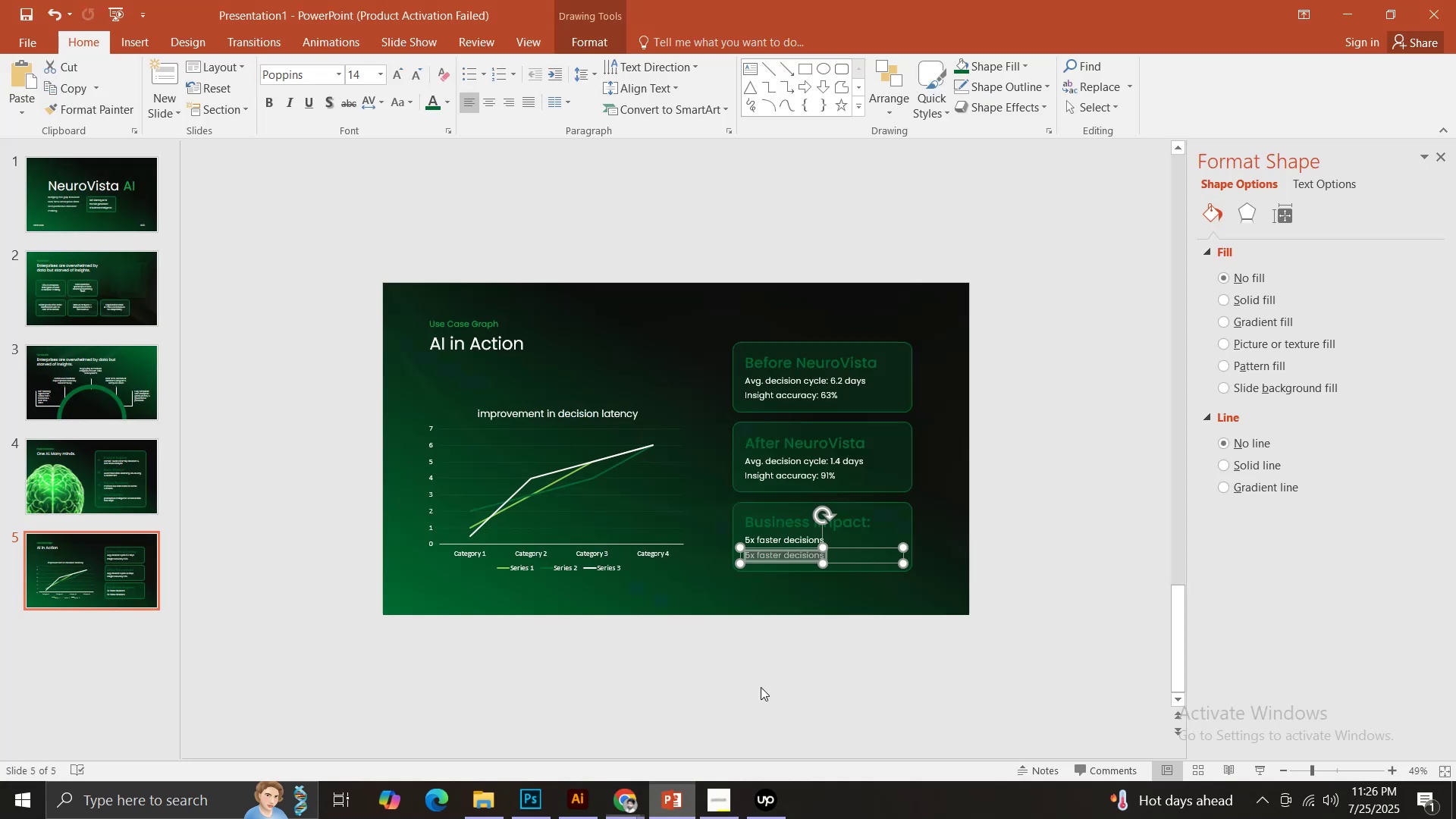 
key(Control+V)
 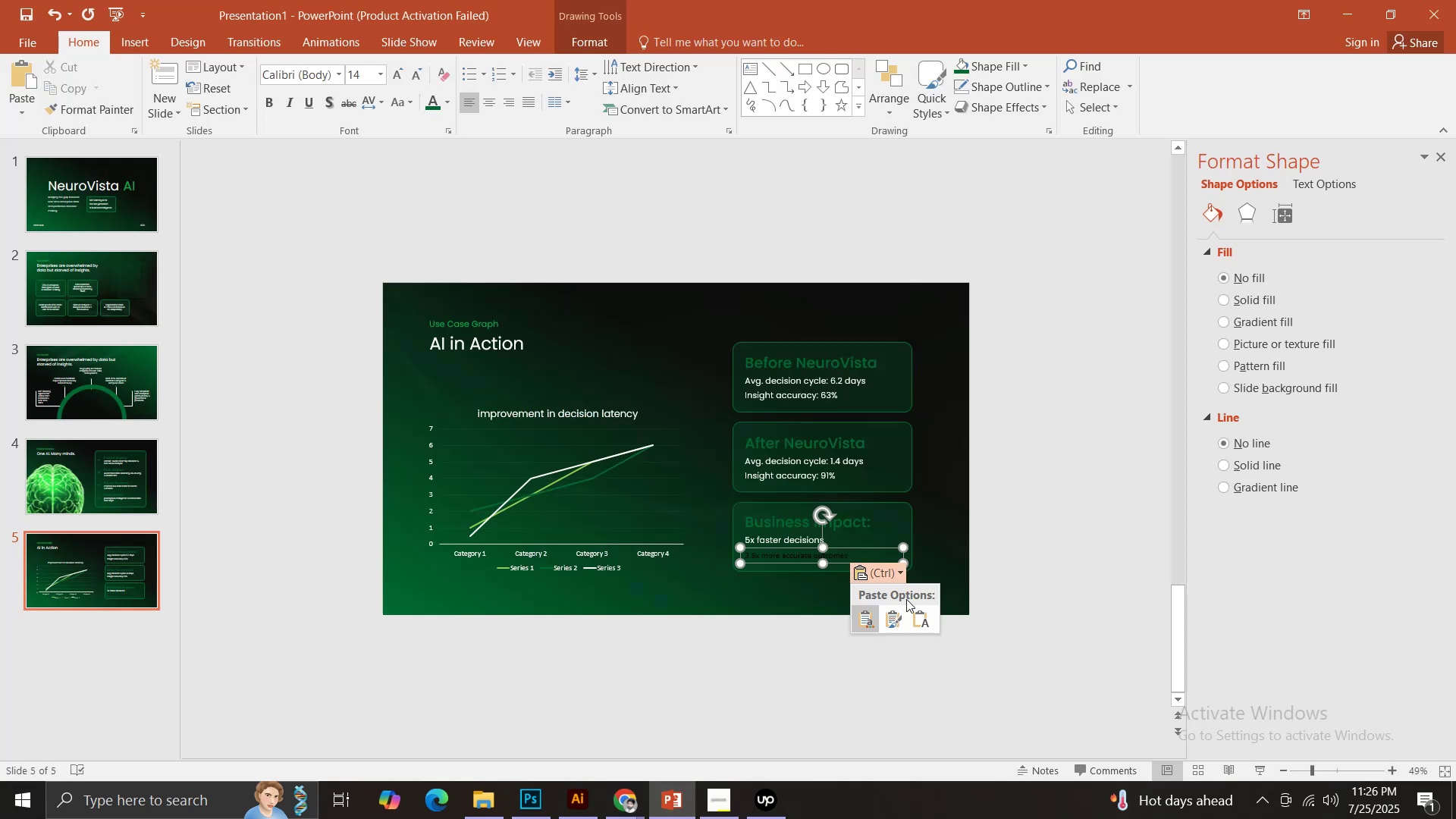 
double_click([915, 615])
 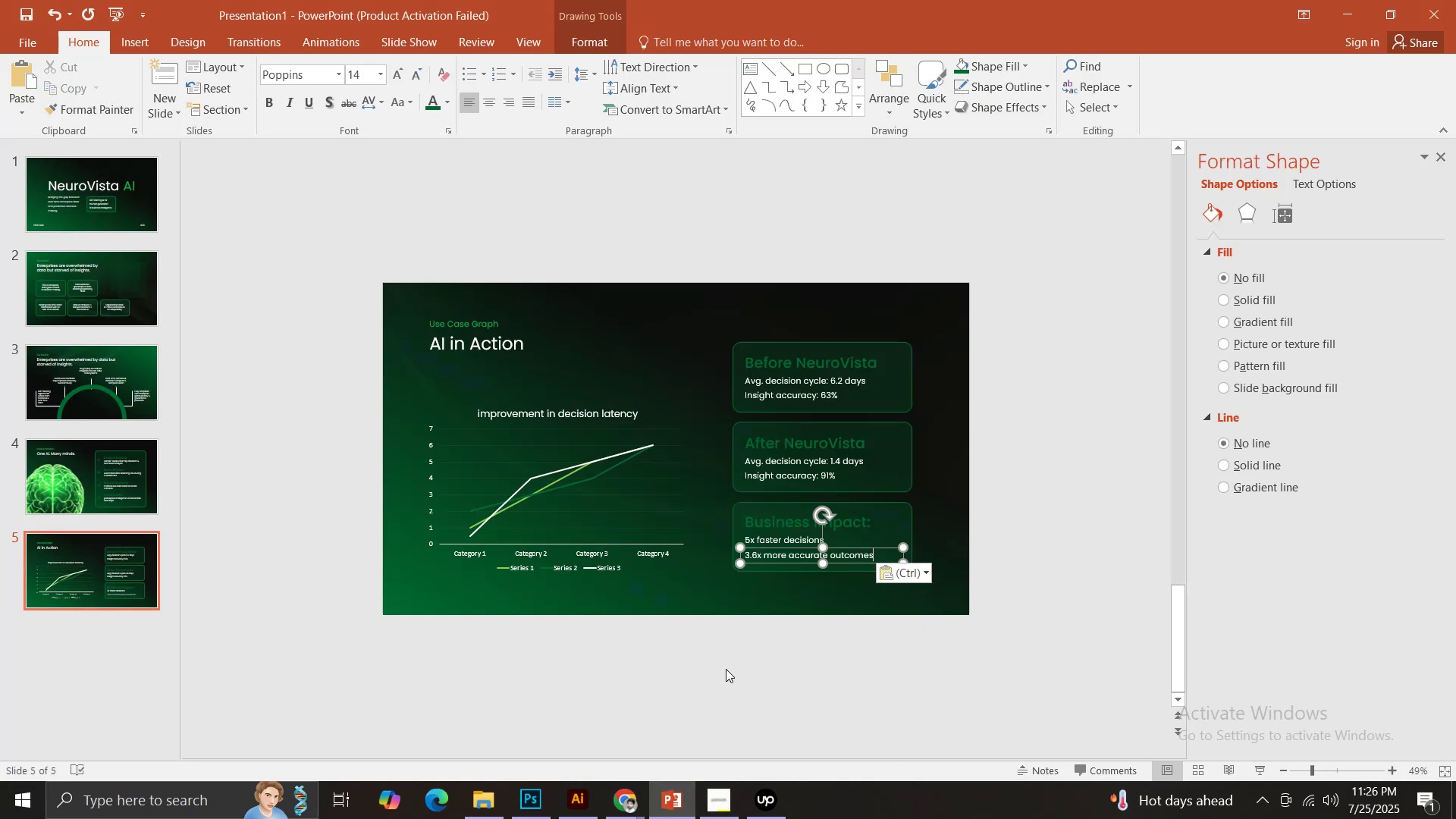 
triple_click([726, 669])
 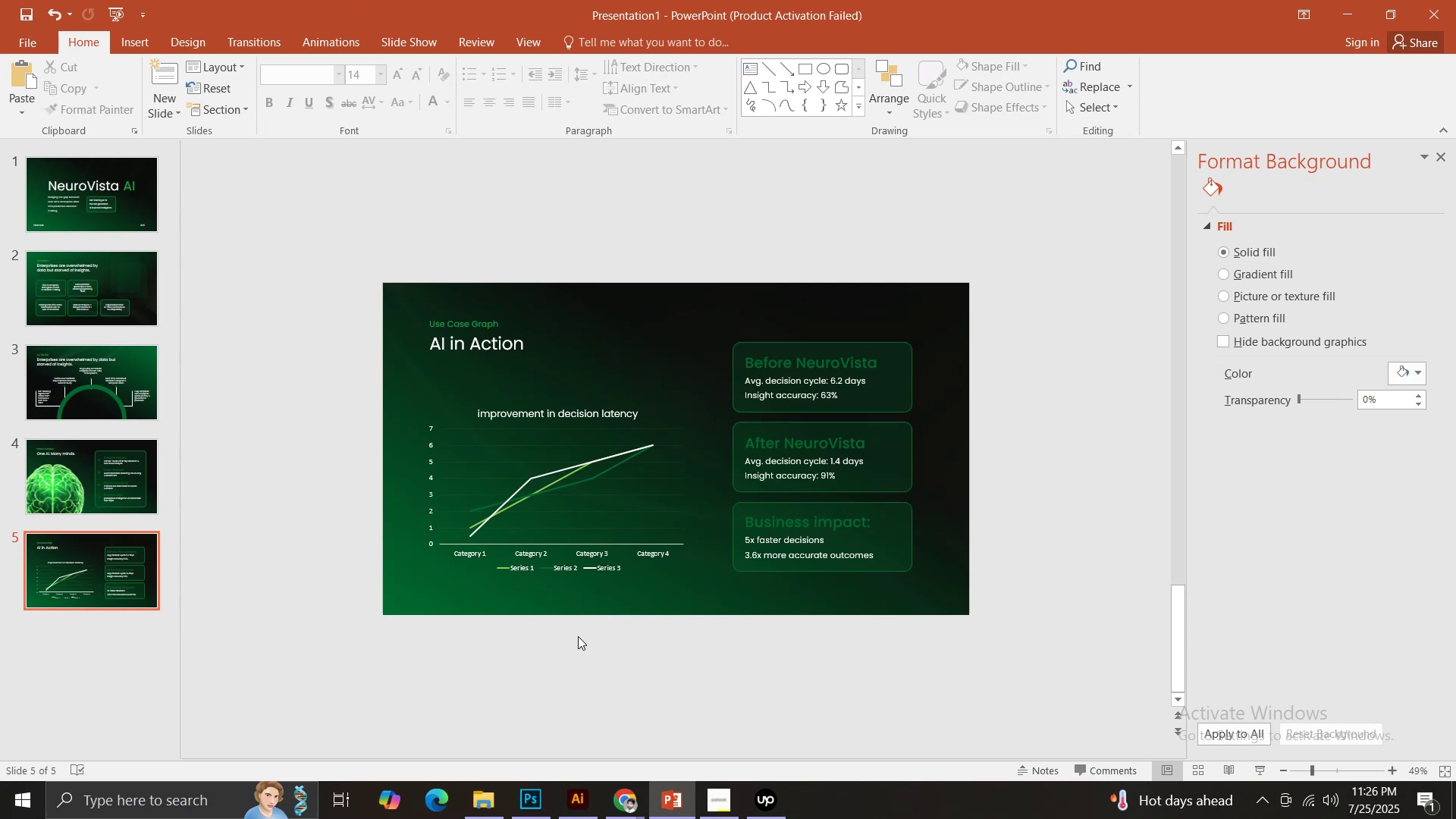 
wait(11.89)
 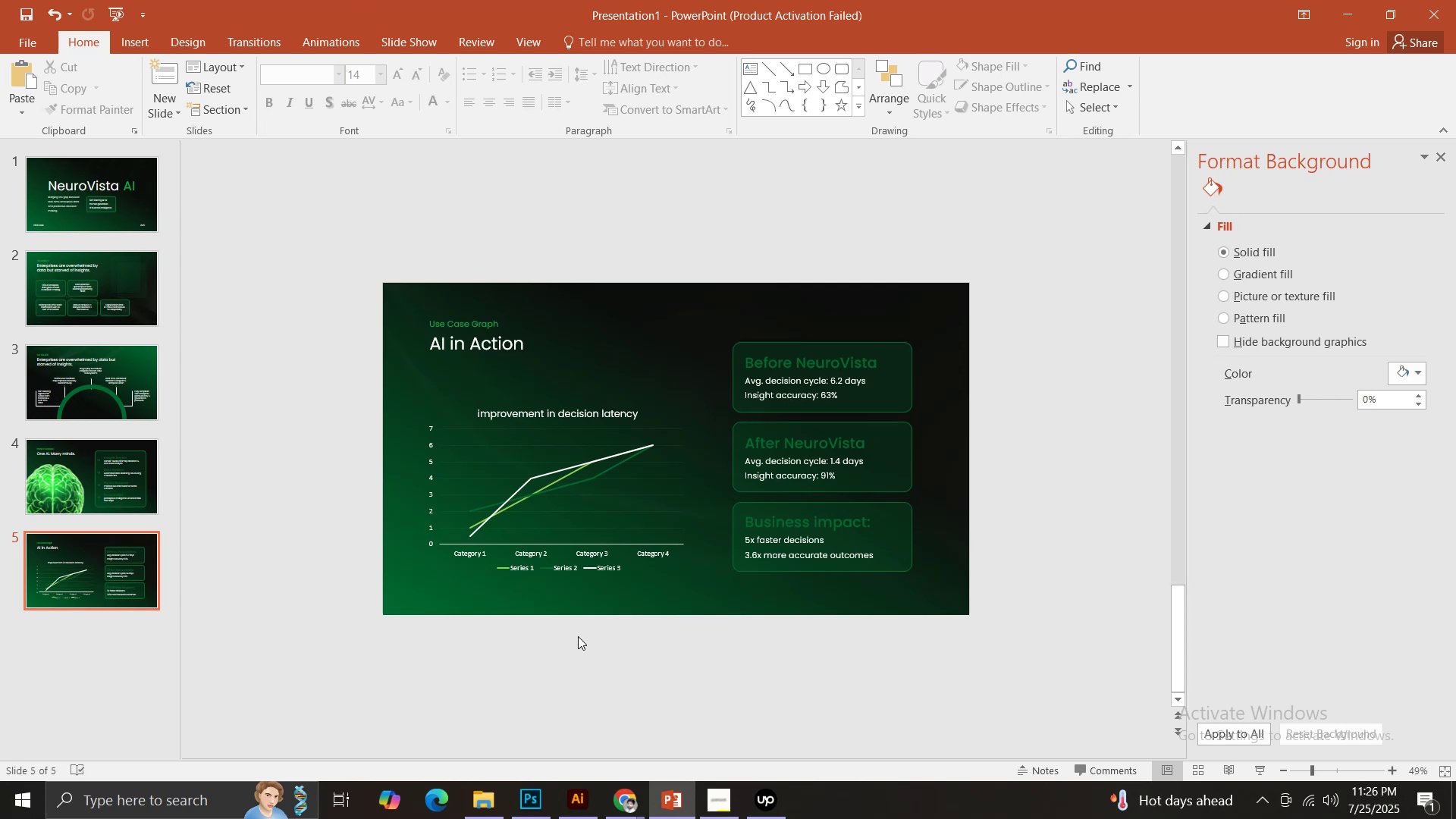 
left_click([388, 707])
 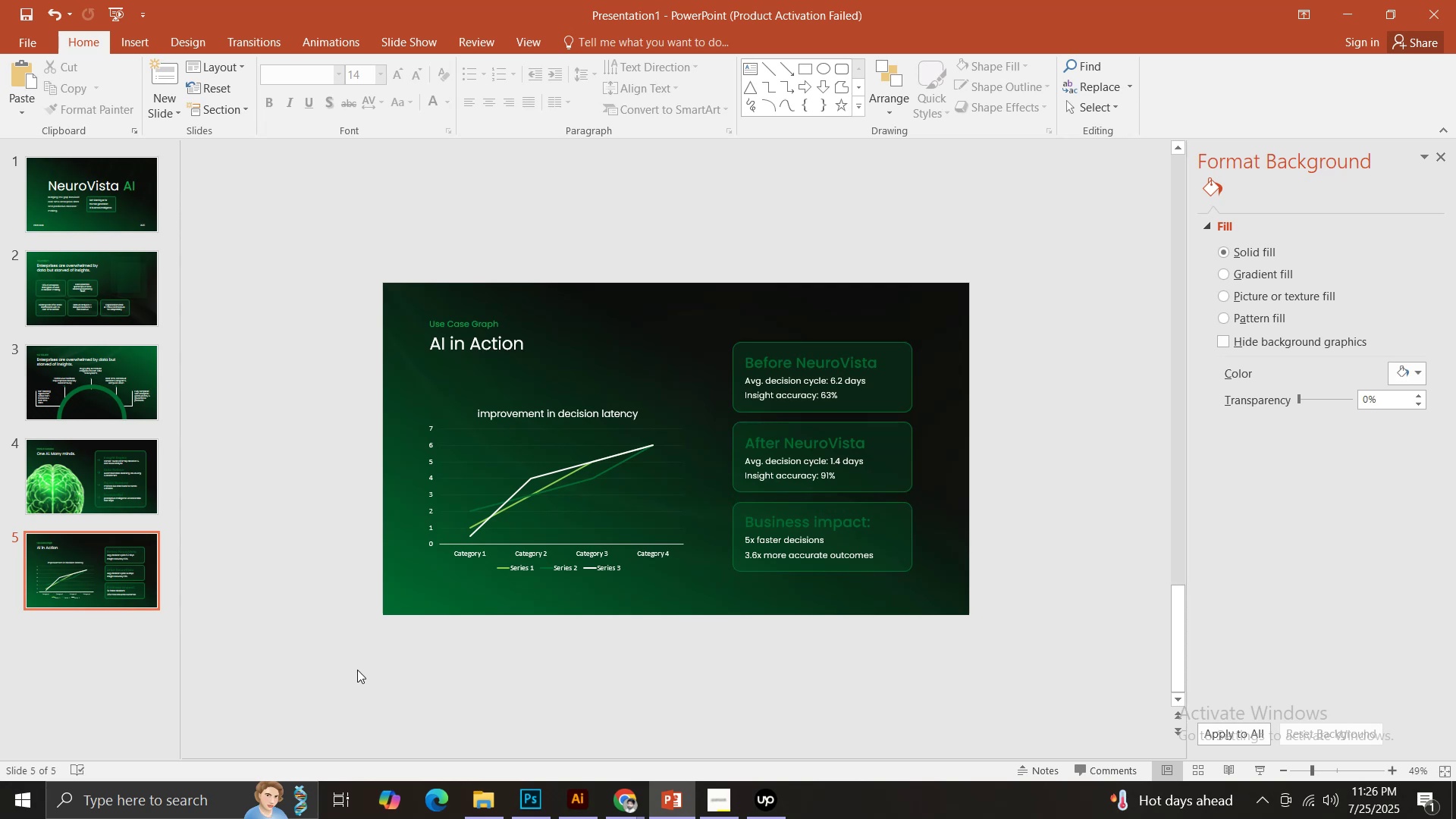 
wait(6.92)
 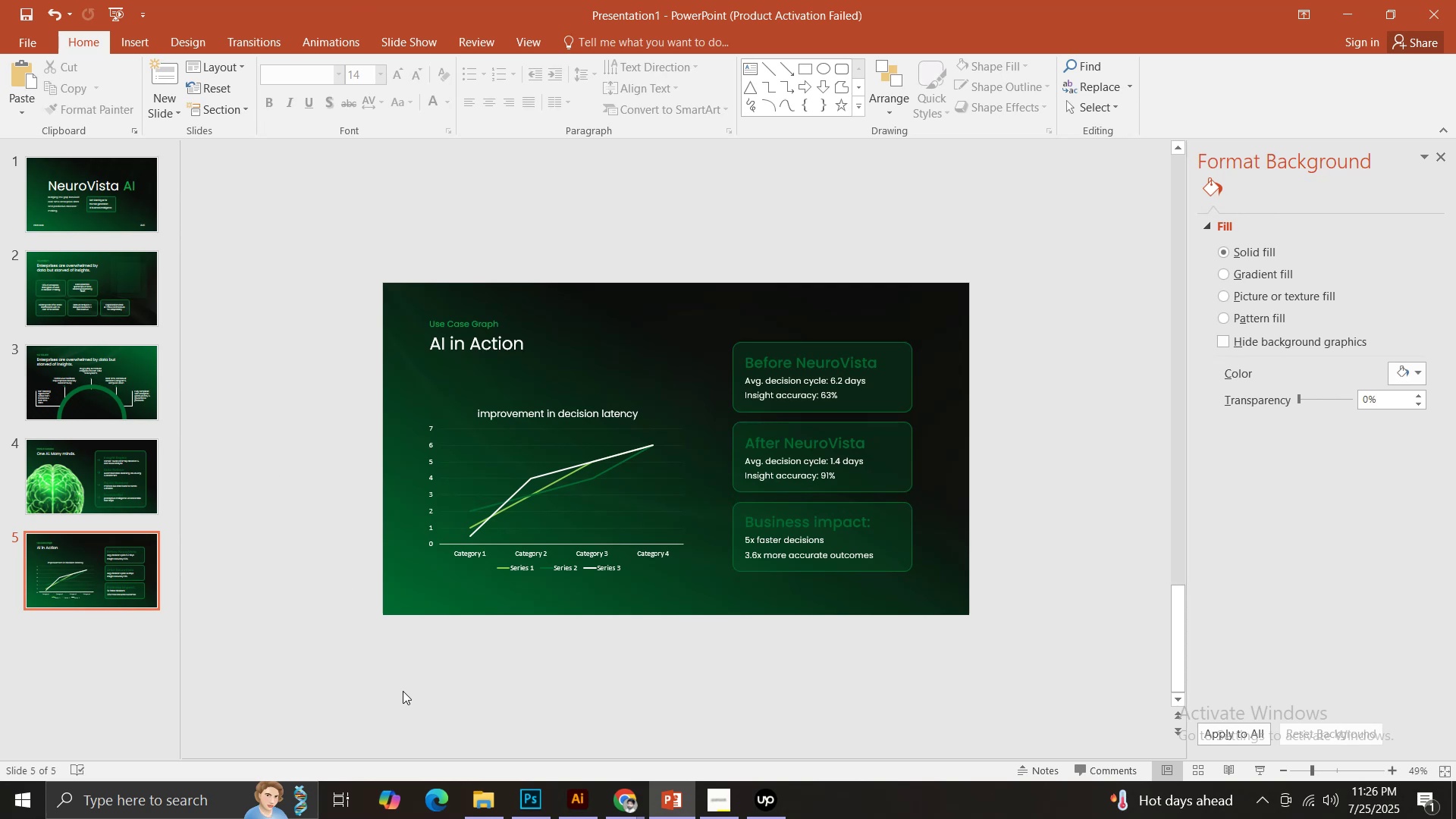 
left_click([900, 483])
 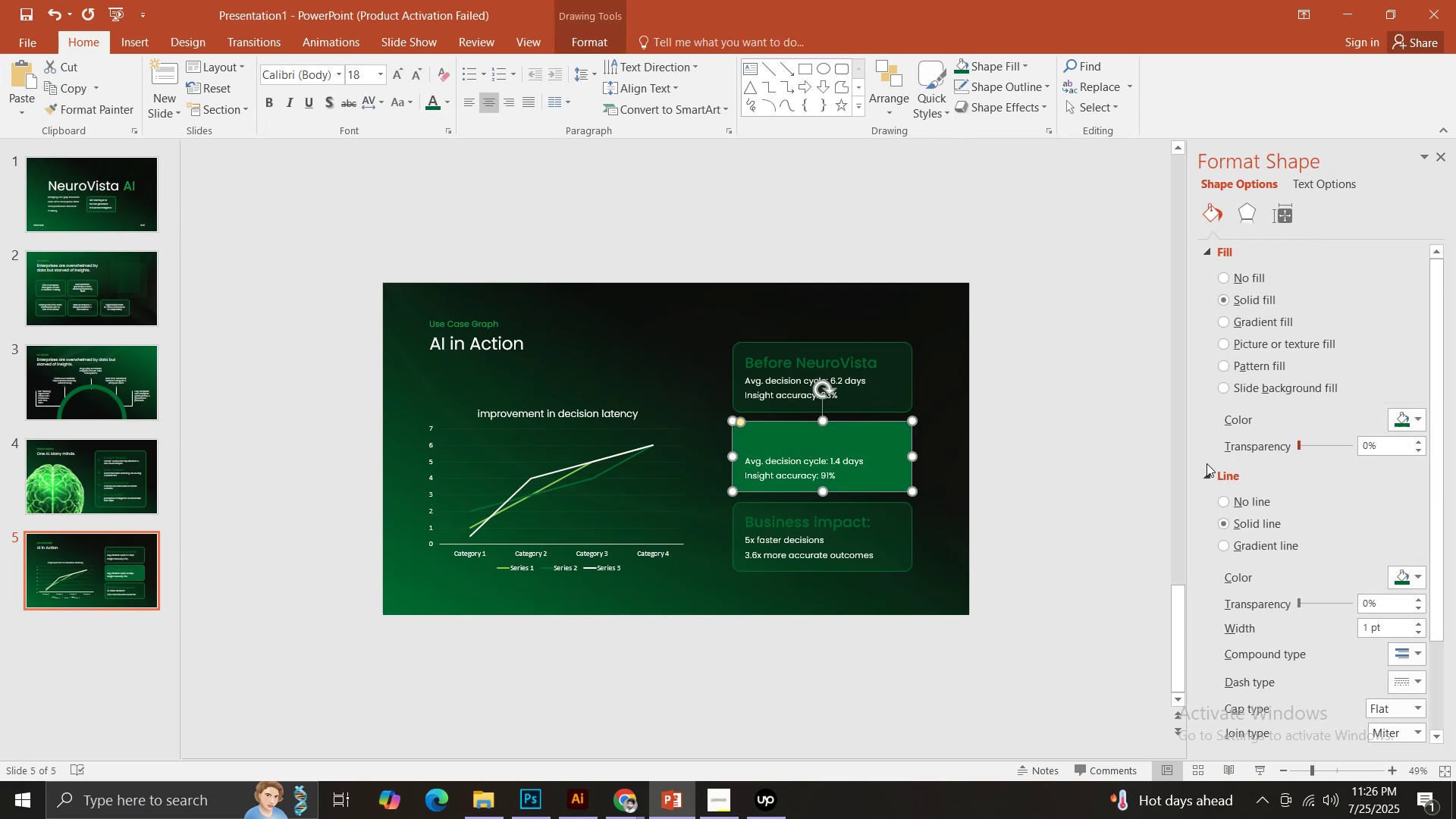 
left_click([780, 436])
 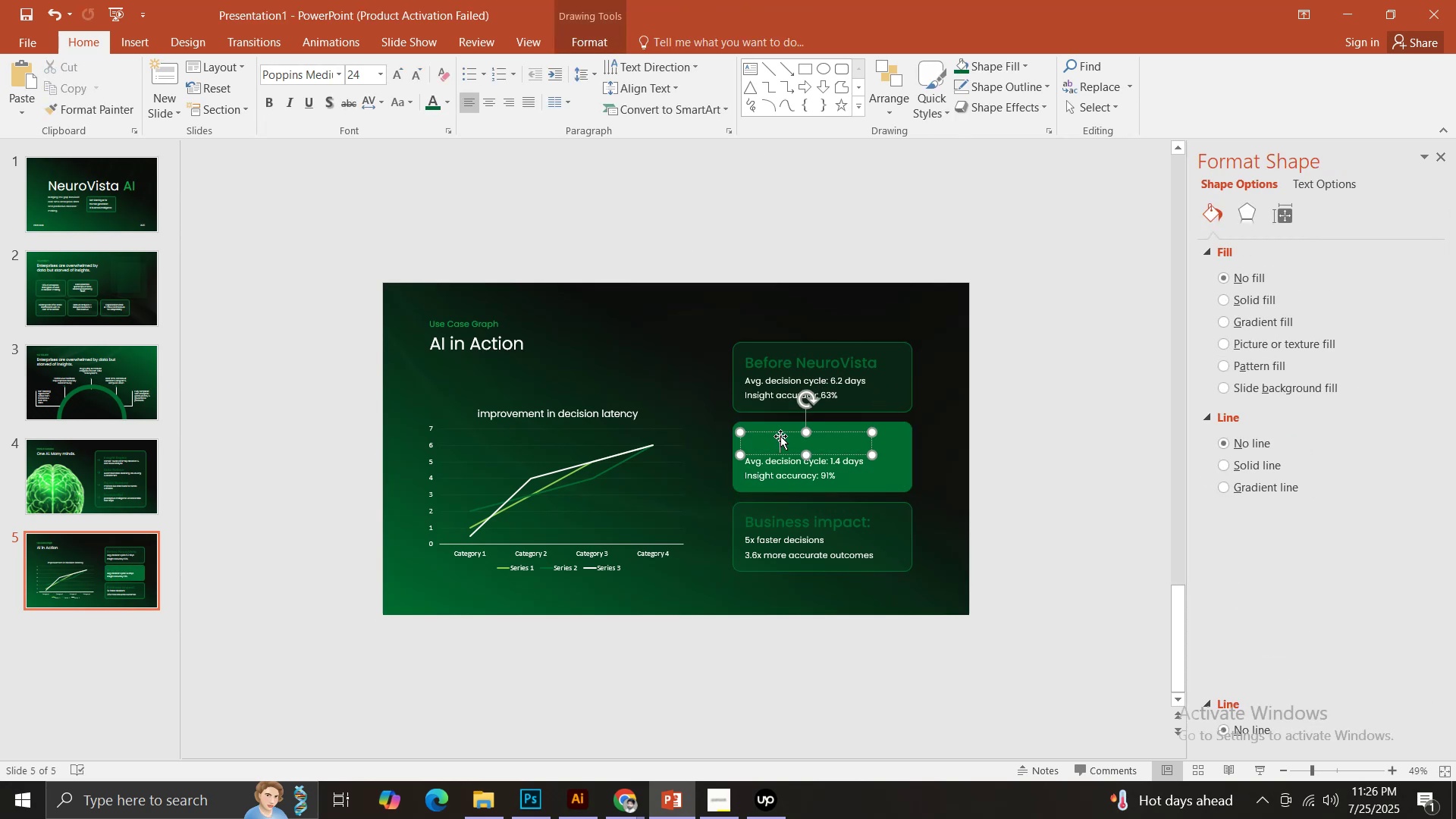 
key(Control+Z)
 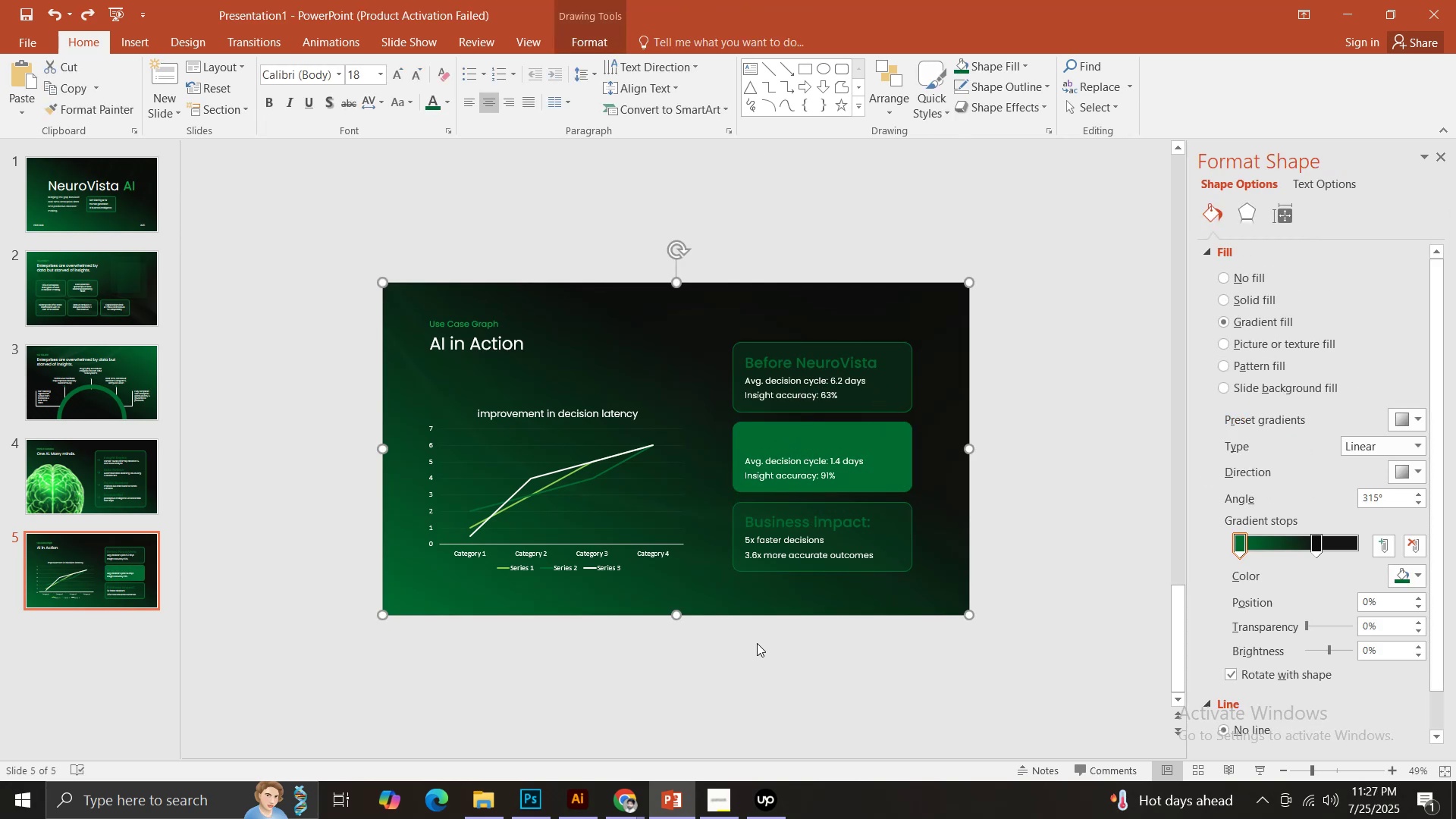 
key(Control+ControlLeft)
 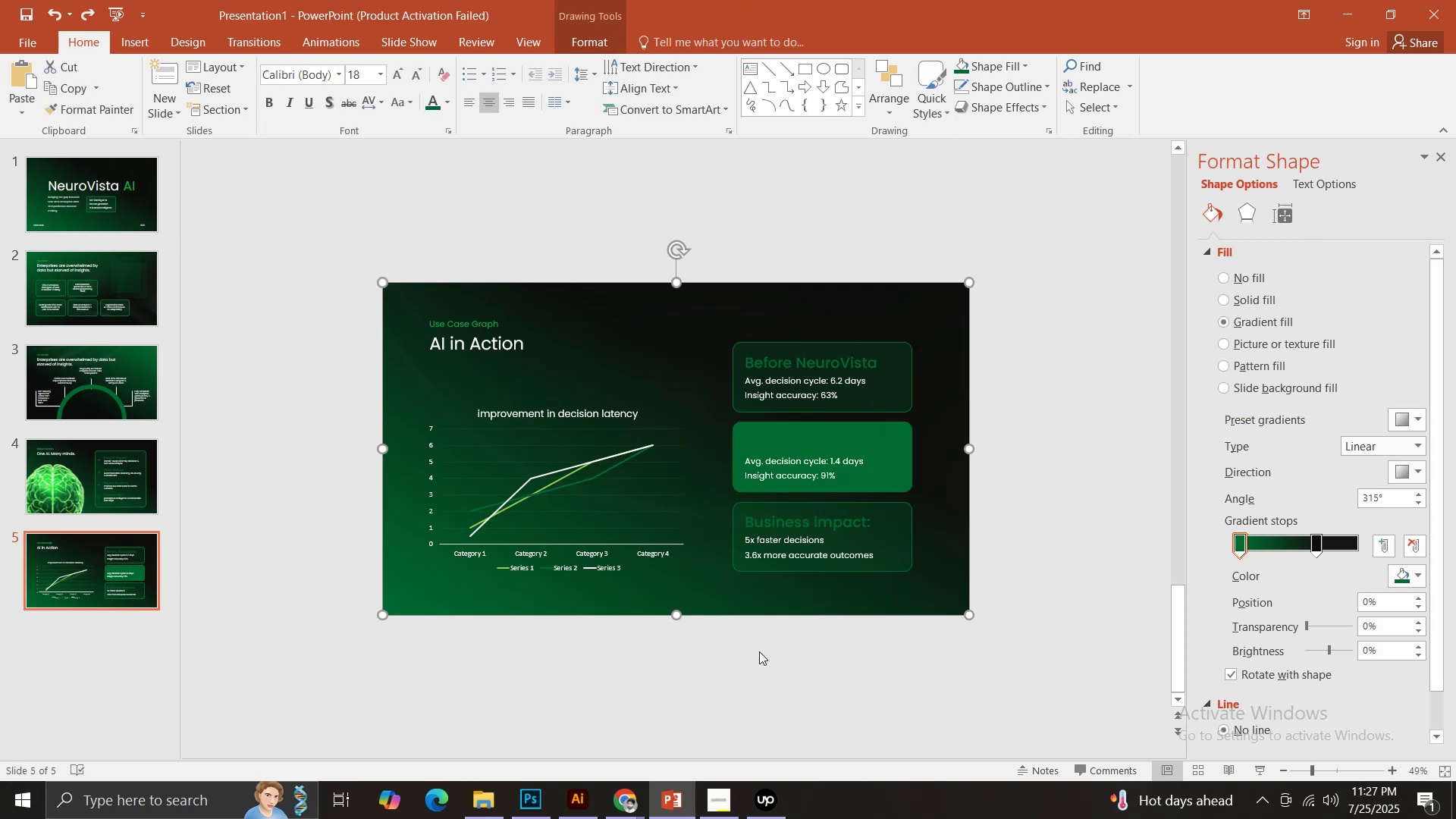 
key(Control+Z)
 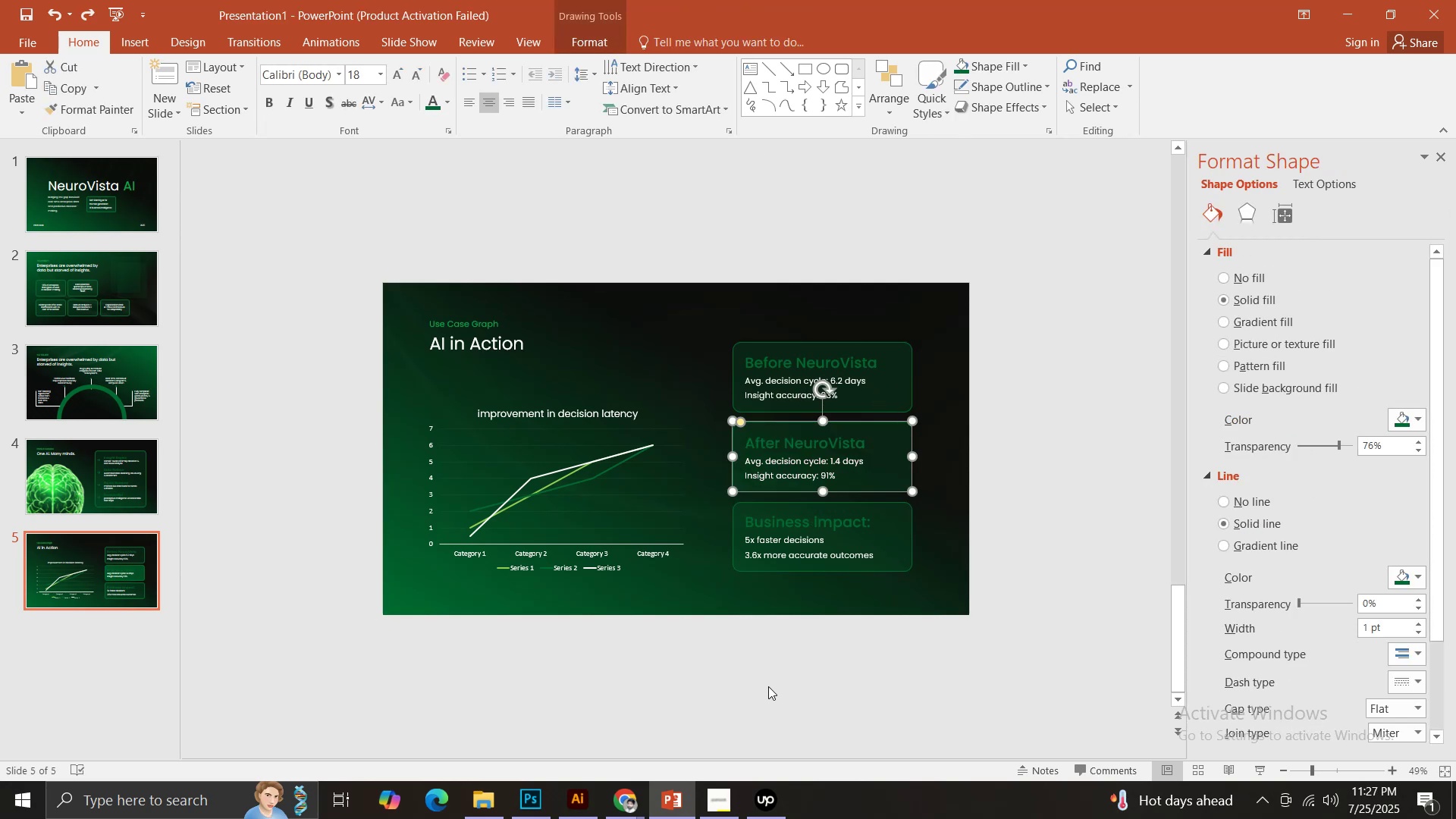 
left_click([768, 686])
 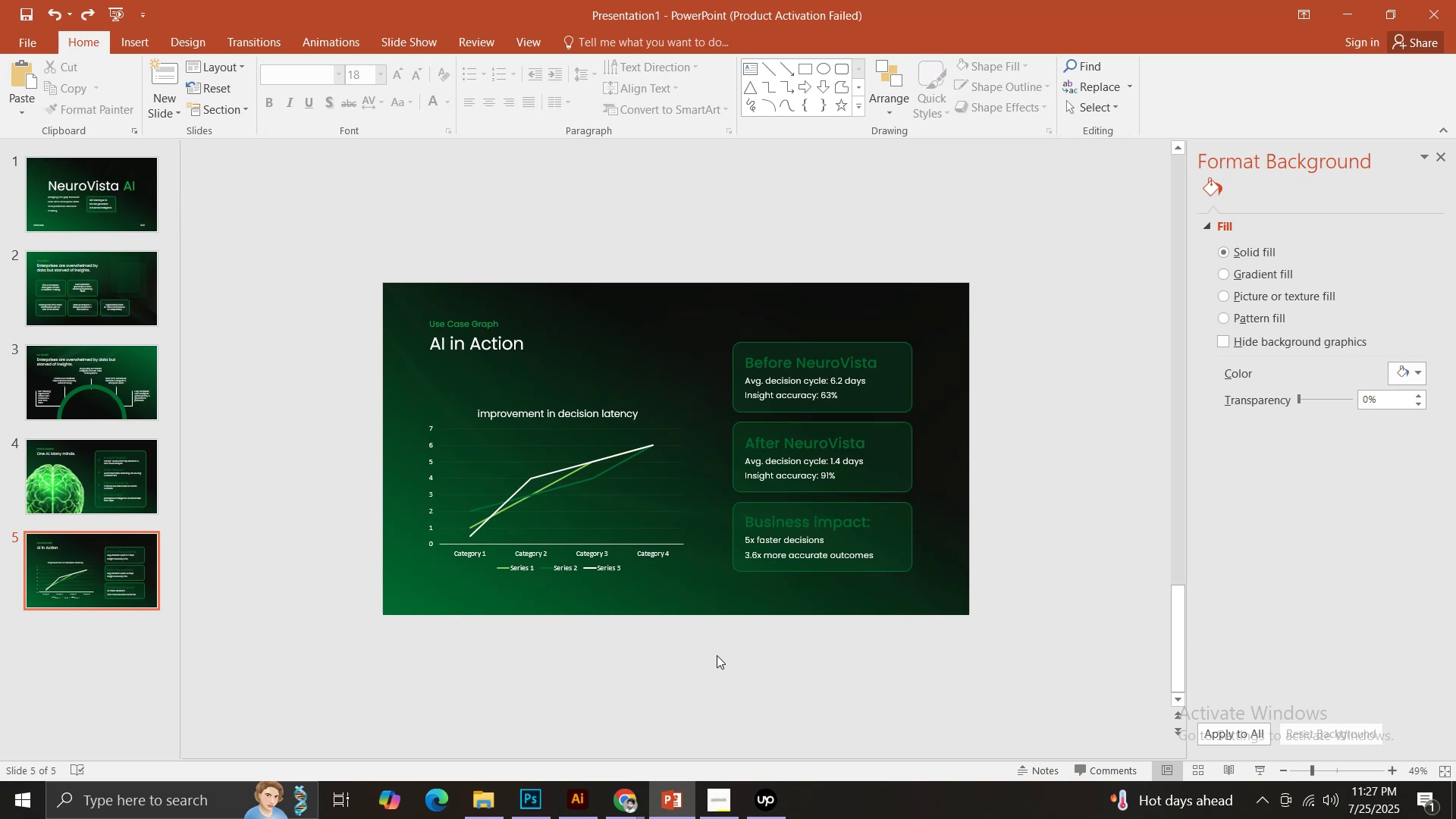 
wait(7.2)
 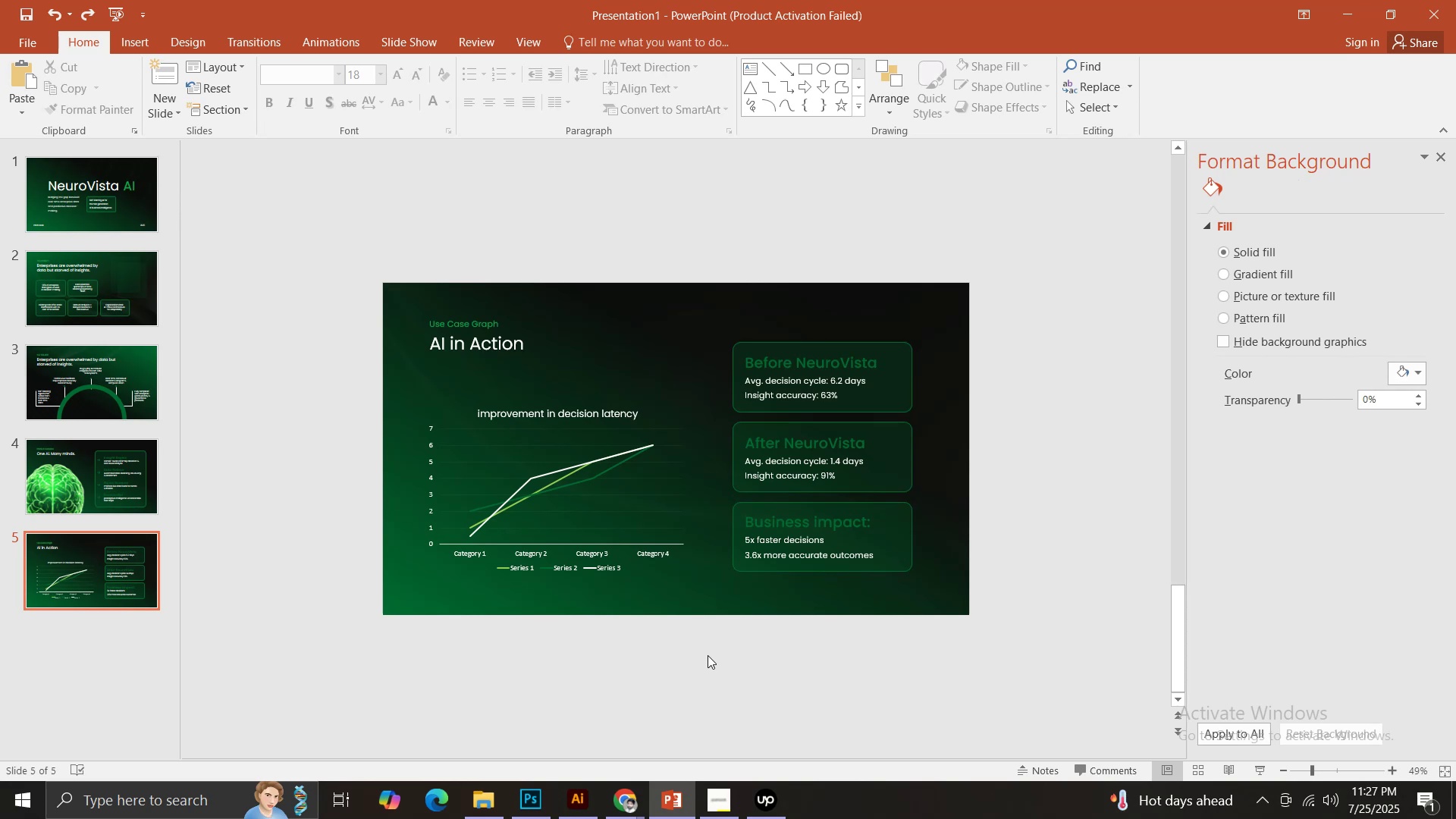 
triple_click([481, 410])
 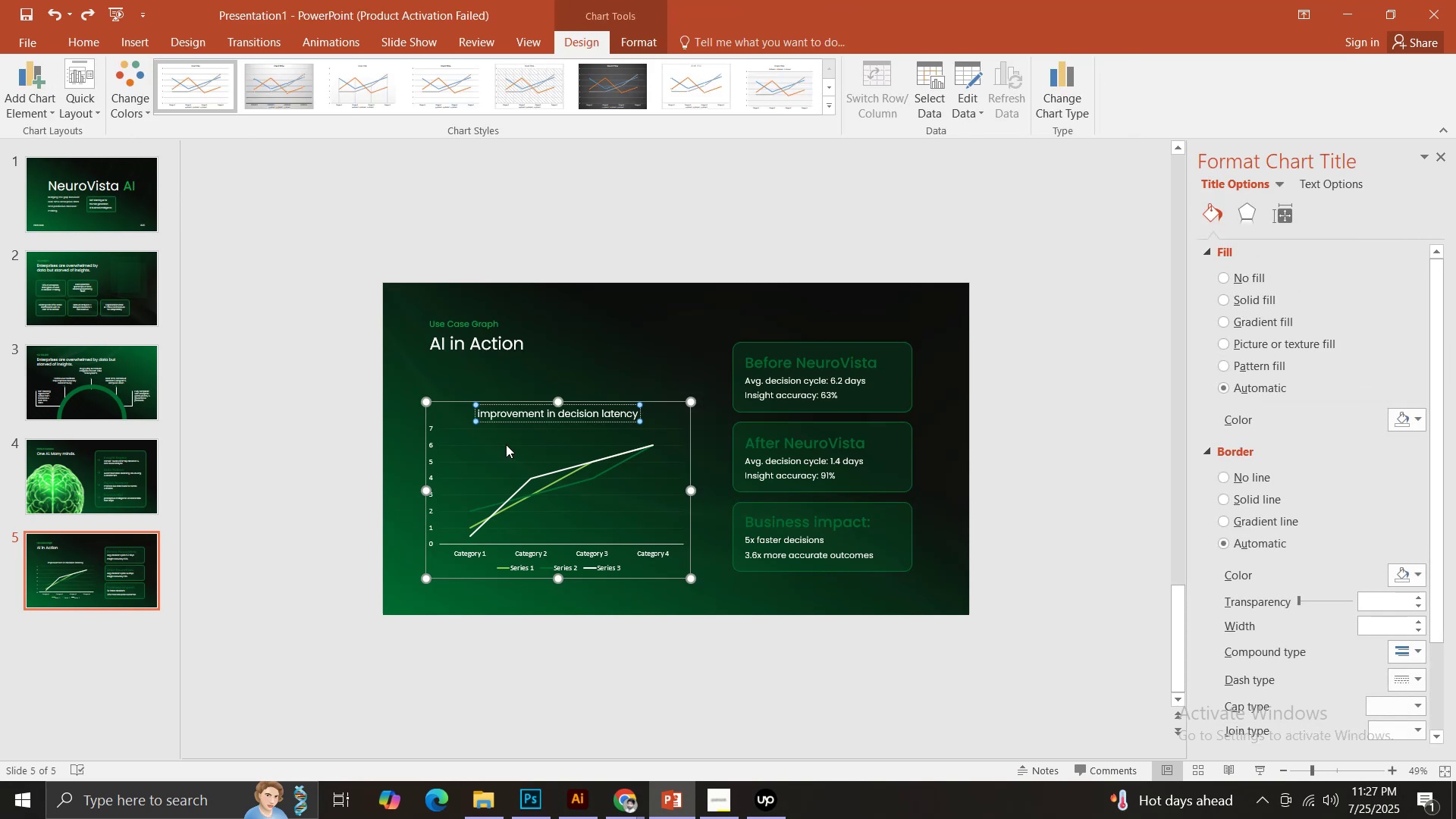 
key(Backspace)
 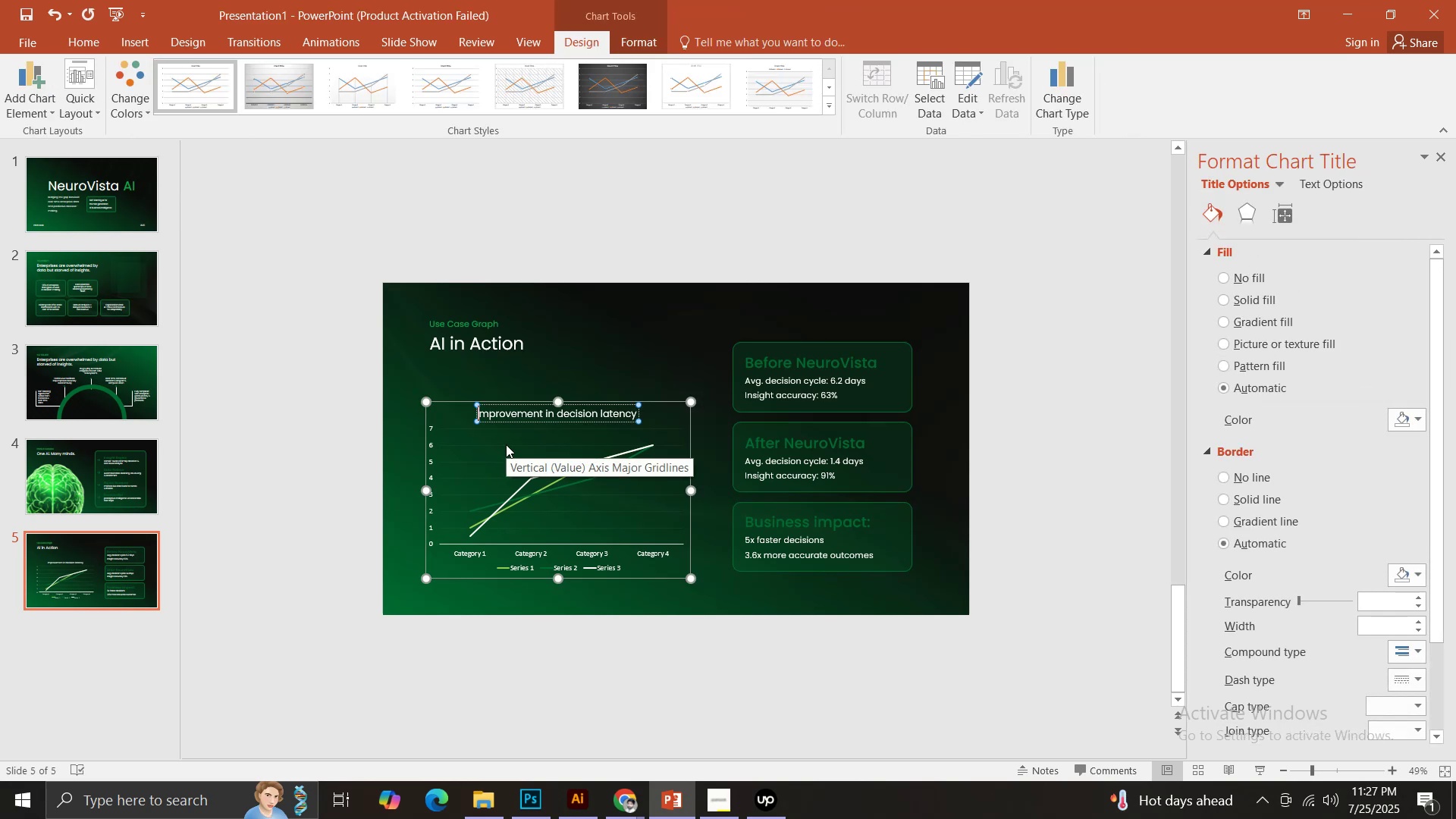 
key(CapsLock)
 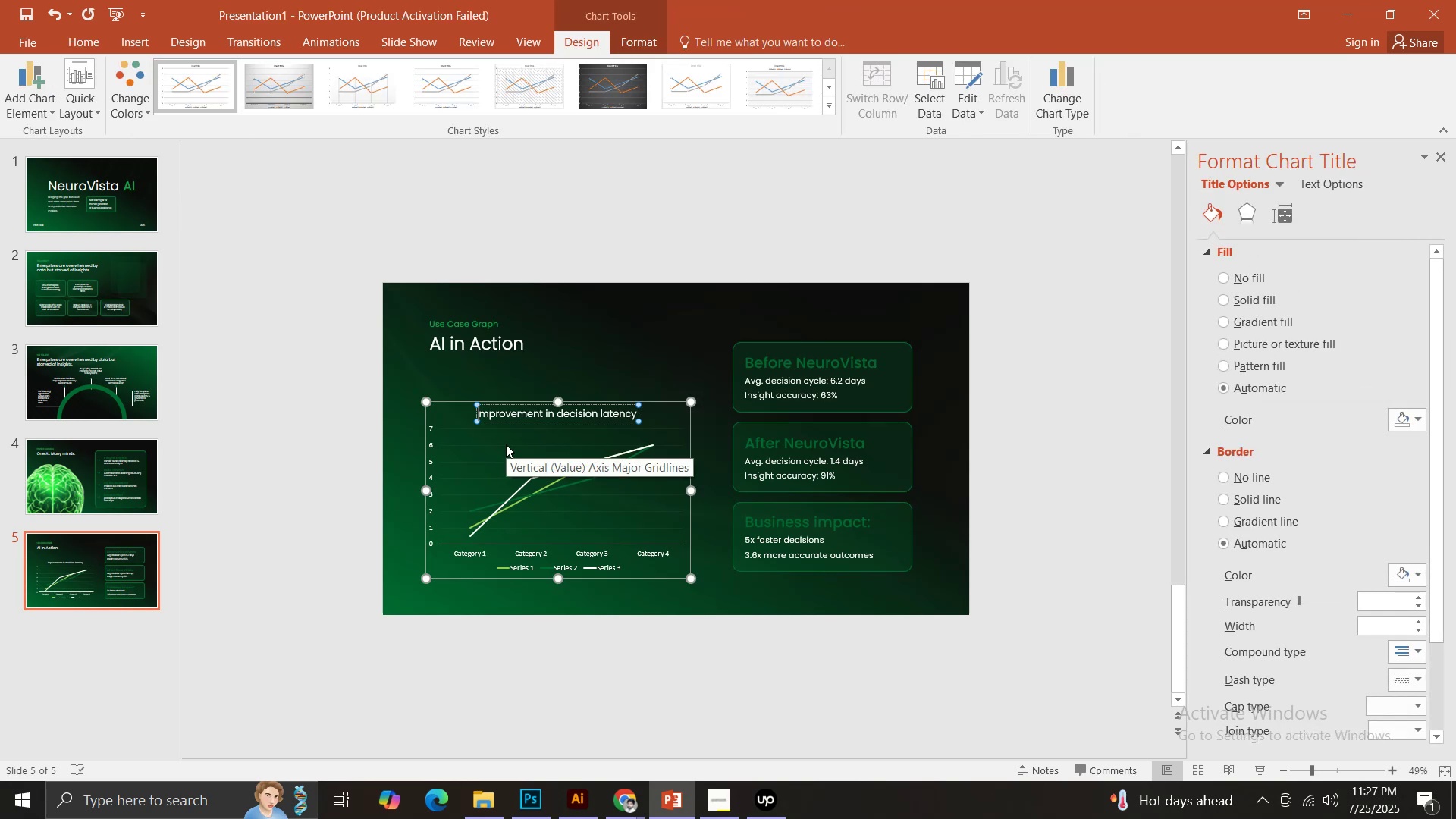 
key(I)
 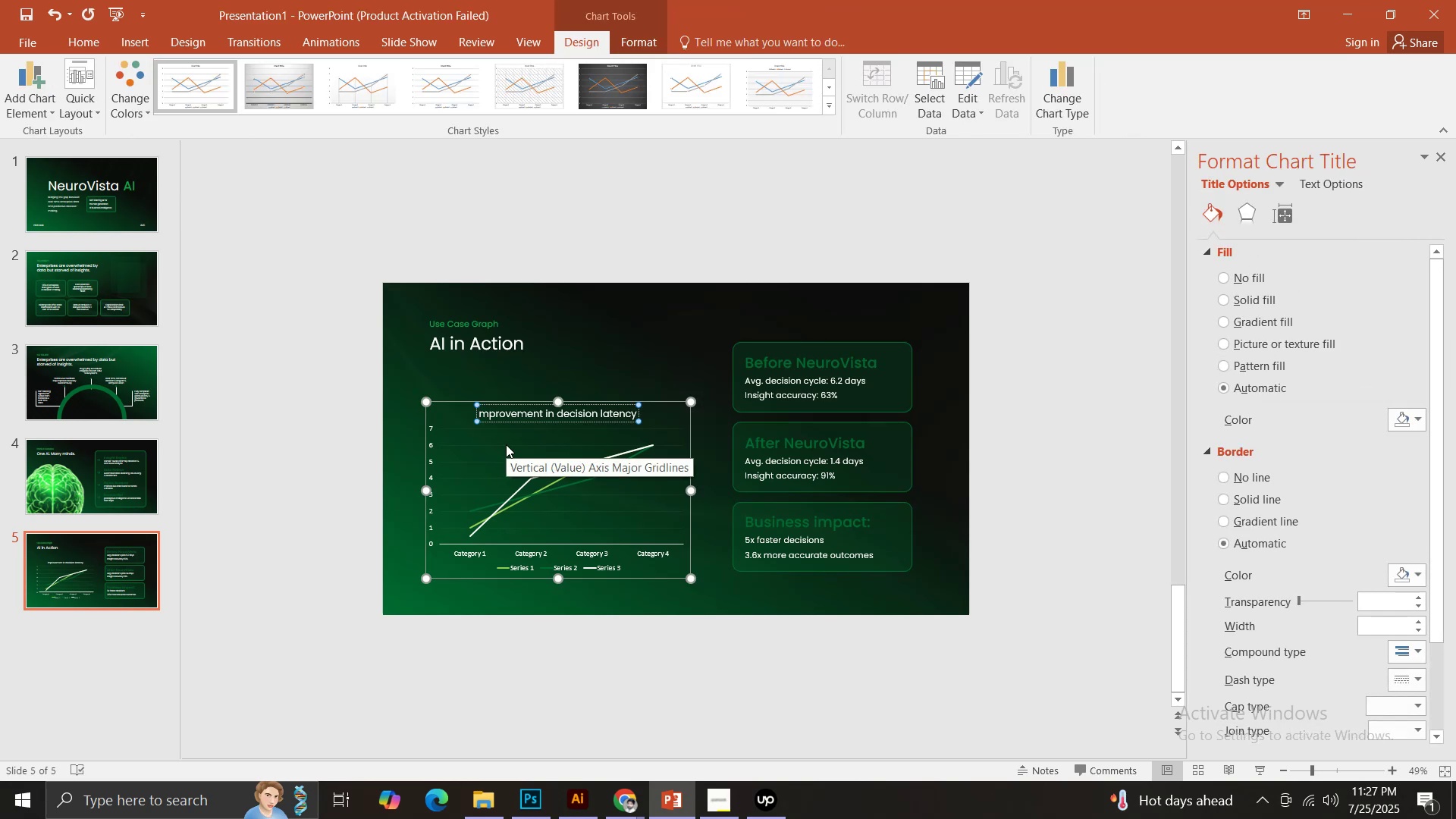 
key(CapsLock)
 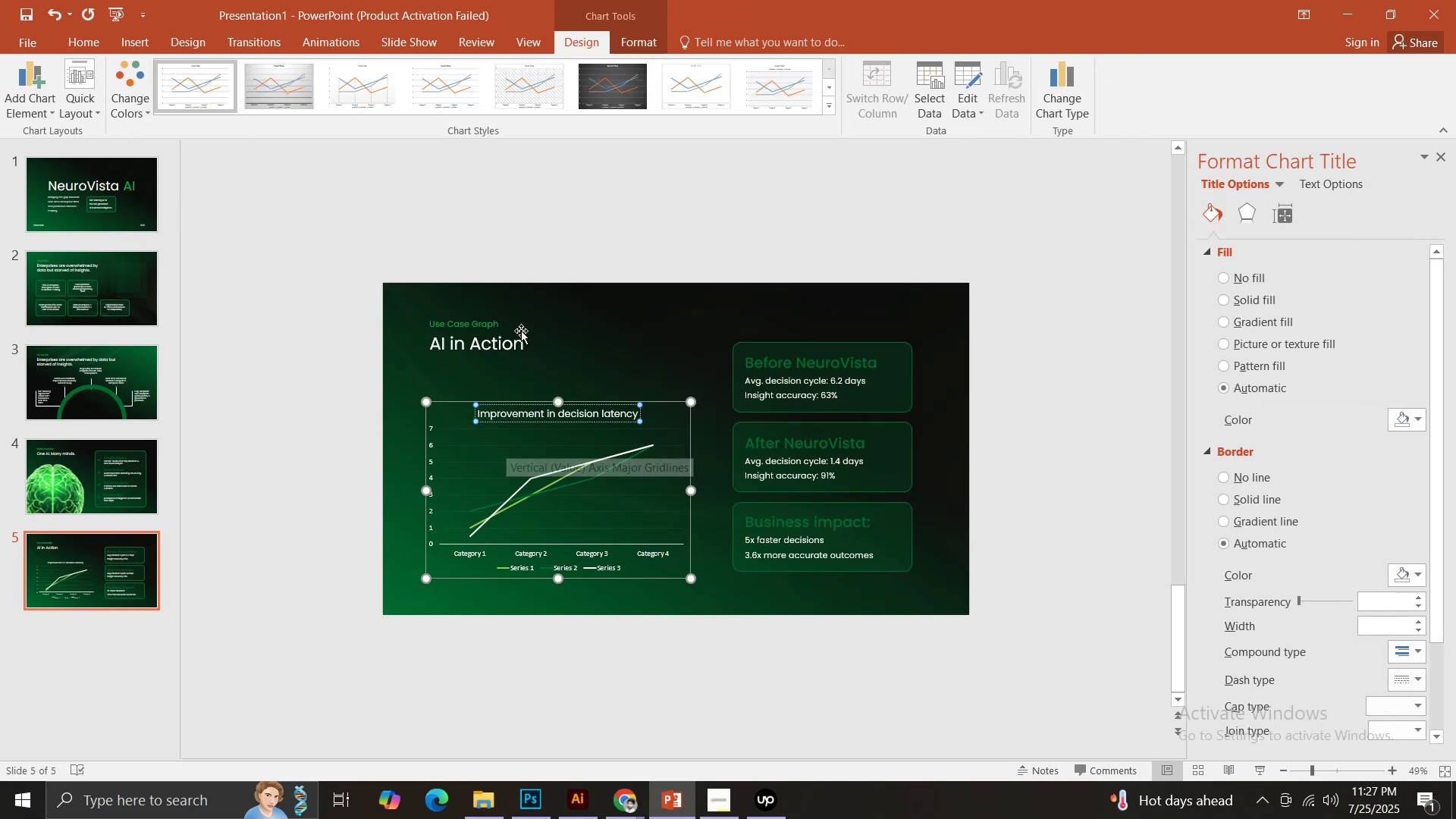 
left_click([555, 224])
 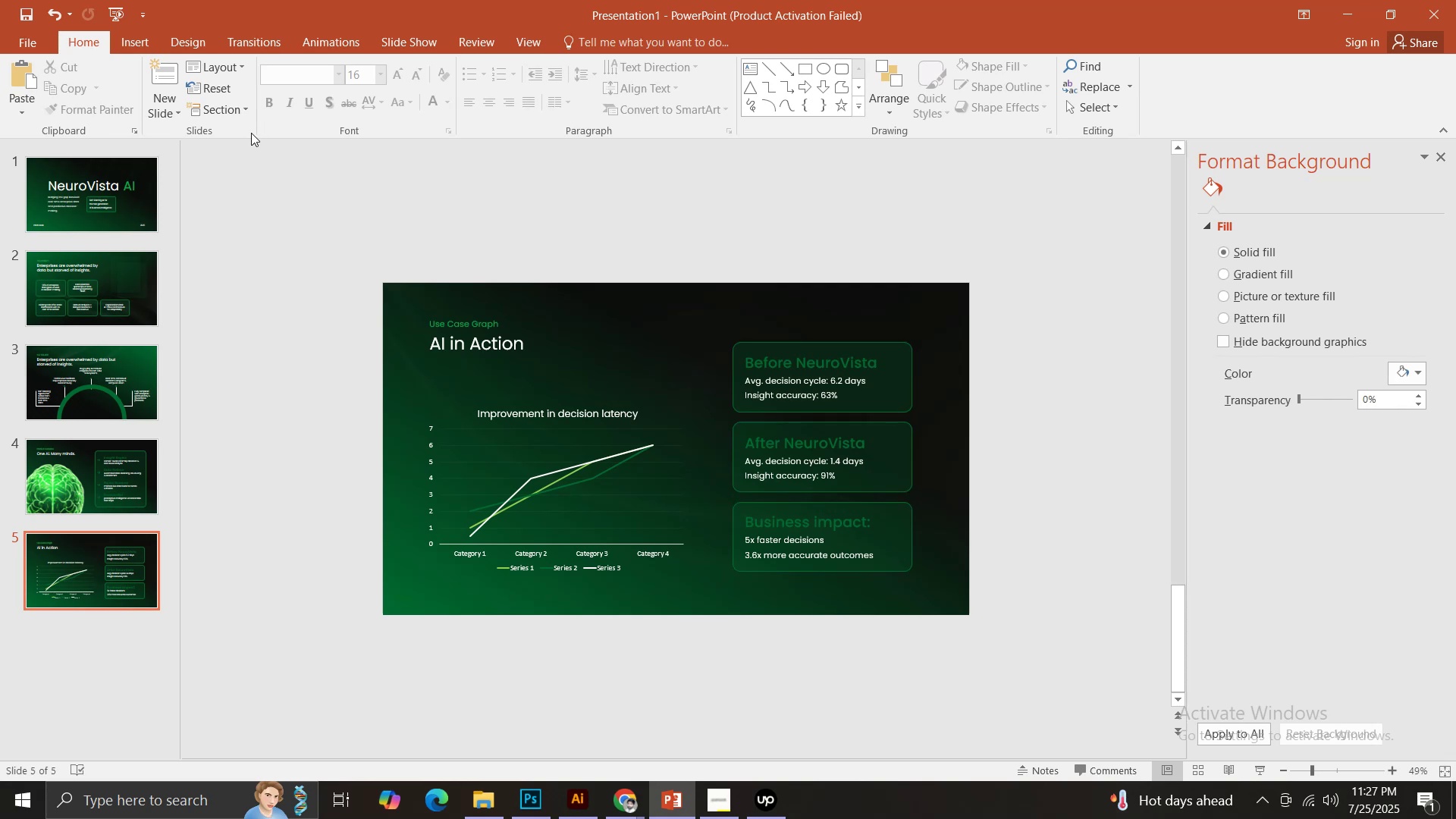 
left_click([162, 109])
 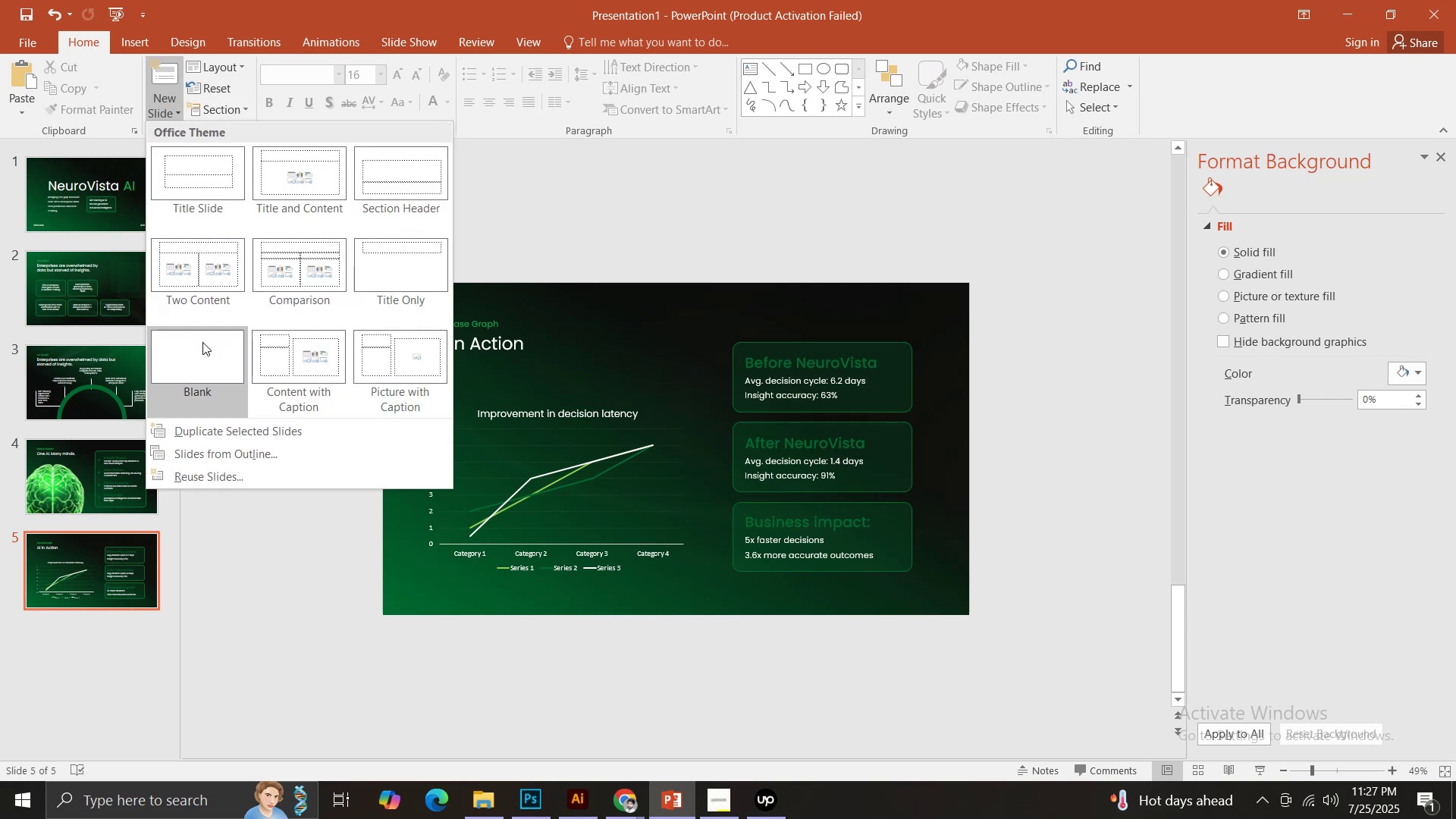 
left_click([206, 344])
 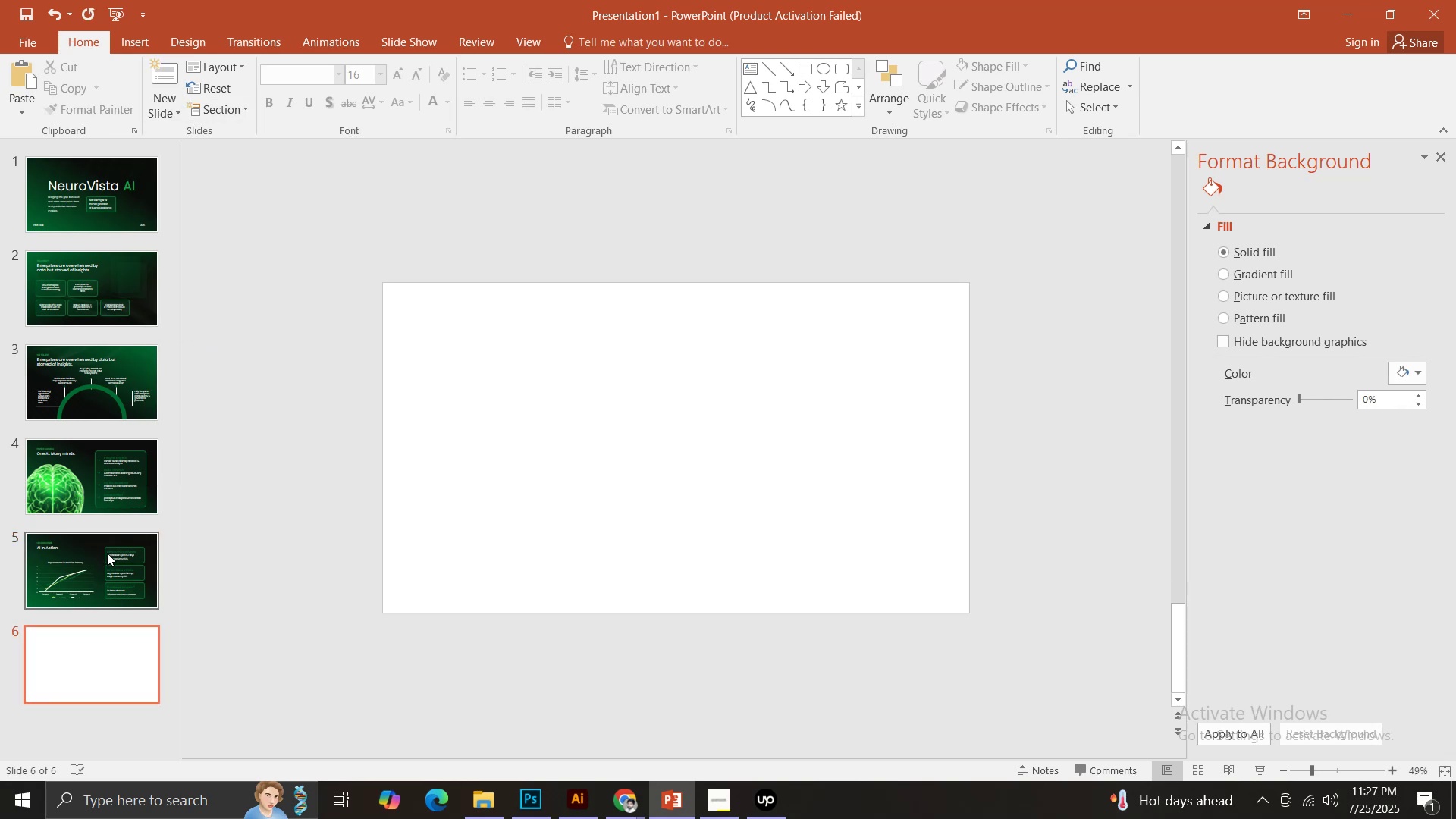 
left_click([106, 553])
 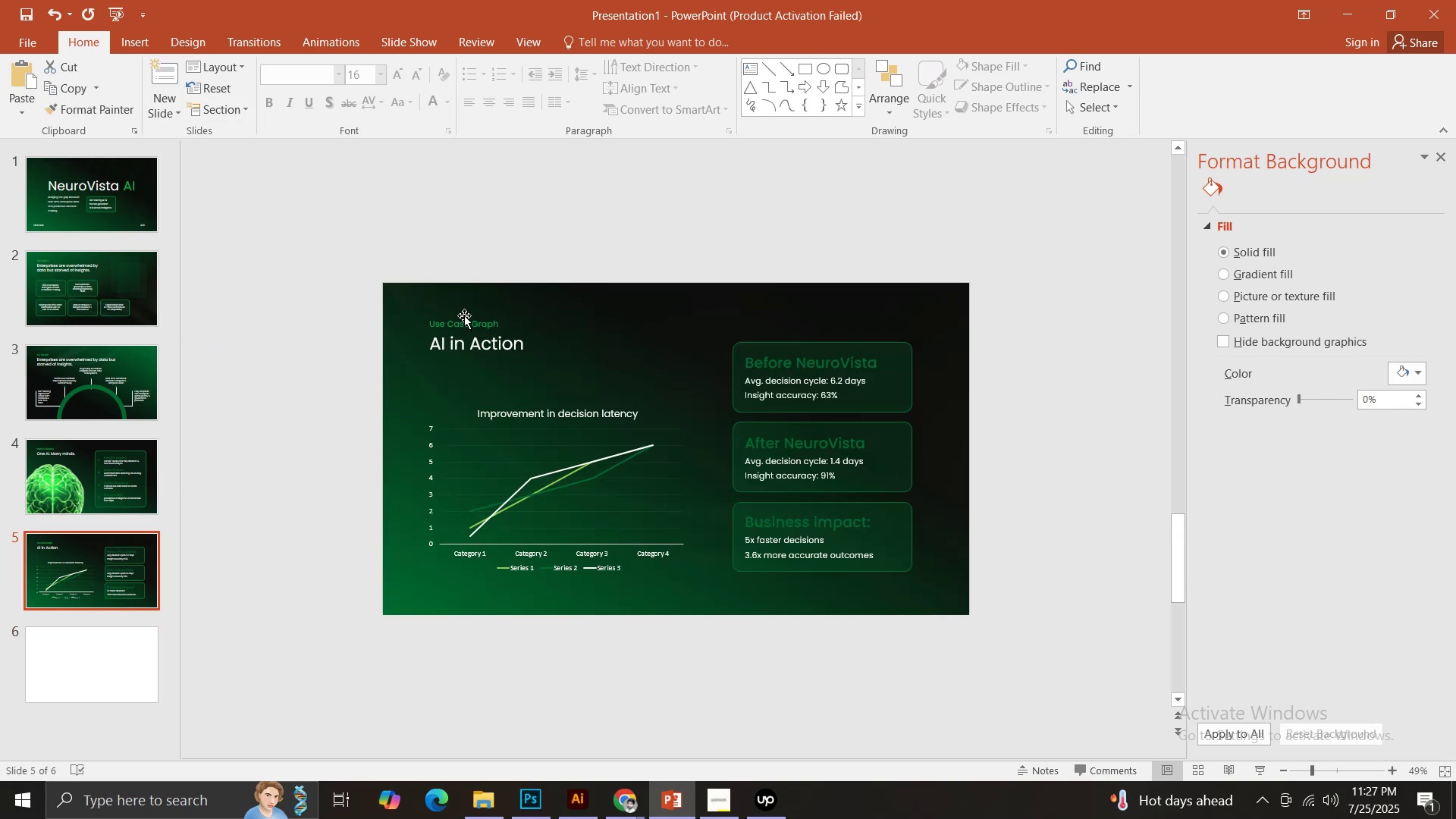 
left_click([461, 325])
 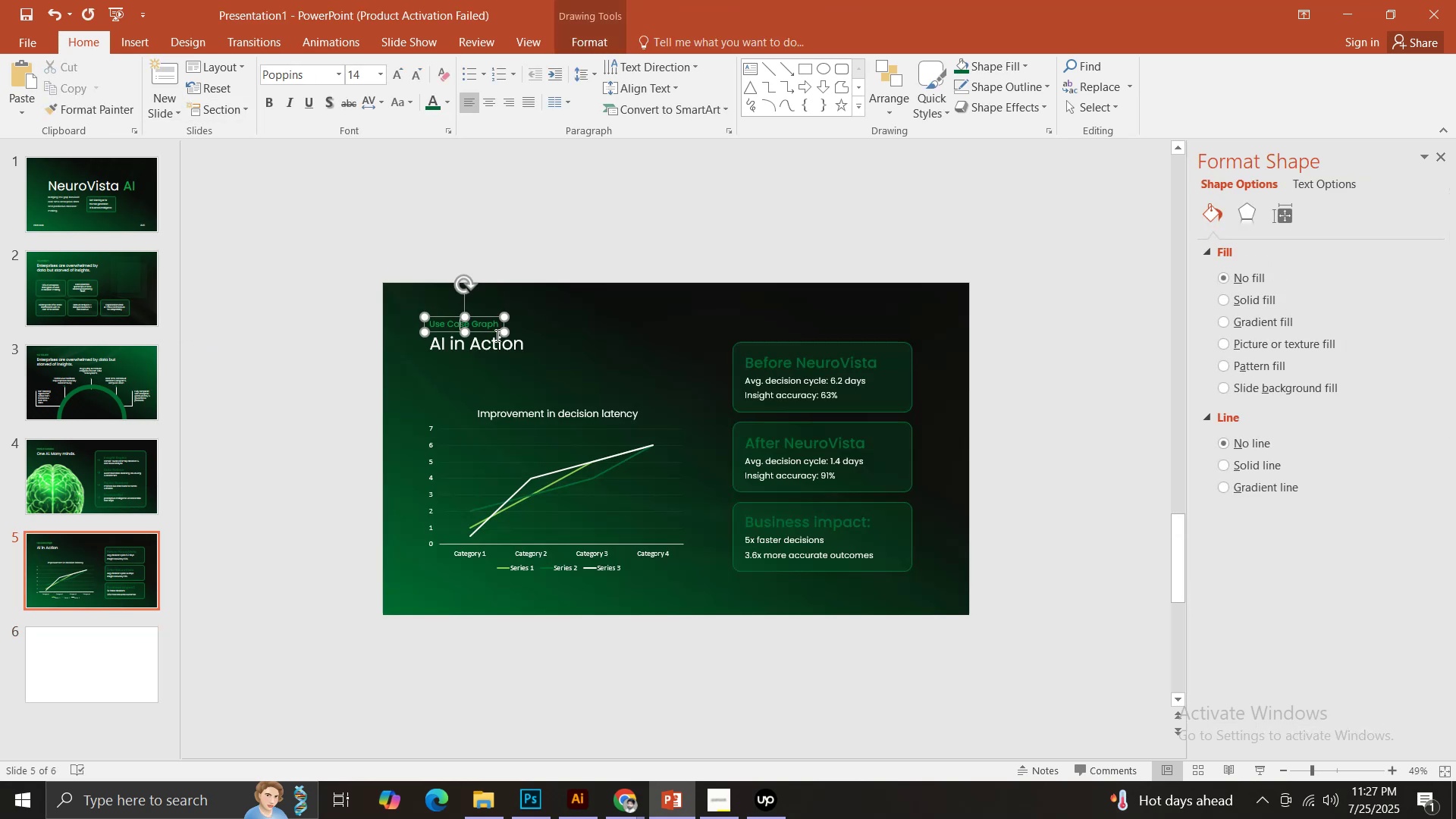 
hold_key(key=ShiftLeft, duration=0.49)
left_click([503, 341])
 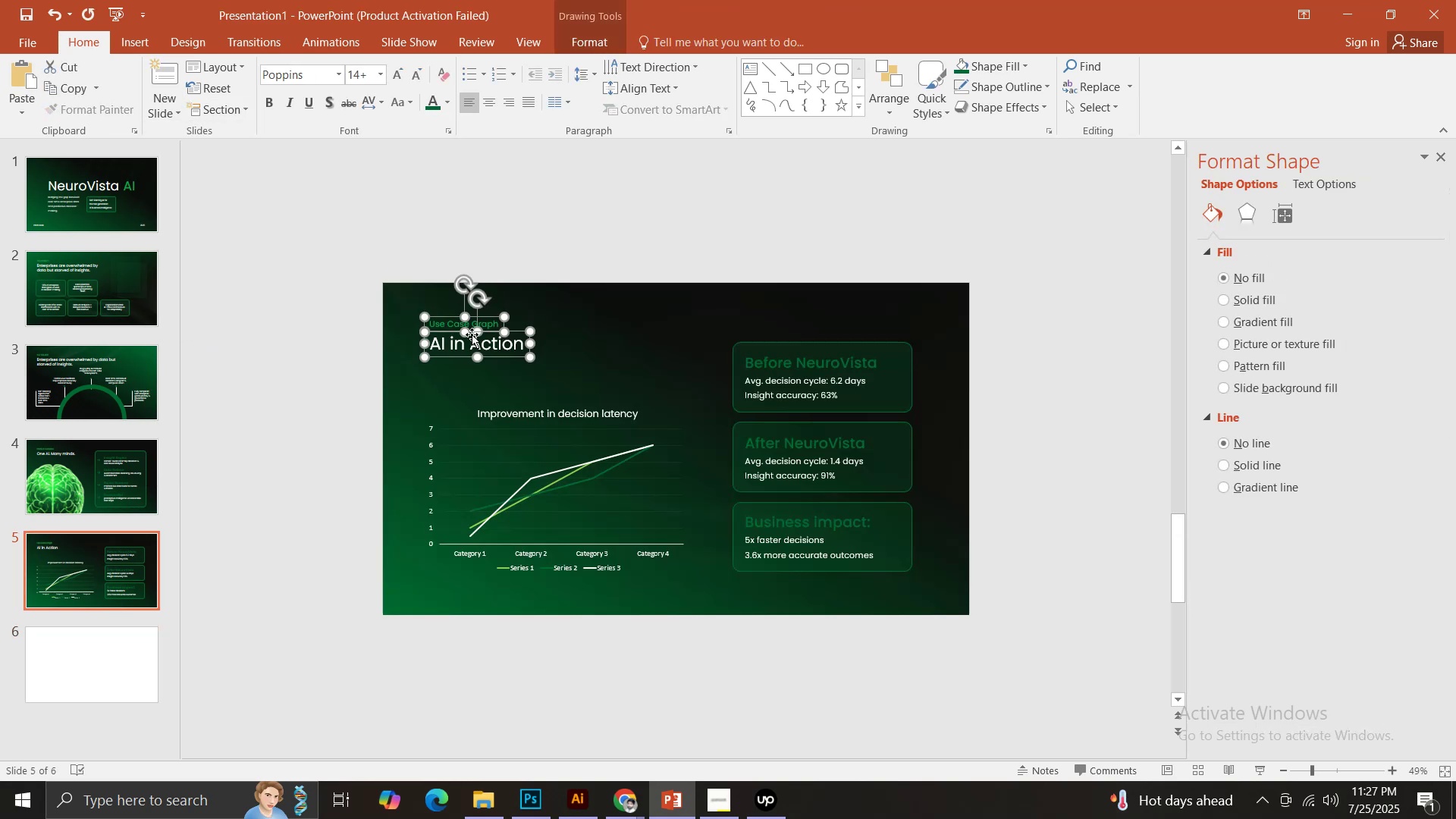 
key(Control+ControlLeft)
 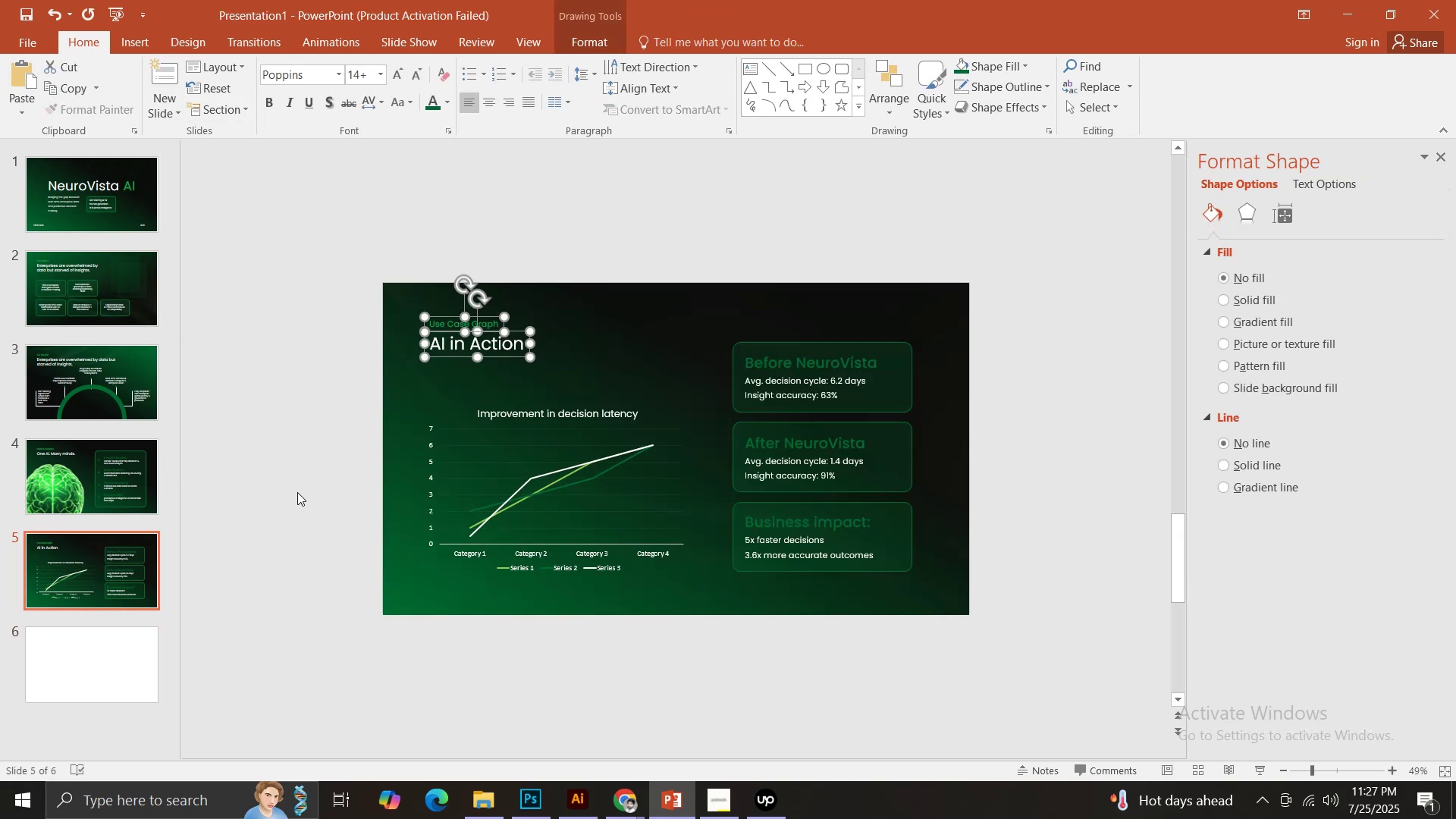 
key(Control+C)
 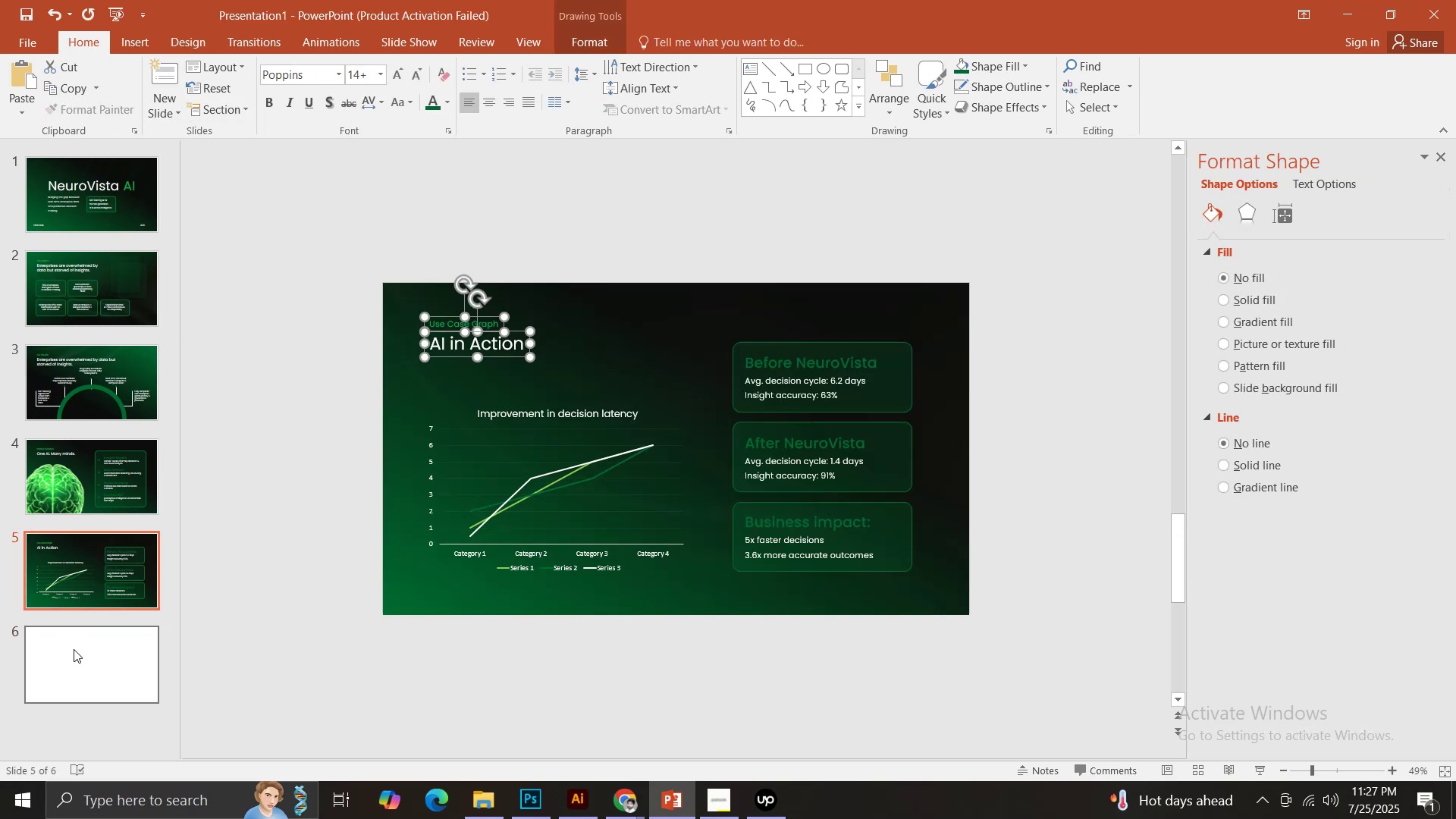 
left_click([74, 649])
 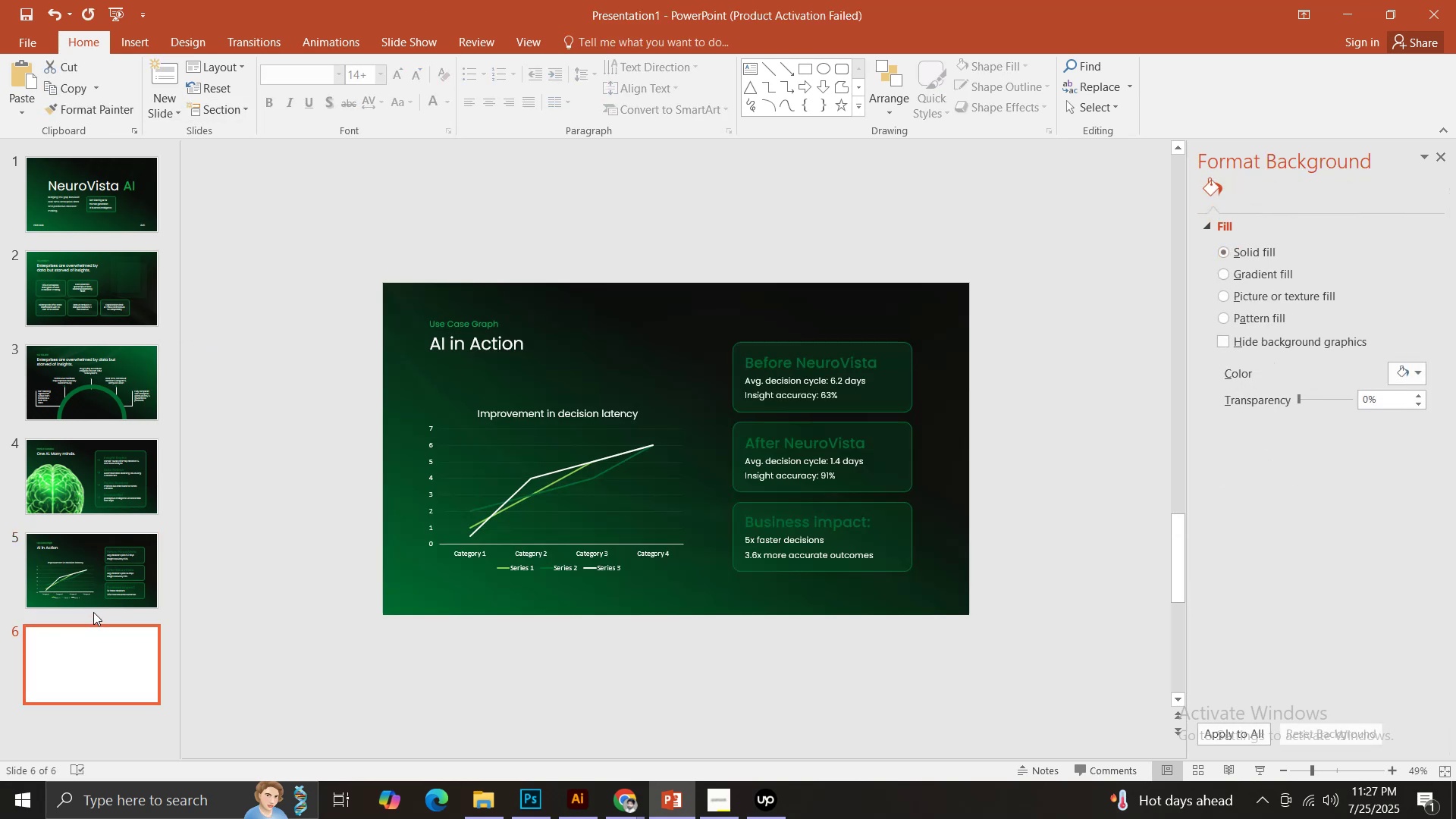 
left_click([83, 580])
 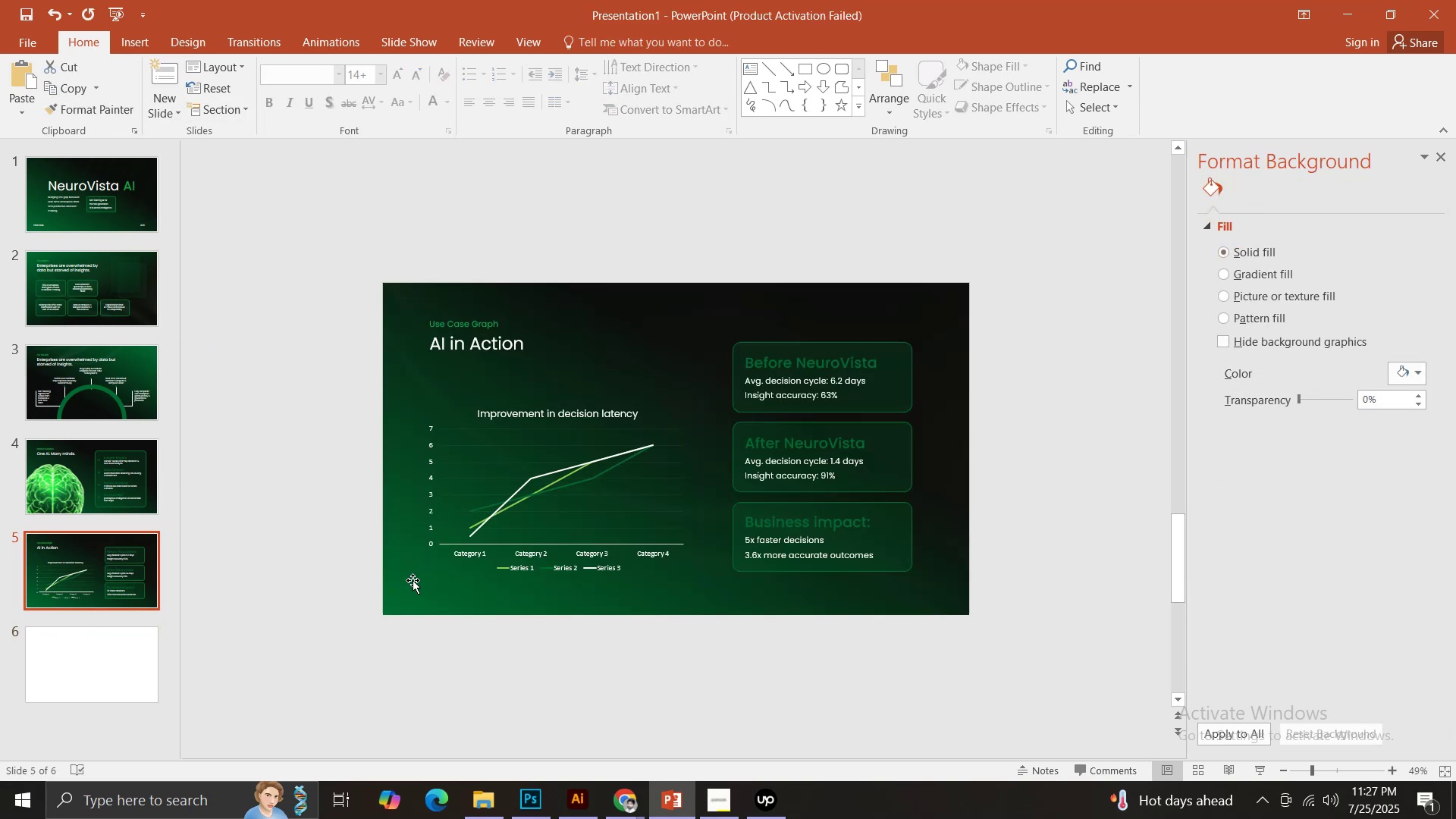 
left_click([410, 580])
 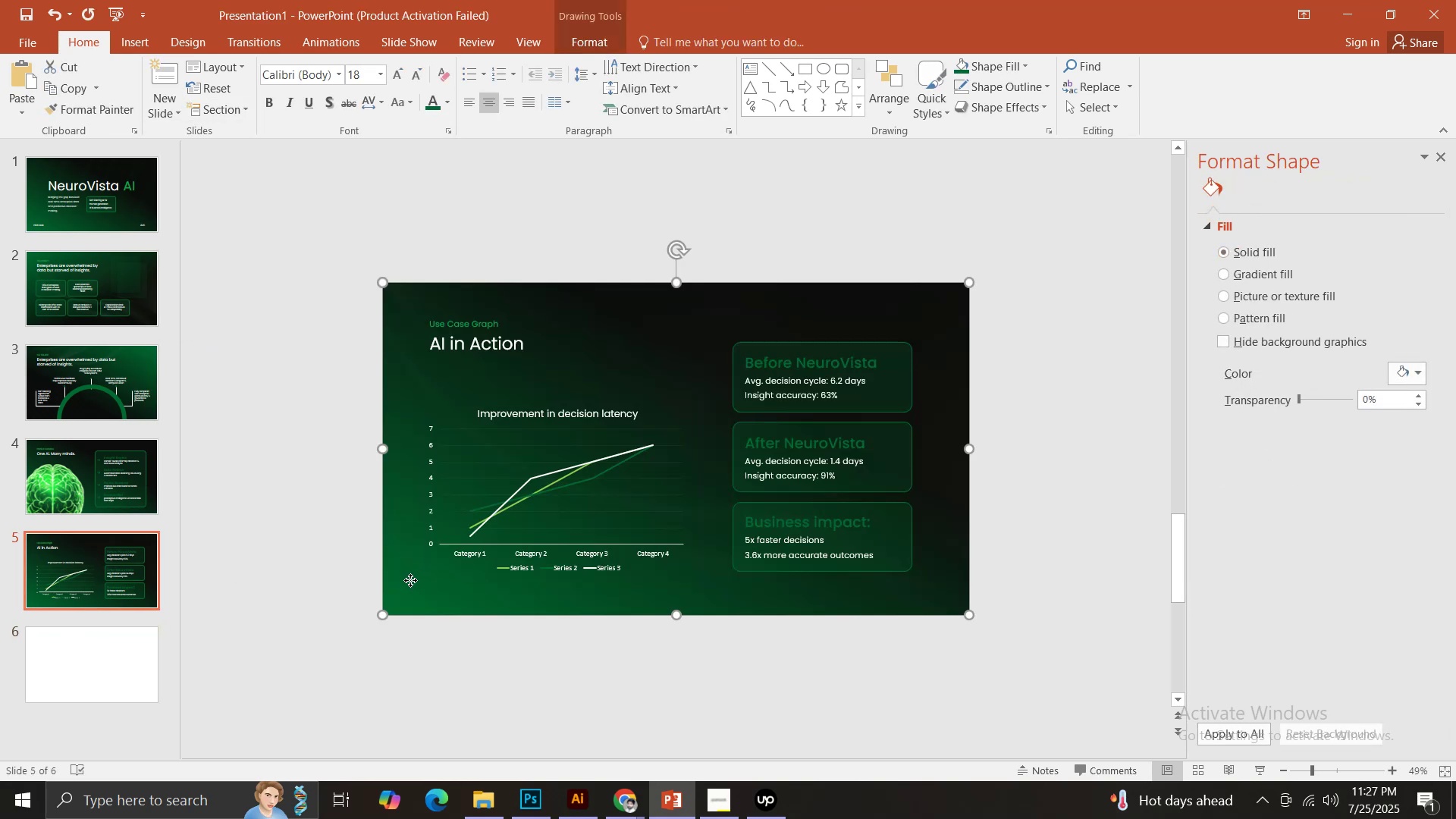 
key(Control+ControlLeft)
 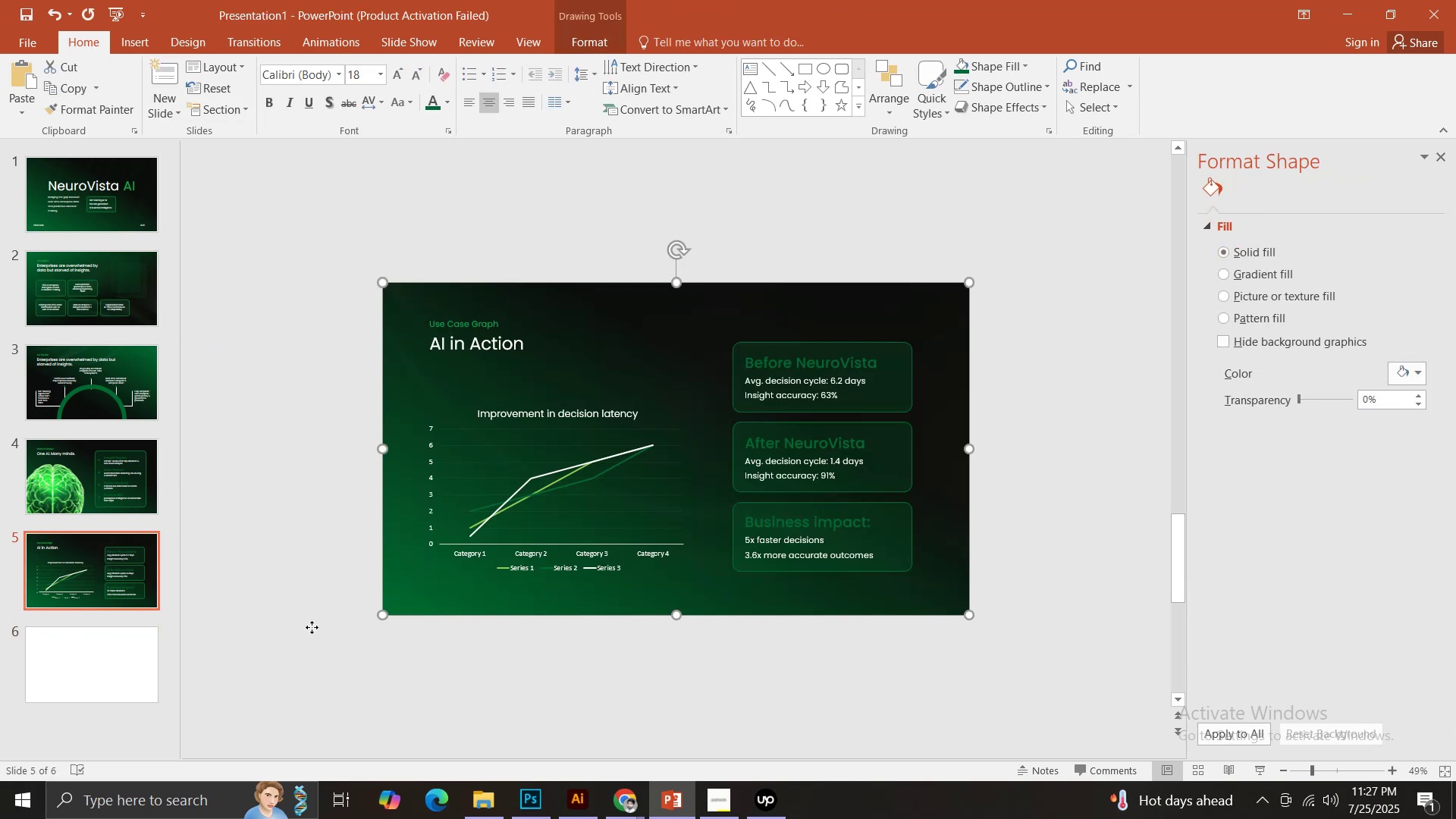 
key(Control+C)
 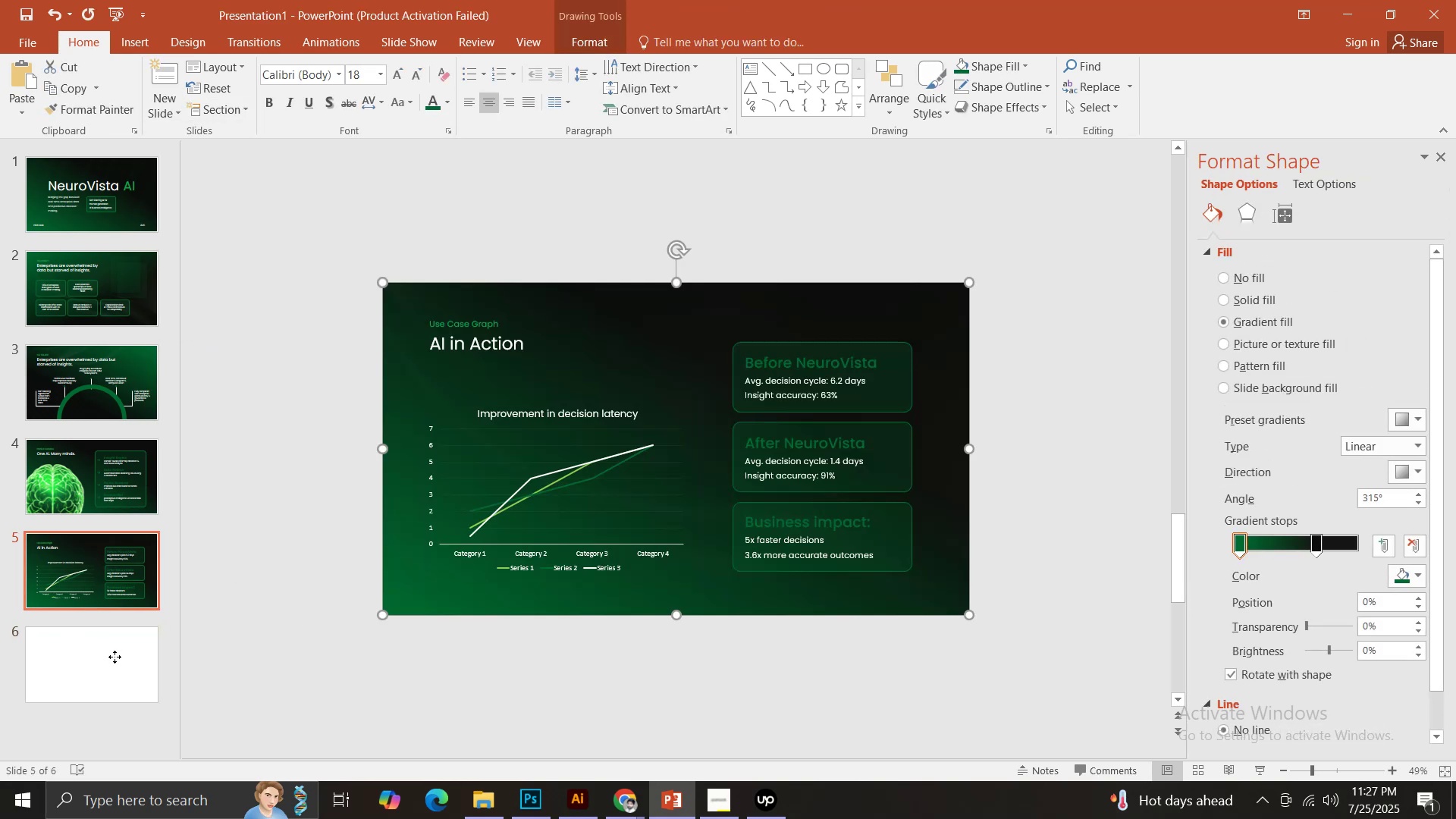 
left_click([115, 657])
 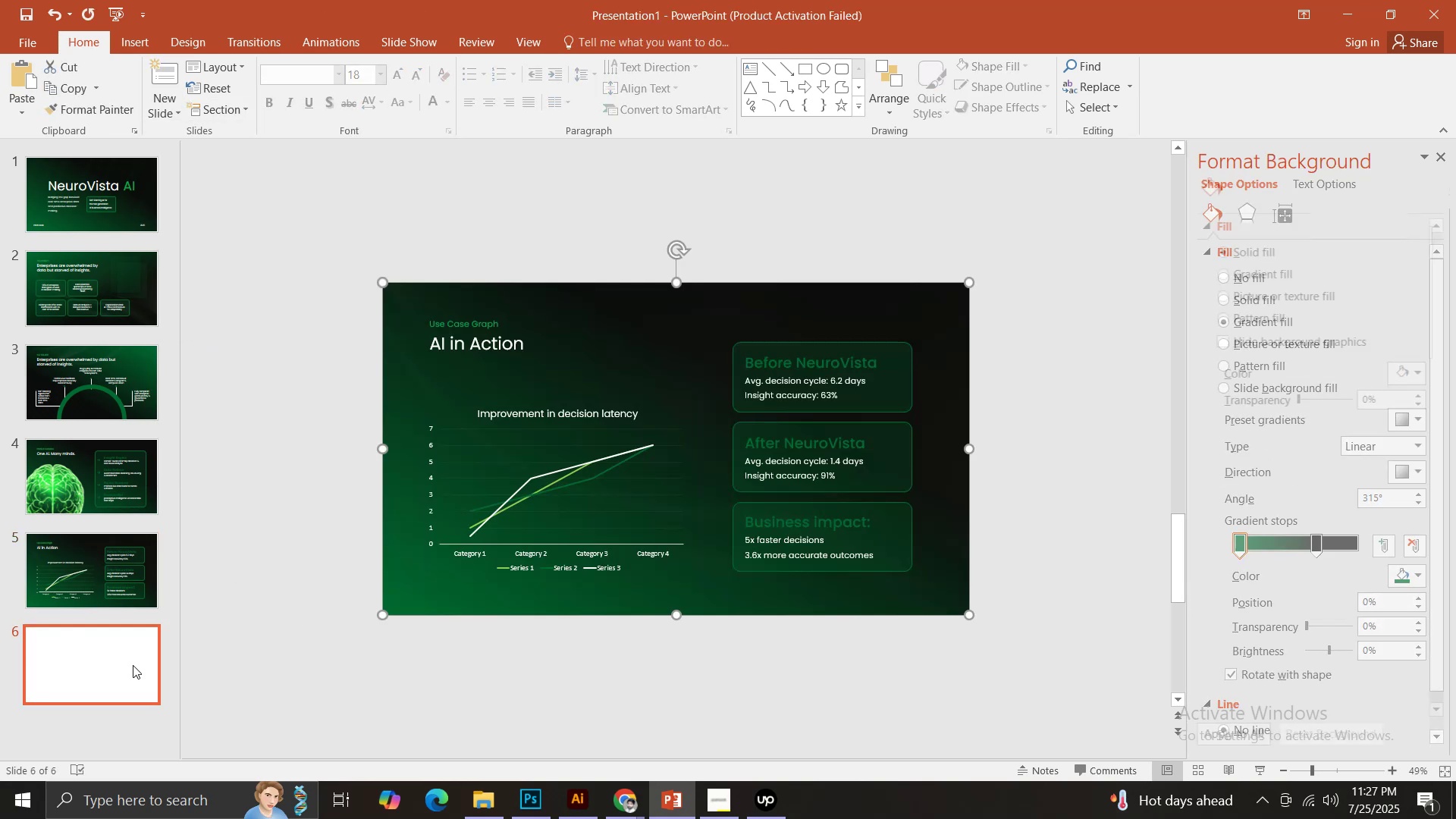 
key(Control+V)
 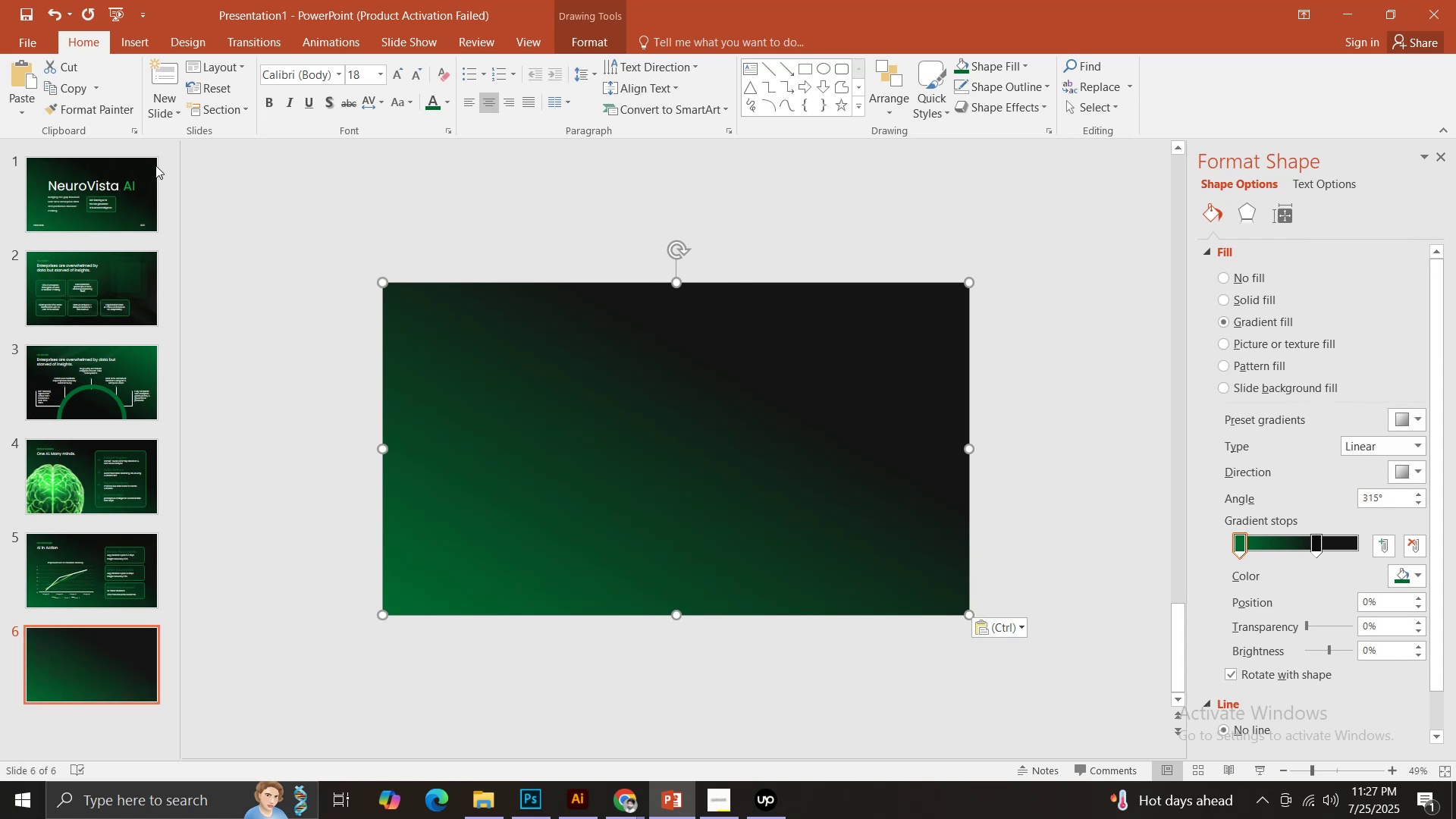 
left_click([124, 36])
 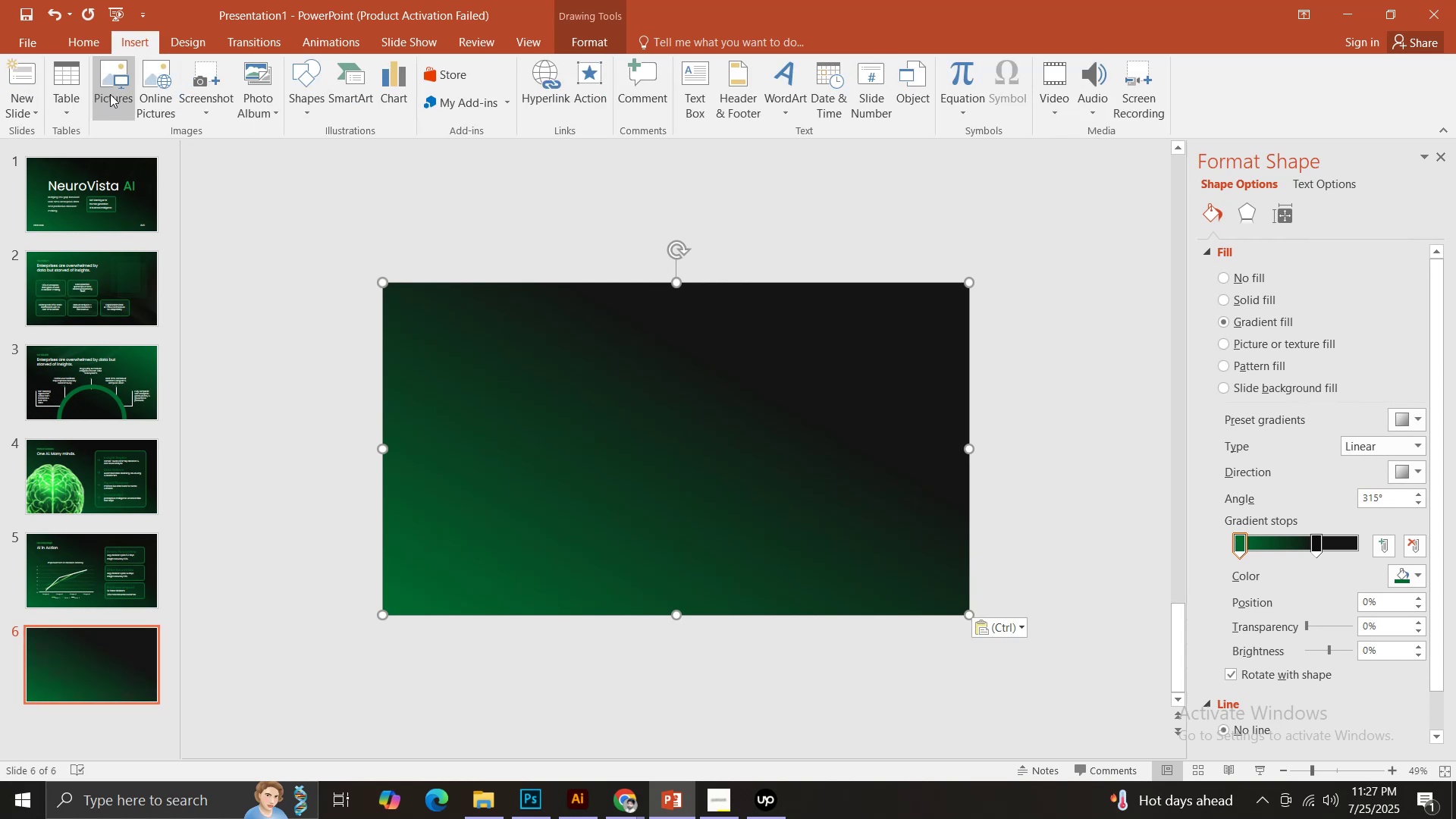 
left_click([110, 93])
 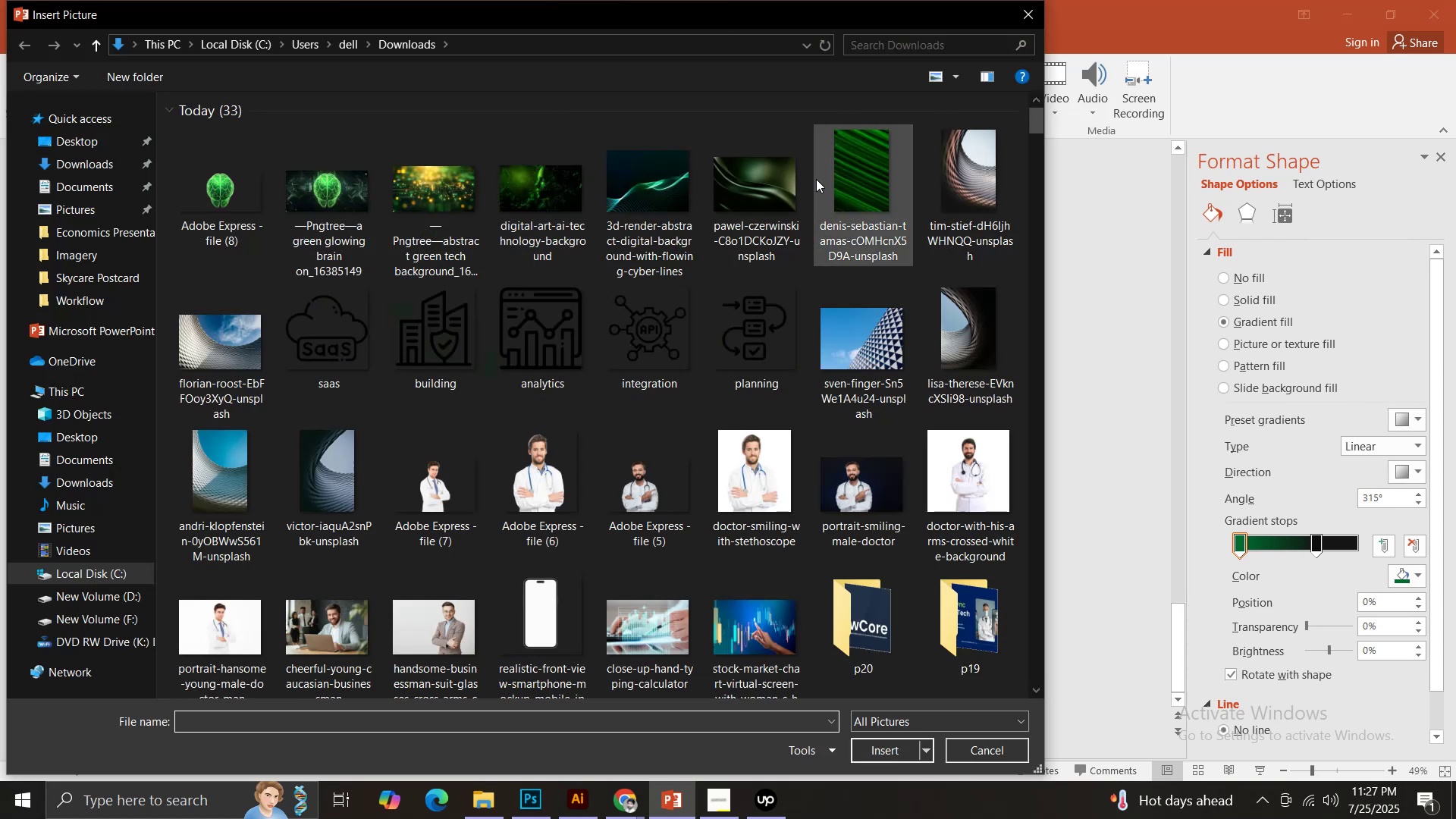 
wait(5.06)
 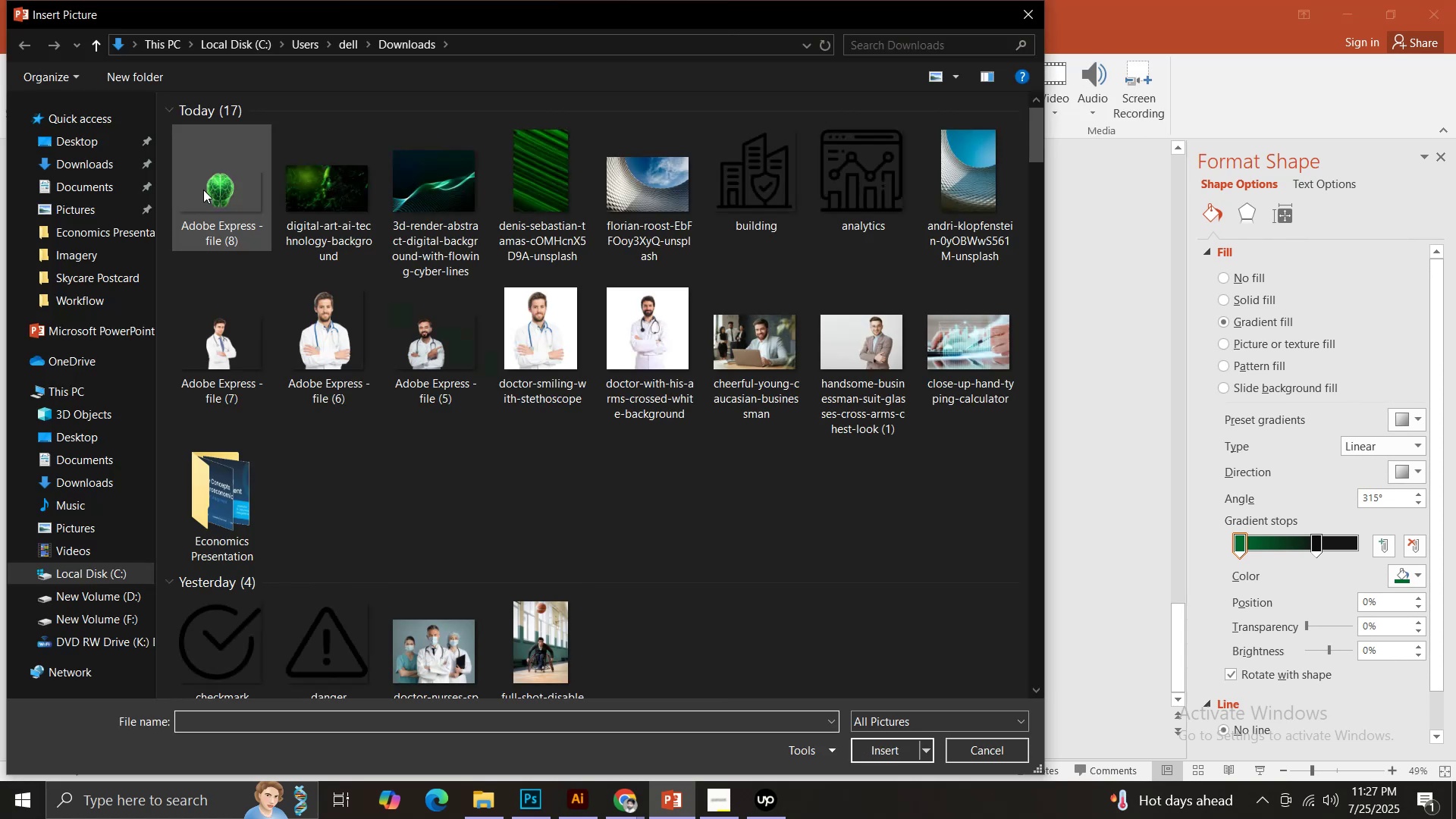 
double_click([752, 187])
 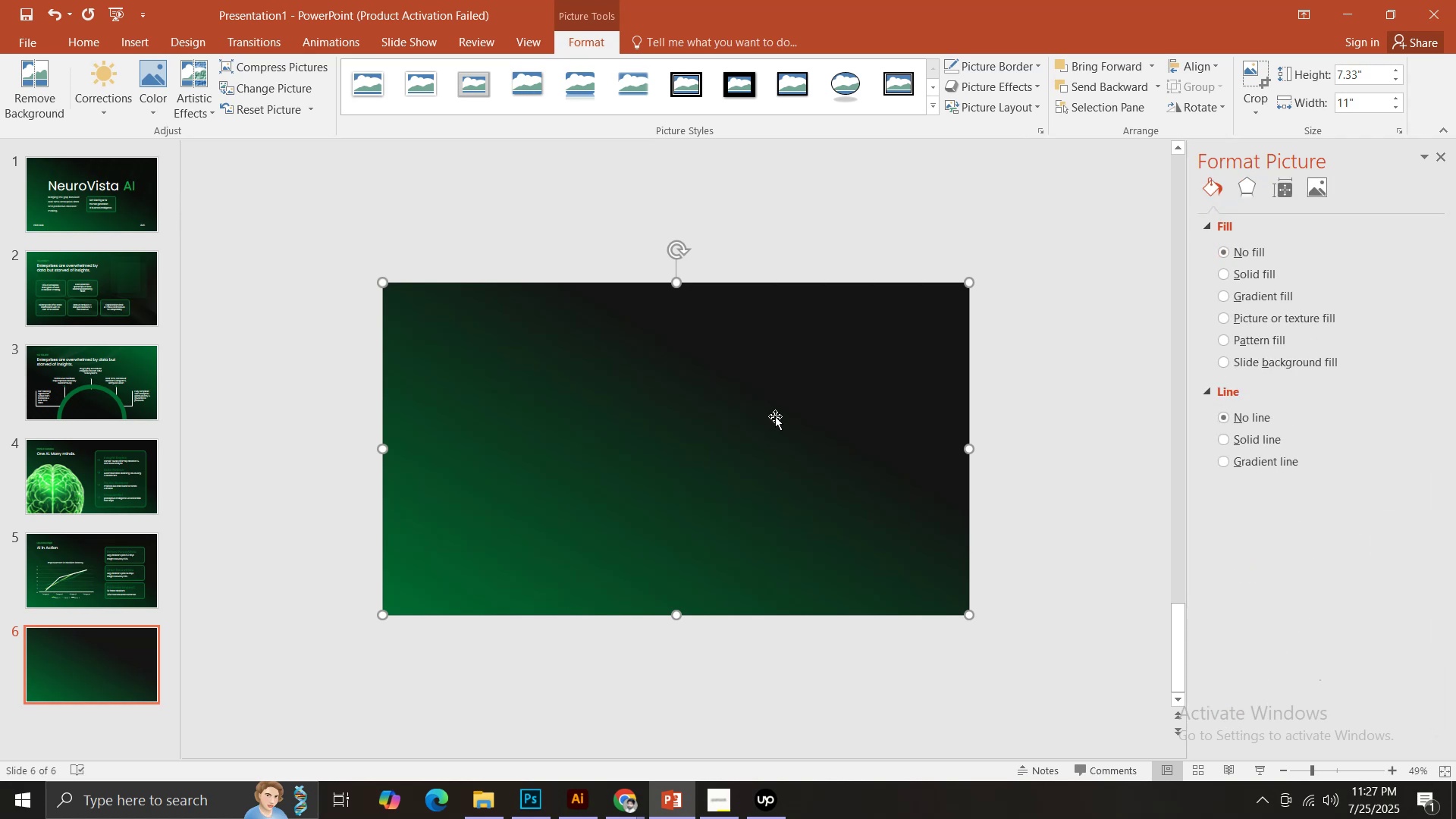 
key(Backspace)
 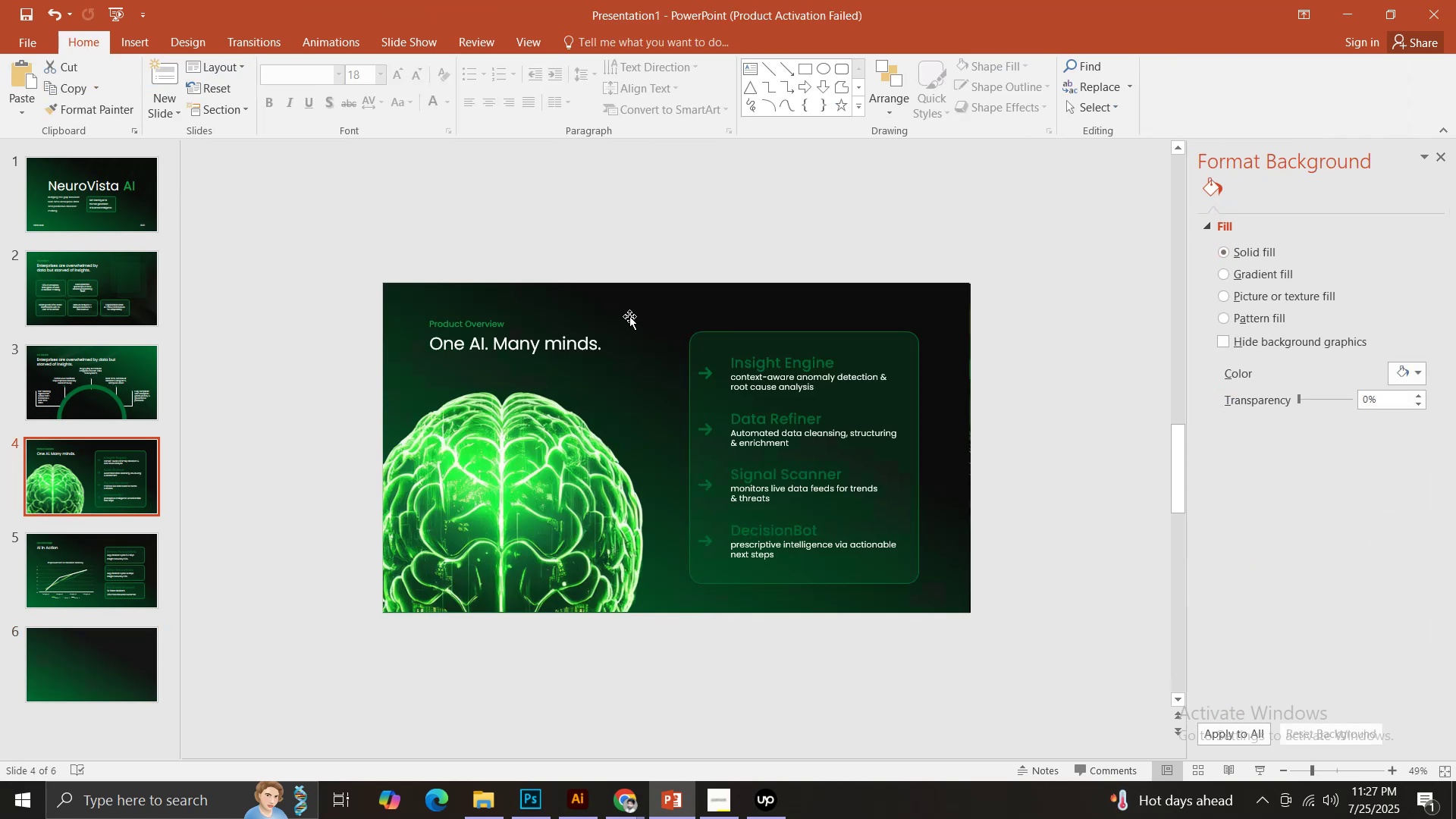 
left_click([64, 396])
 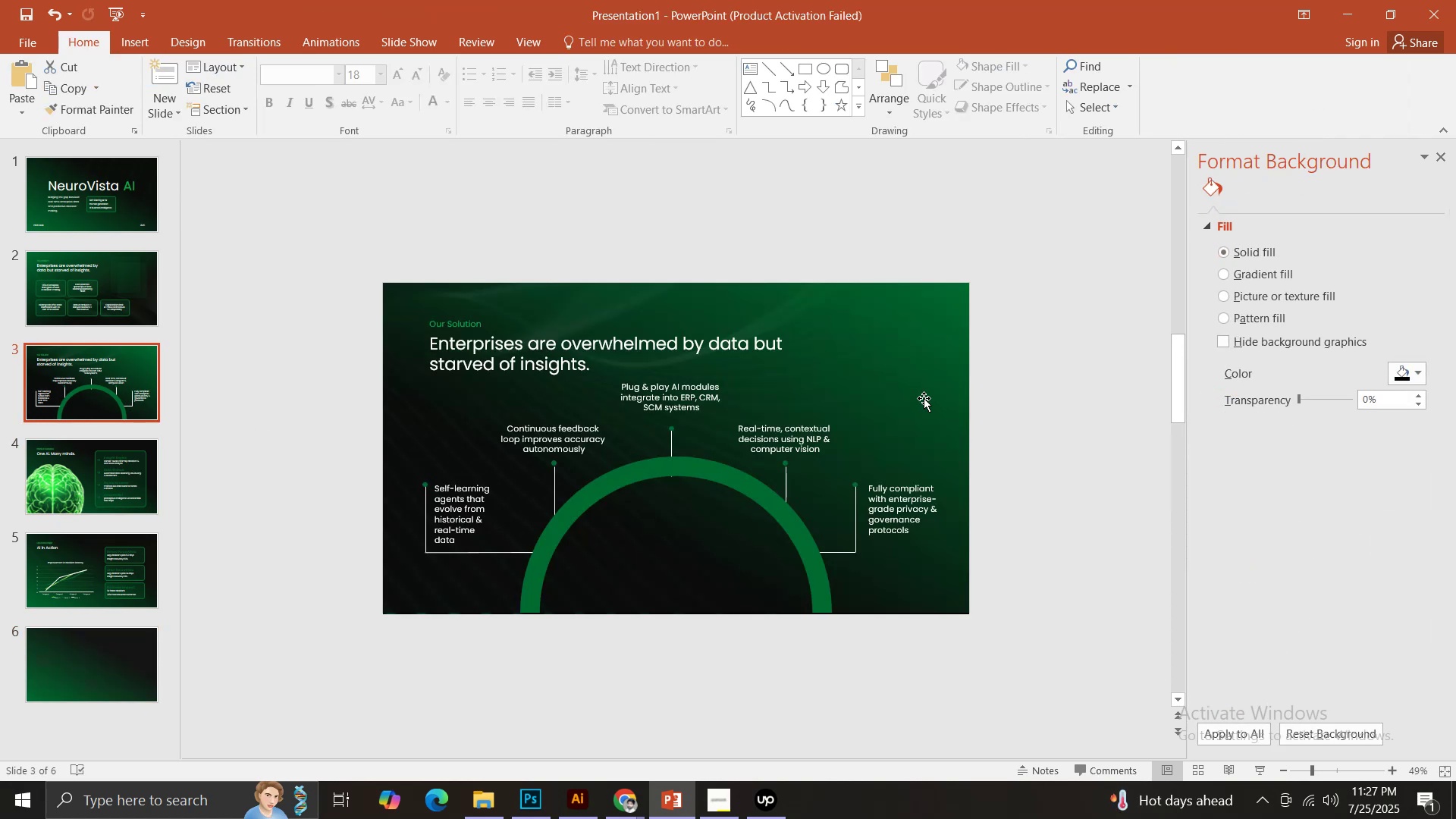 
left_click([916, 389])
 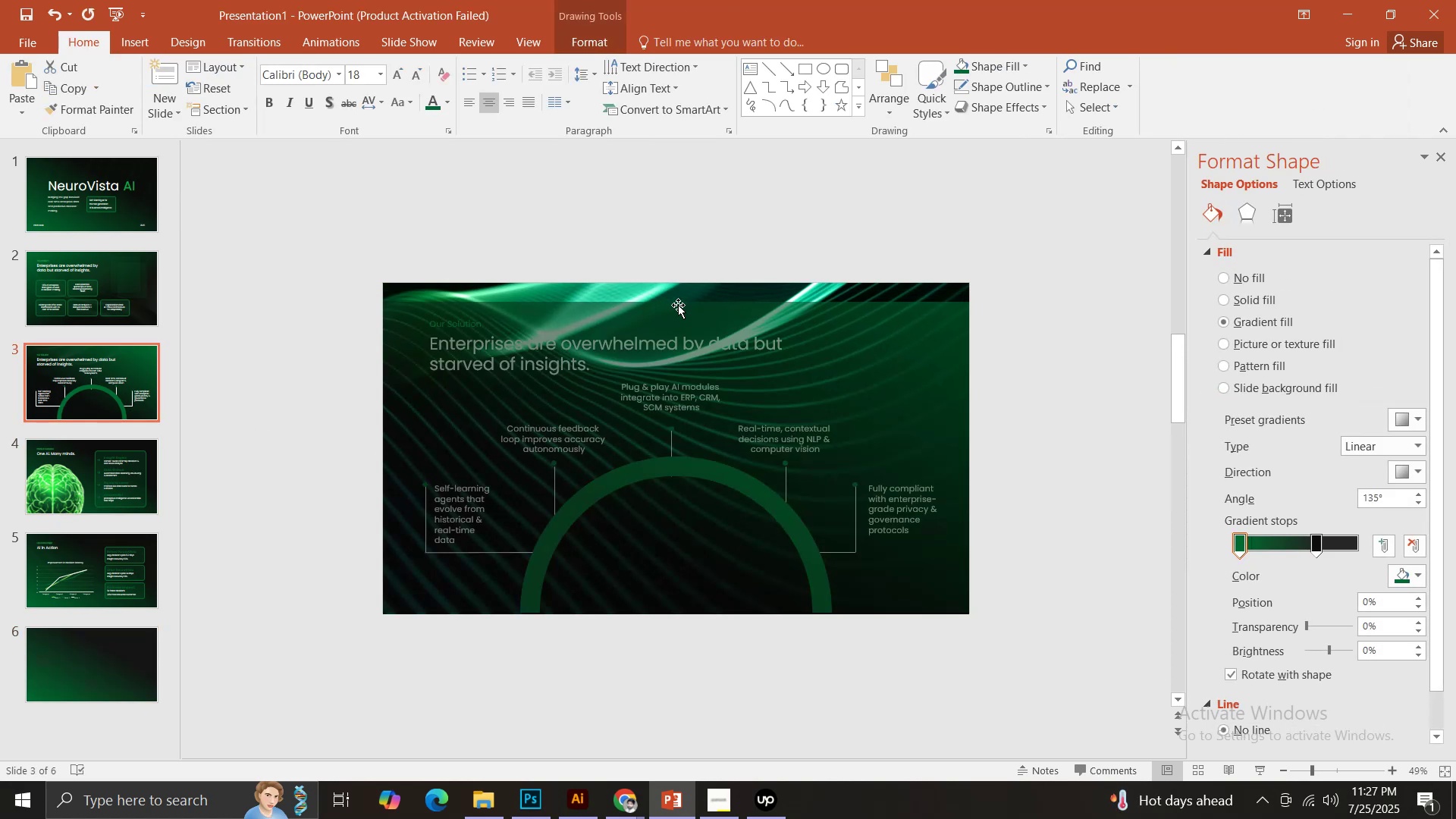 
left_click([619, 286])
 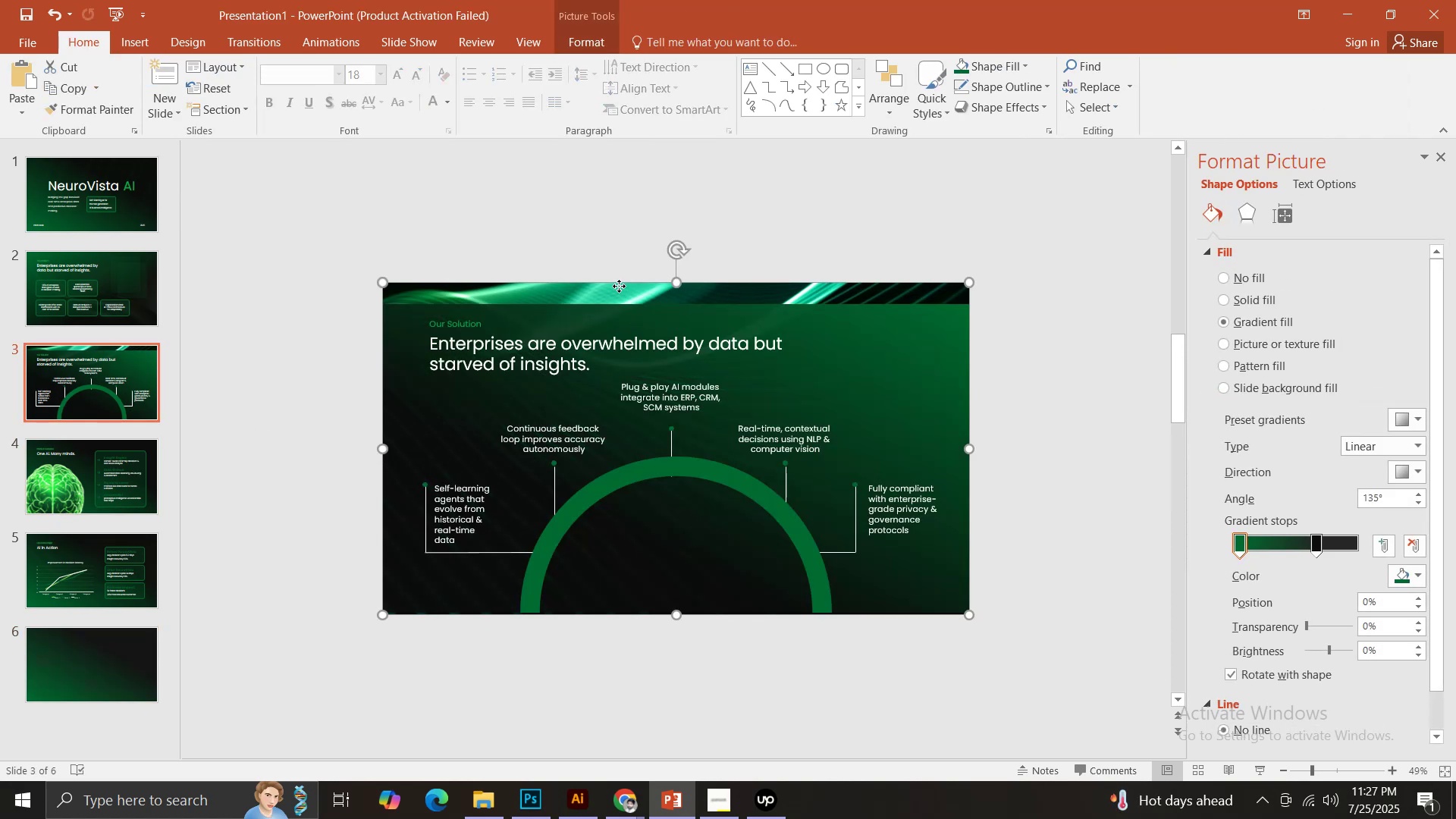 
key(Control+ControlLeft)
 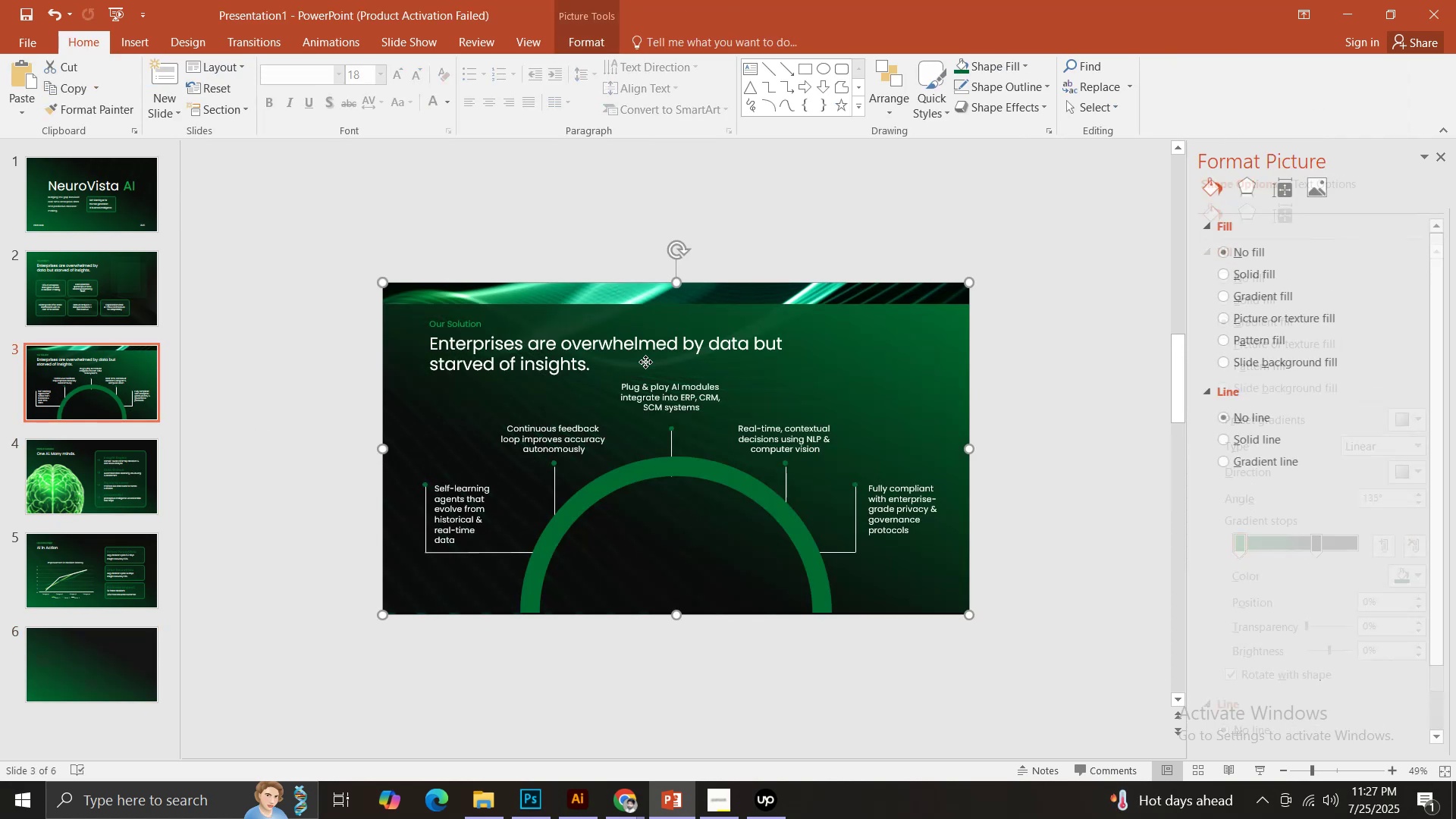 
key(Control+C)
 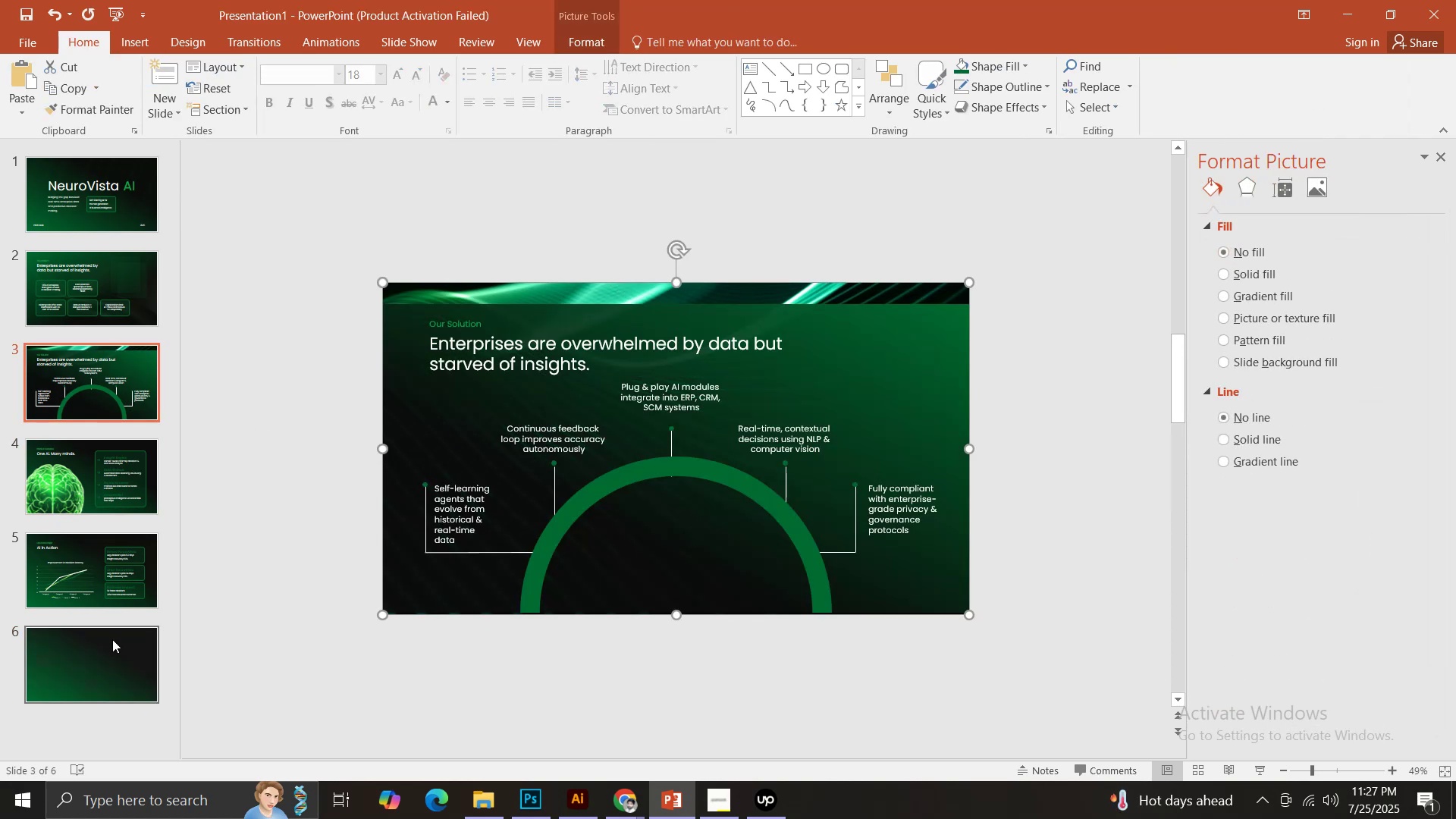 
left_click([115, 652])
 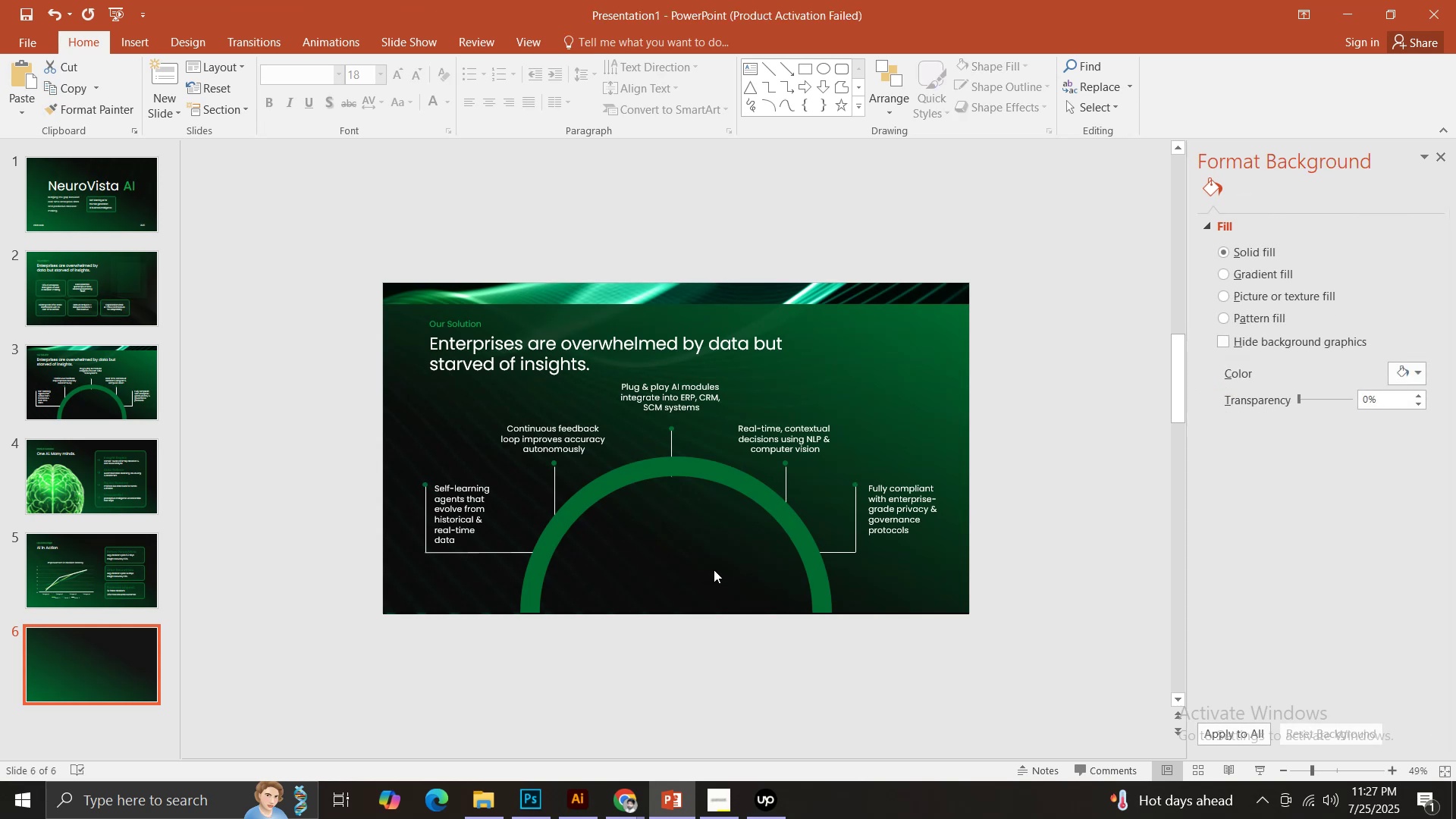 
key(Control+ControlLeft)
 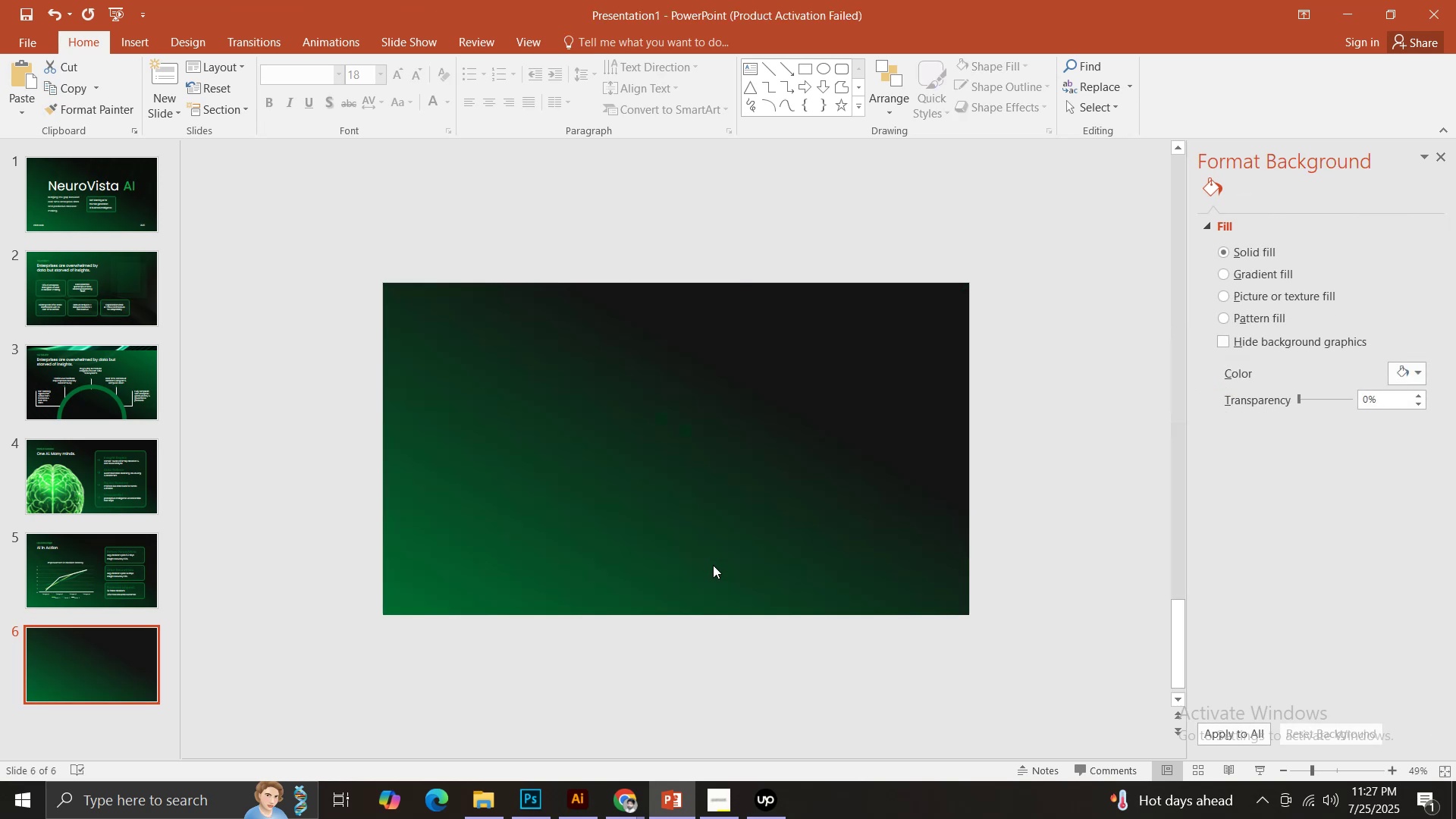 
key(Control+V)
 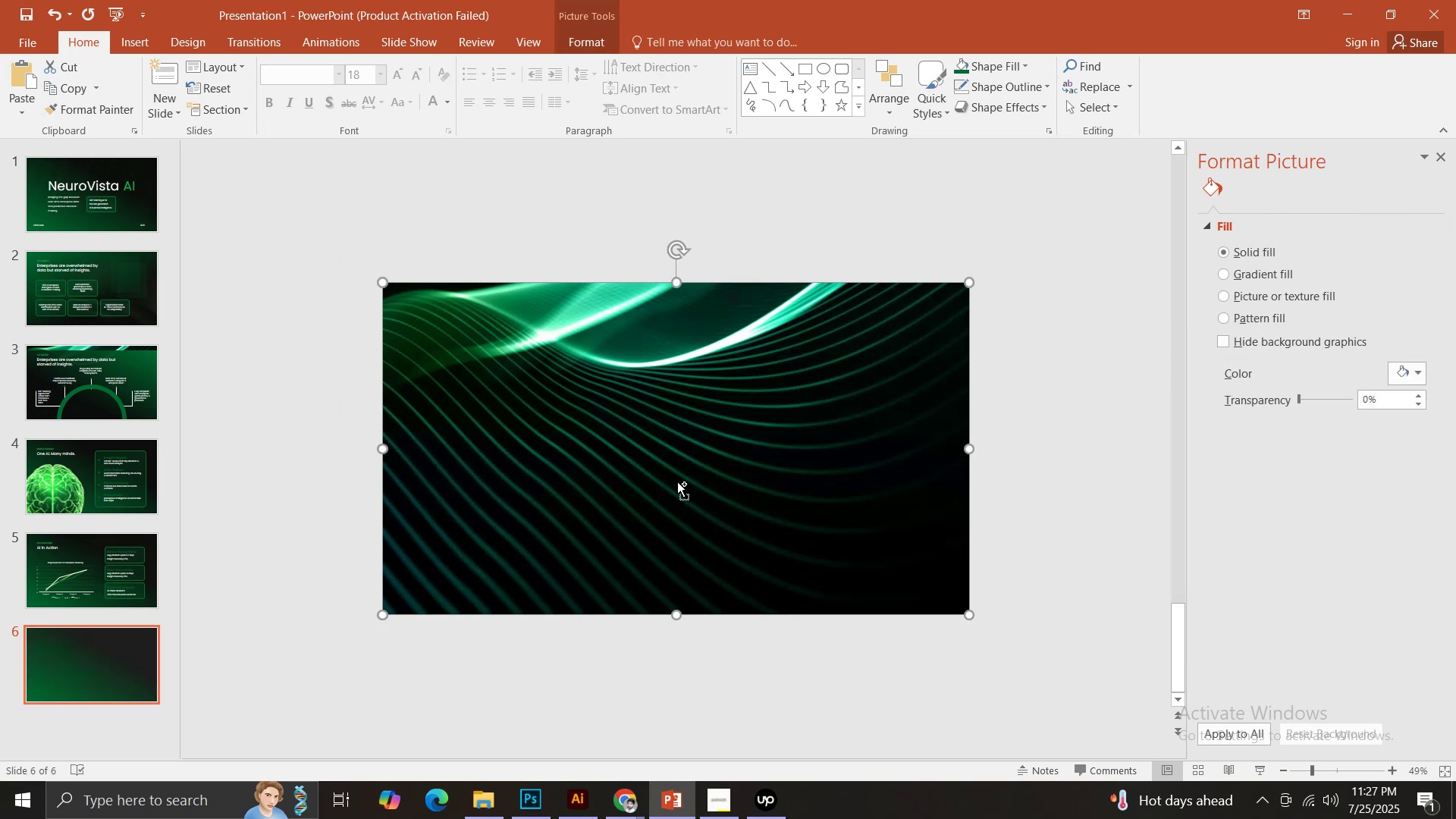 
key(Control+Shift+BracketLeft)
 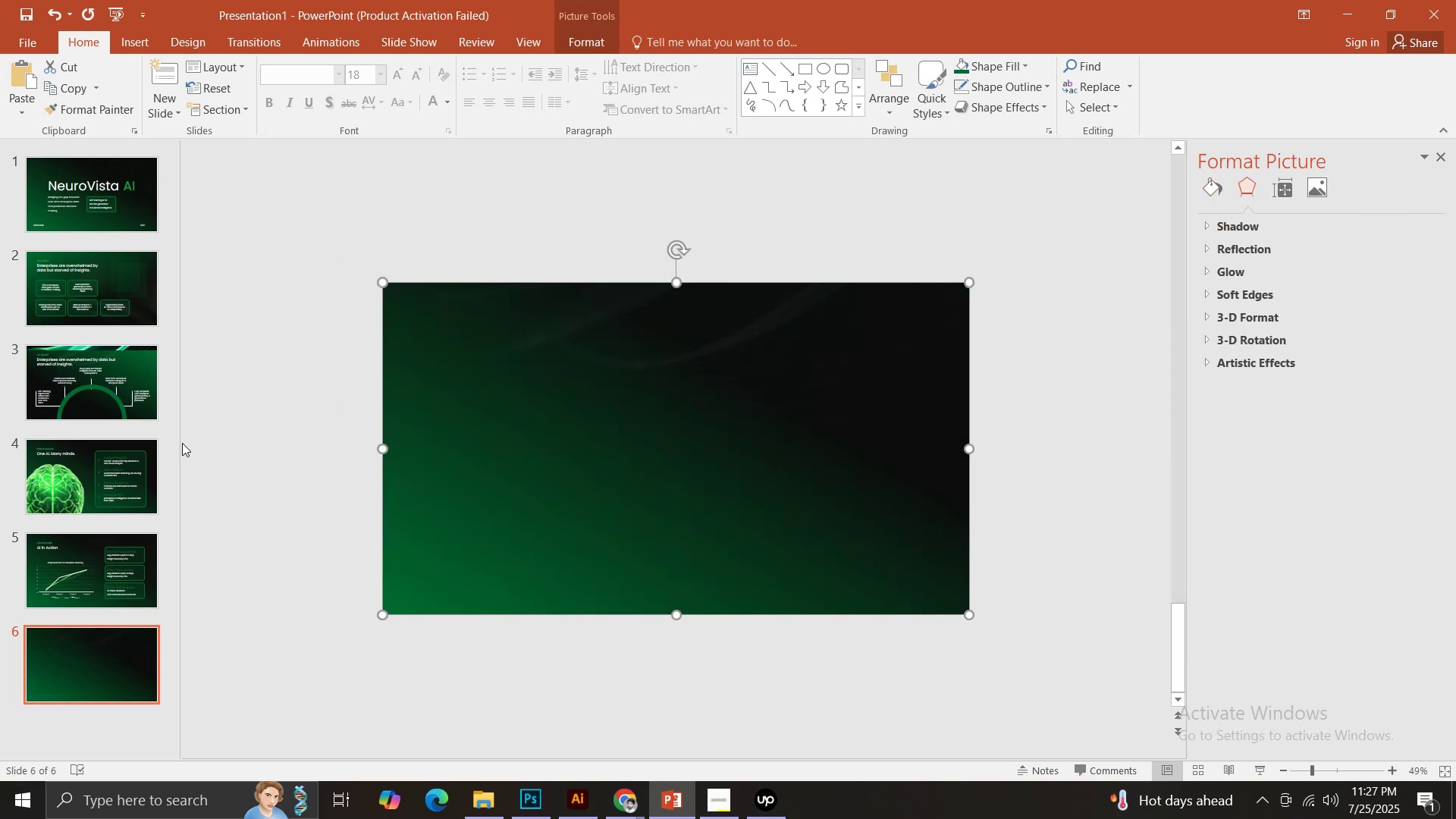 
left_click([125, 390])
 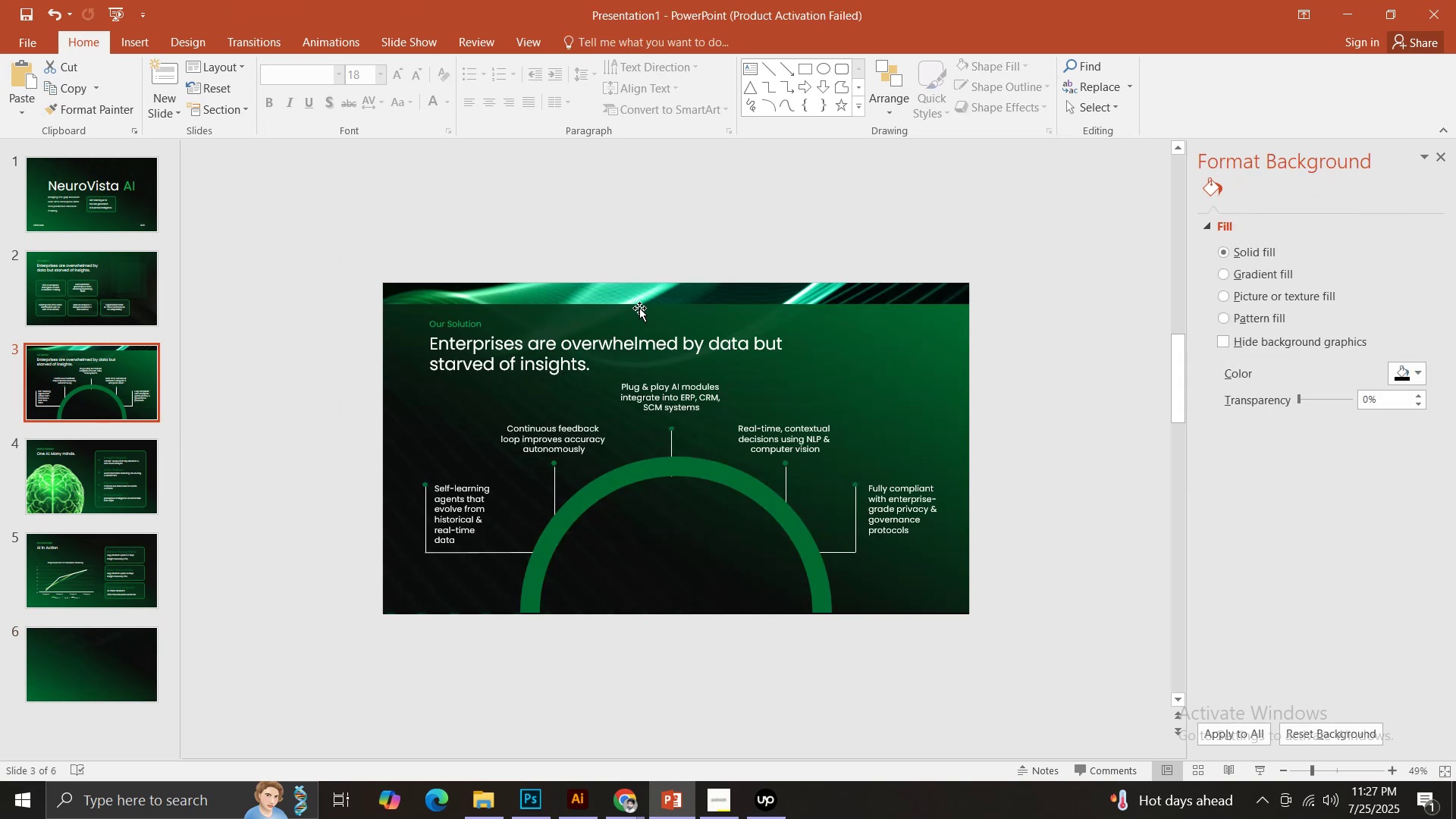 
left_click([645, 310])
 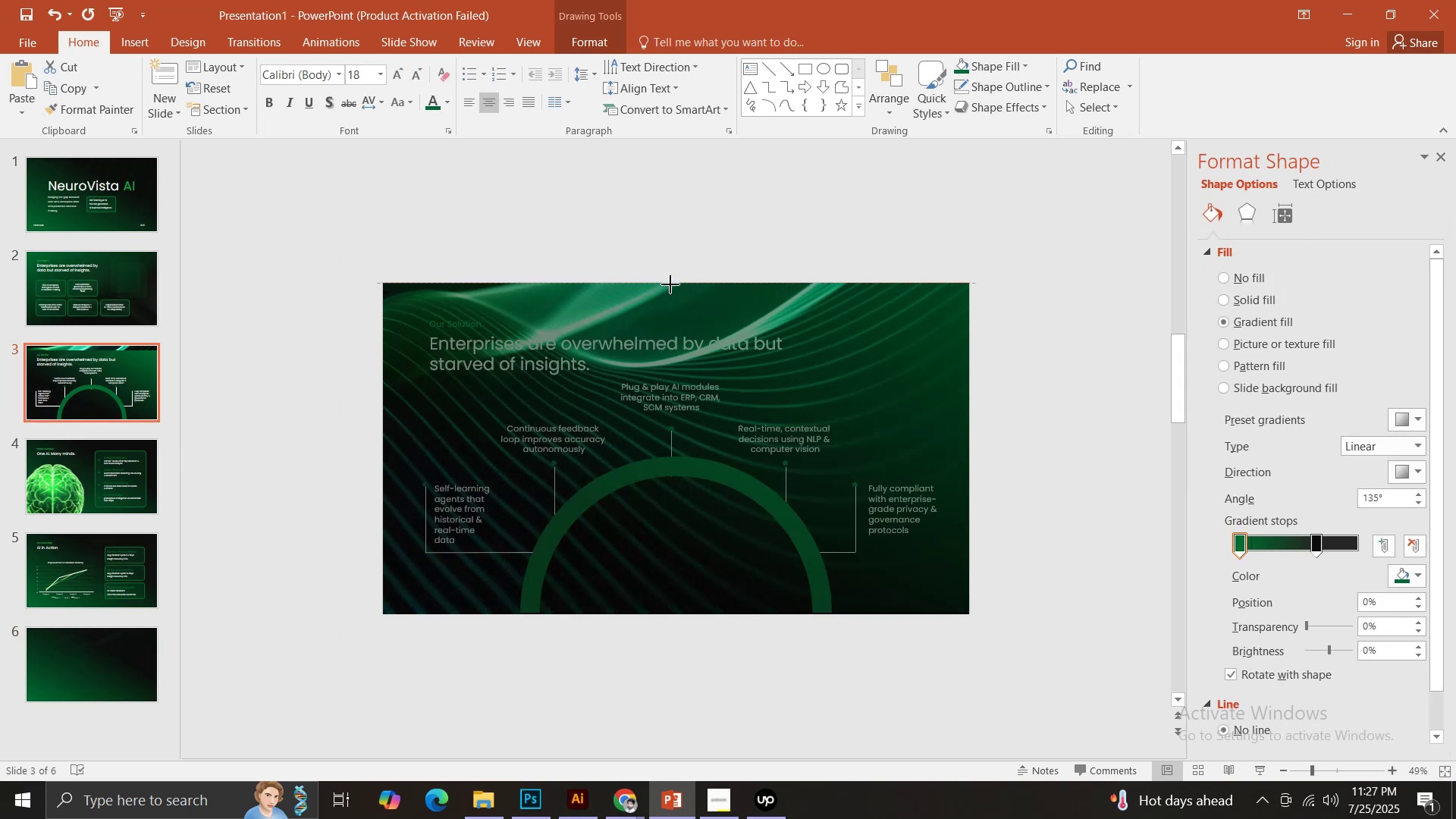 
left_click([559, 217])
 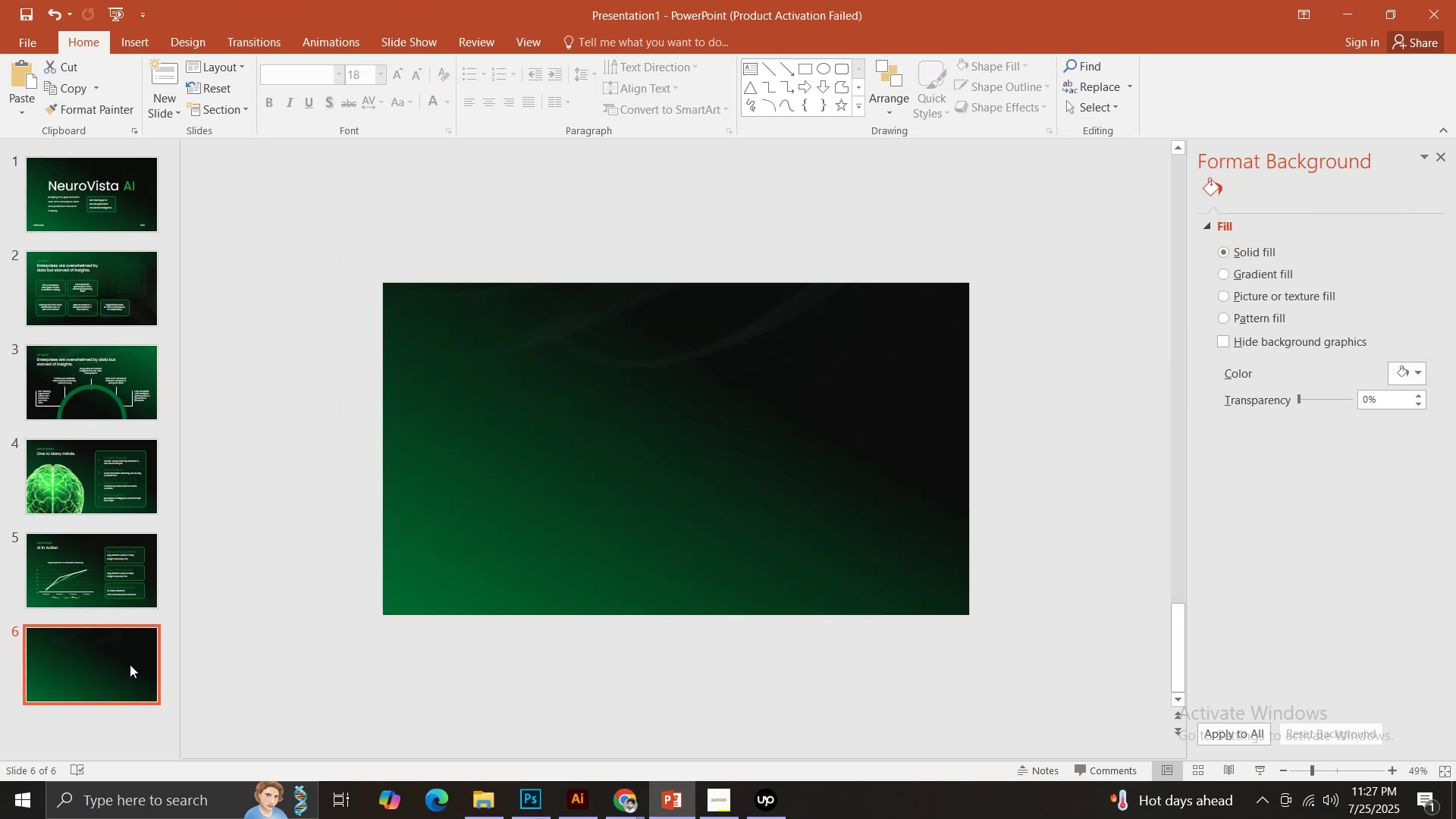 
left_click([157, 579])
 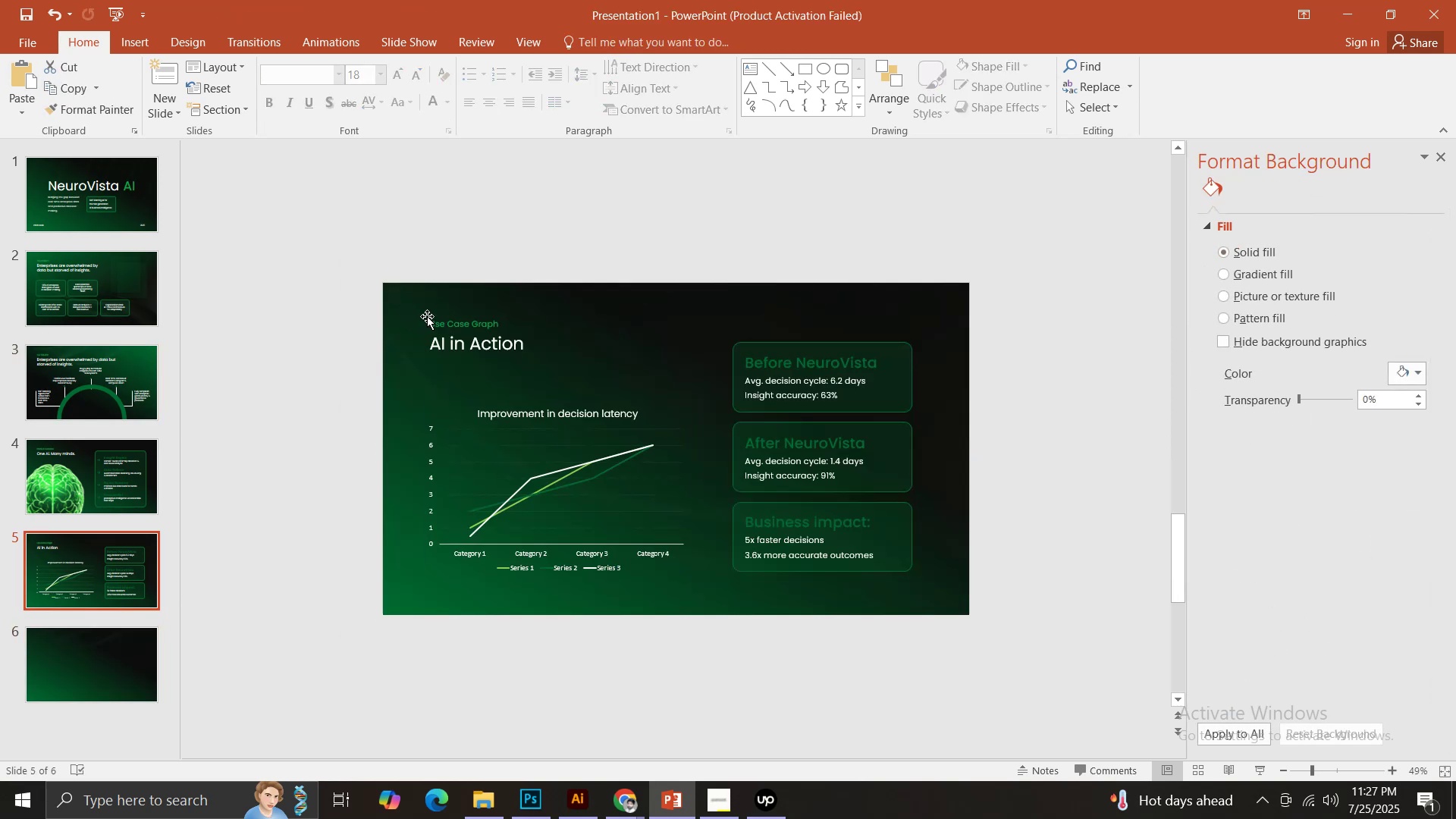 
left_click([435, 316])
 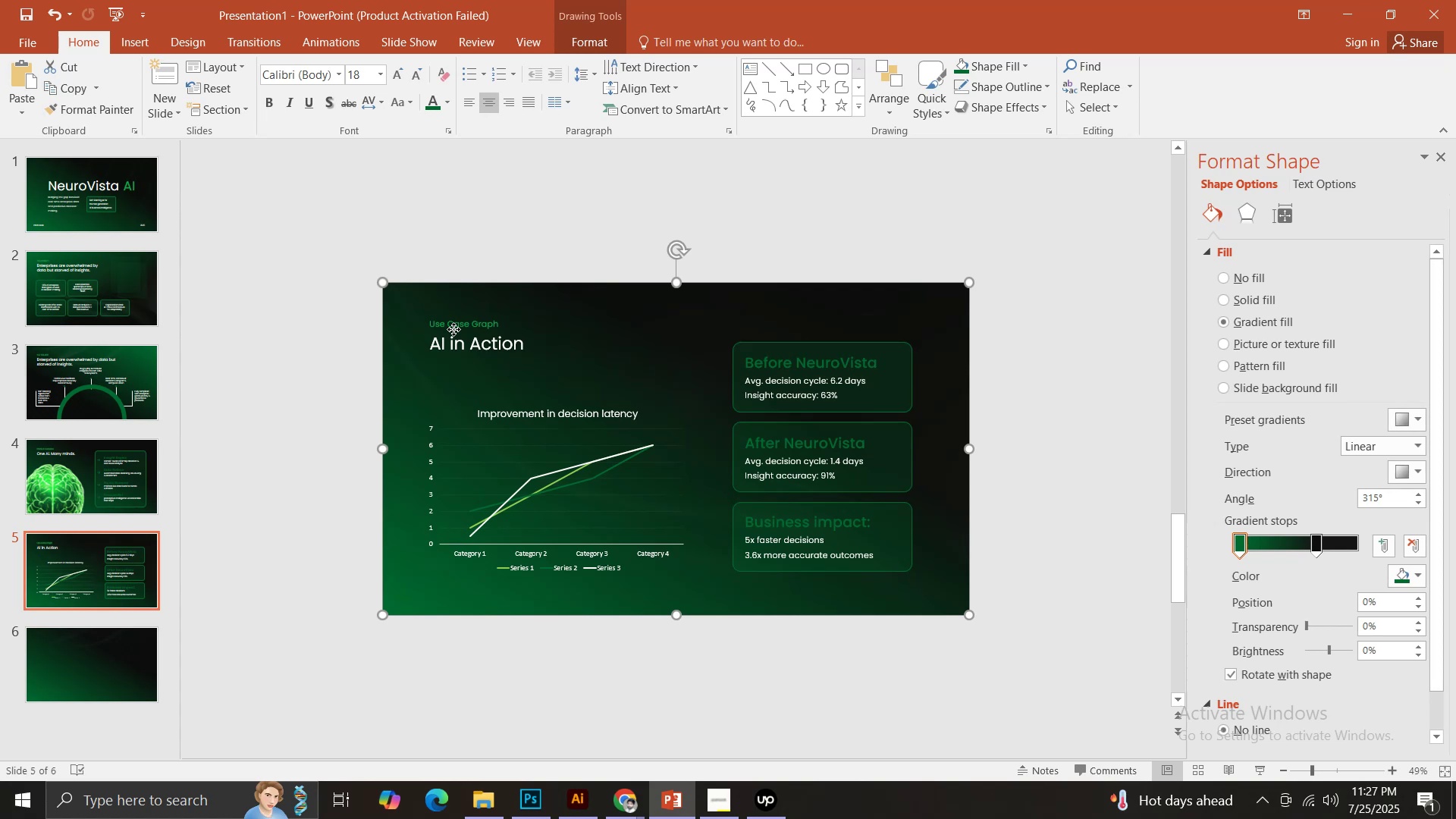 
left_click([453, 326])
 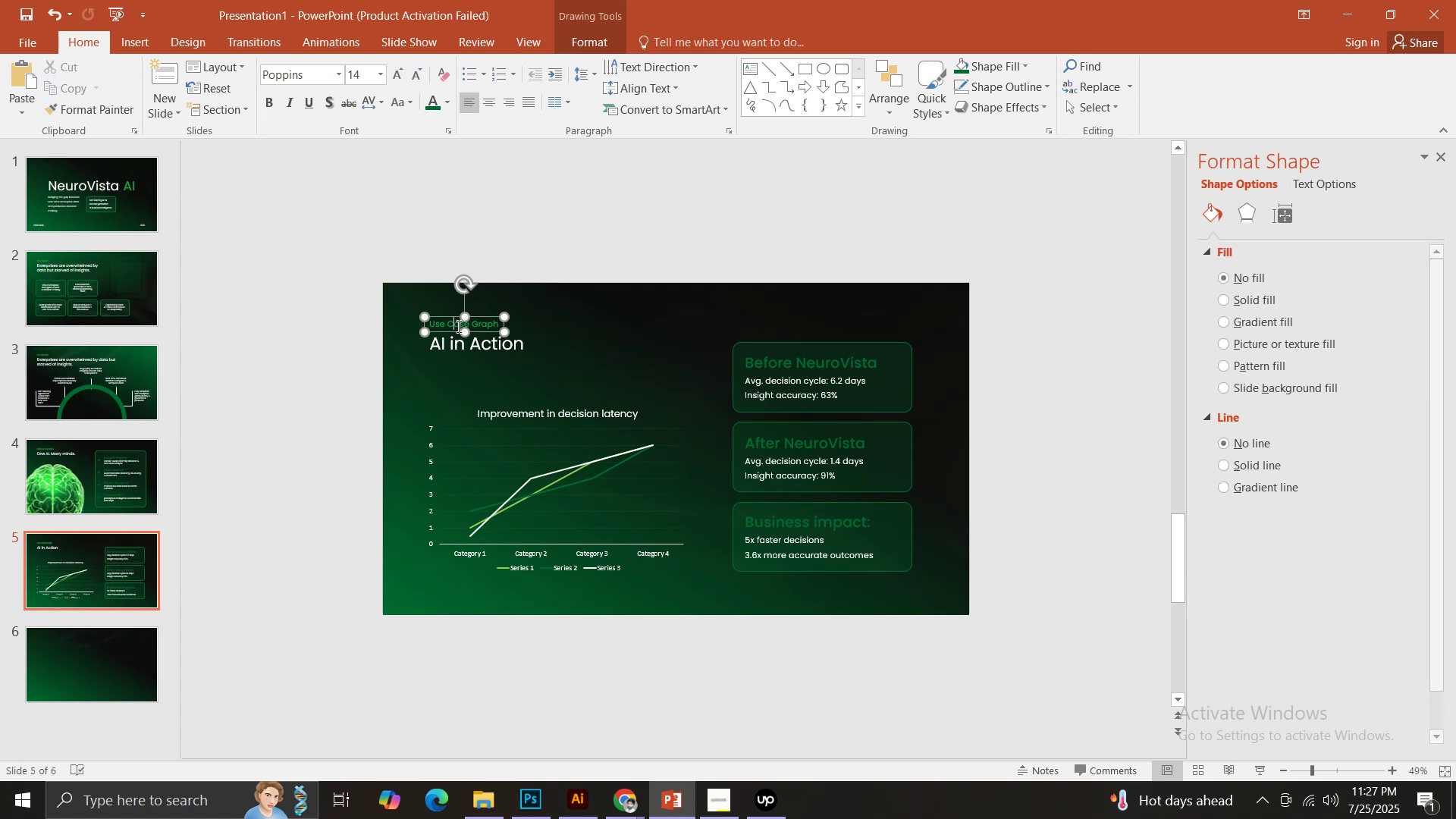 
hold_key(key=ShiftLeft, duration=0.38)
left_click([504, 340])
 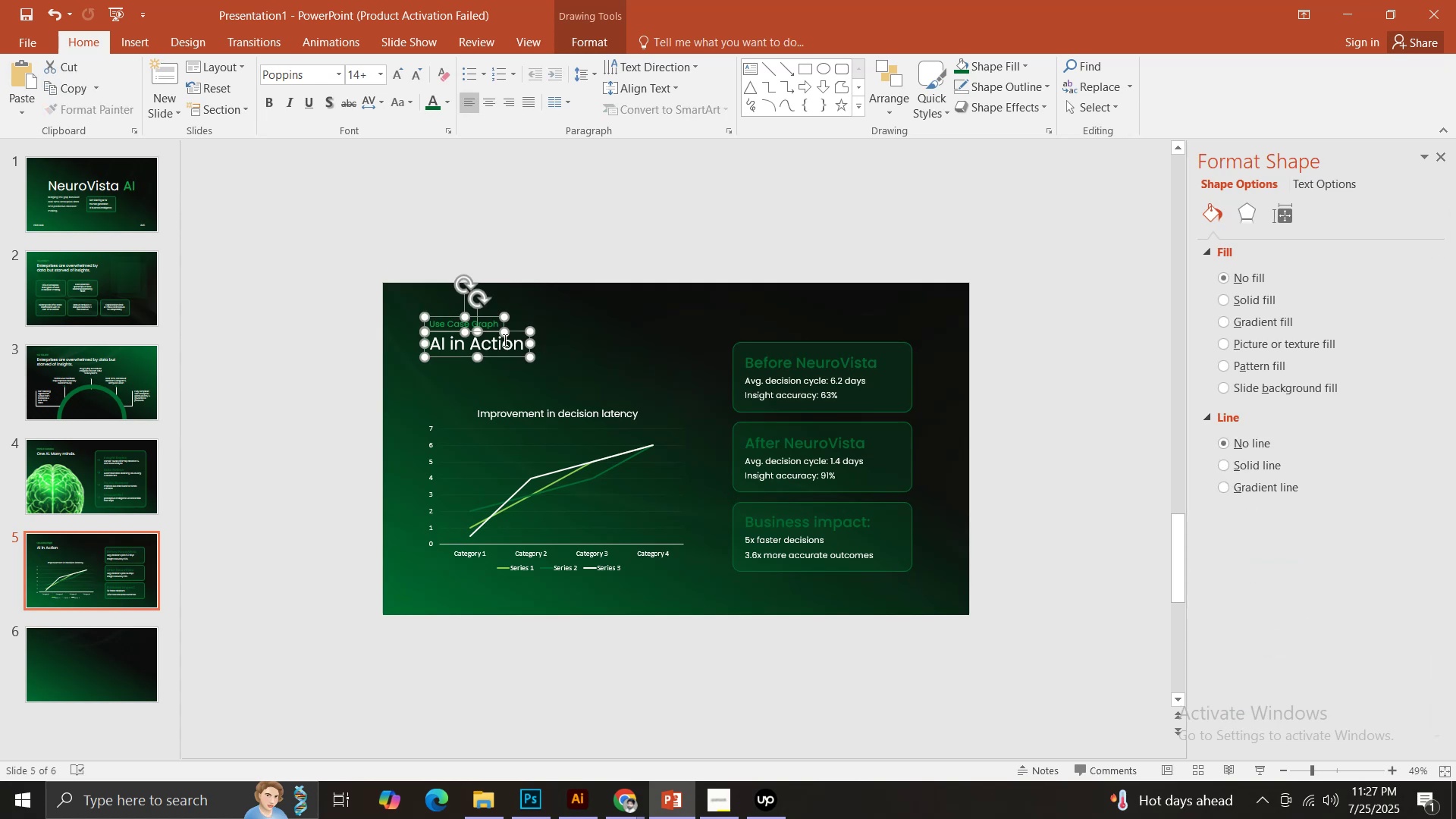 
key(Control+ControlLeft)
 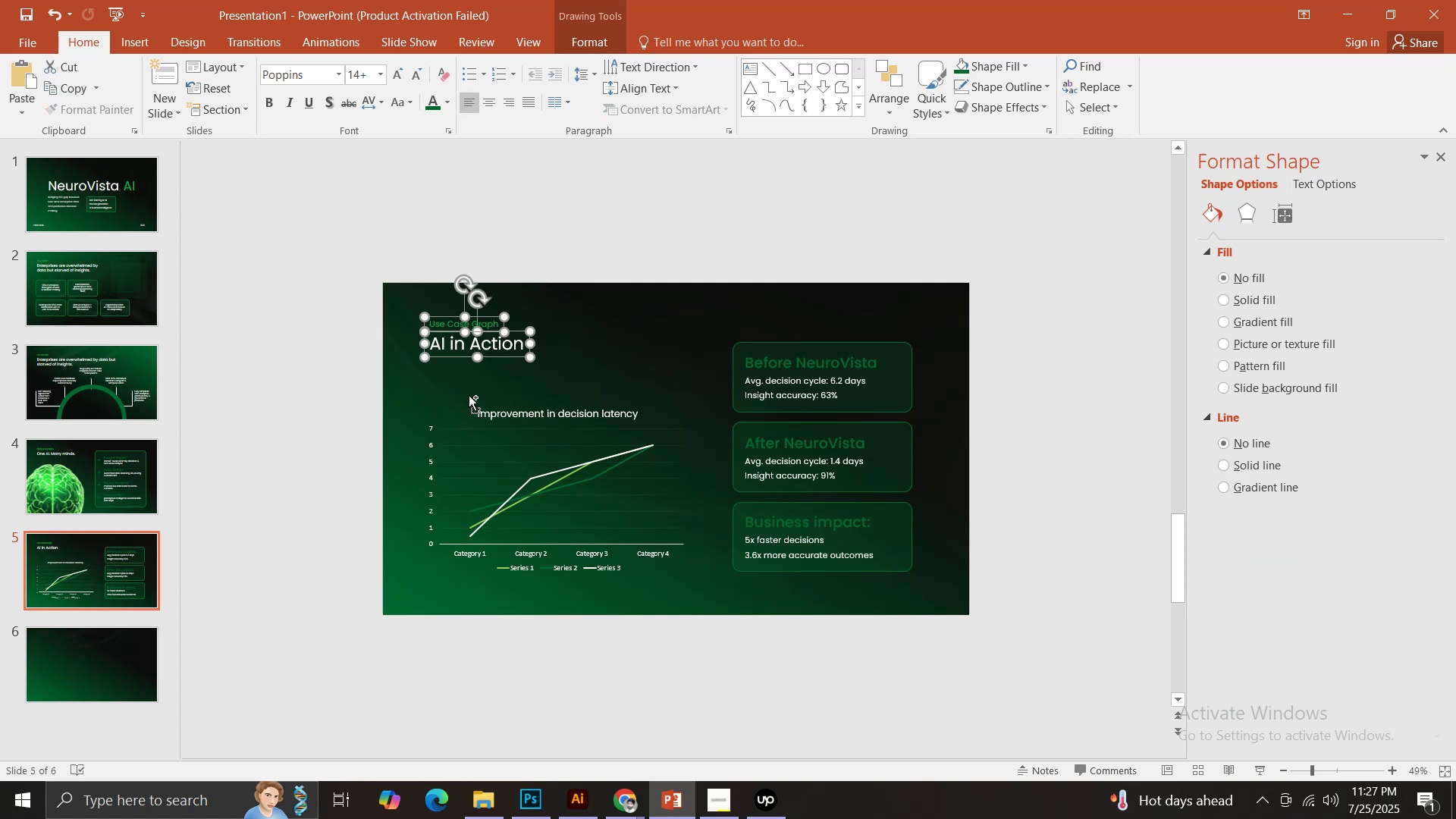 
key(Control+C)
 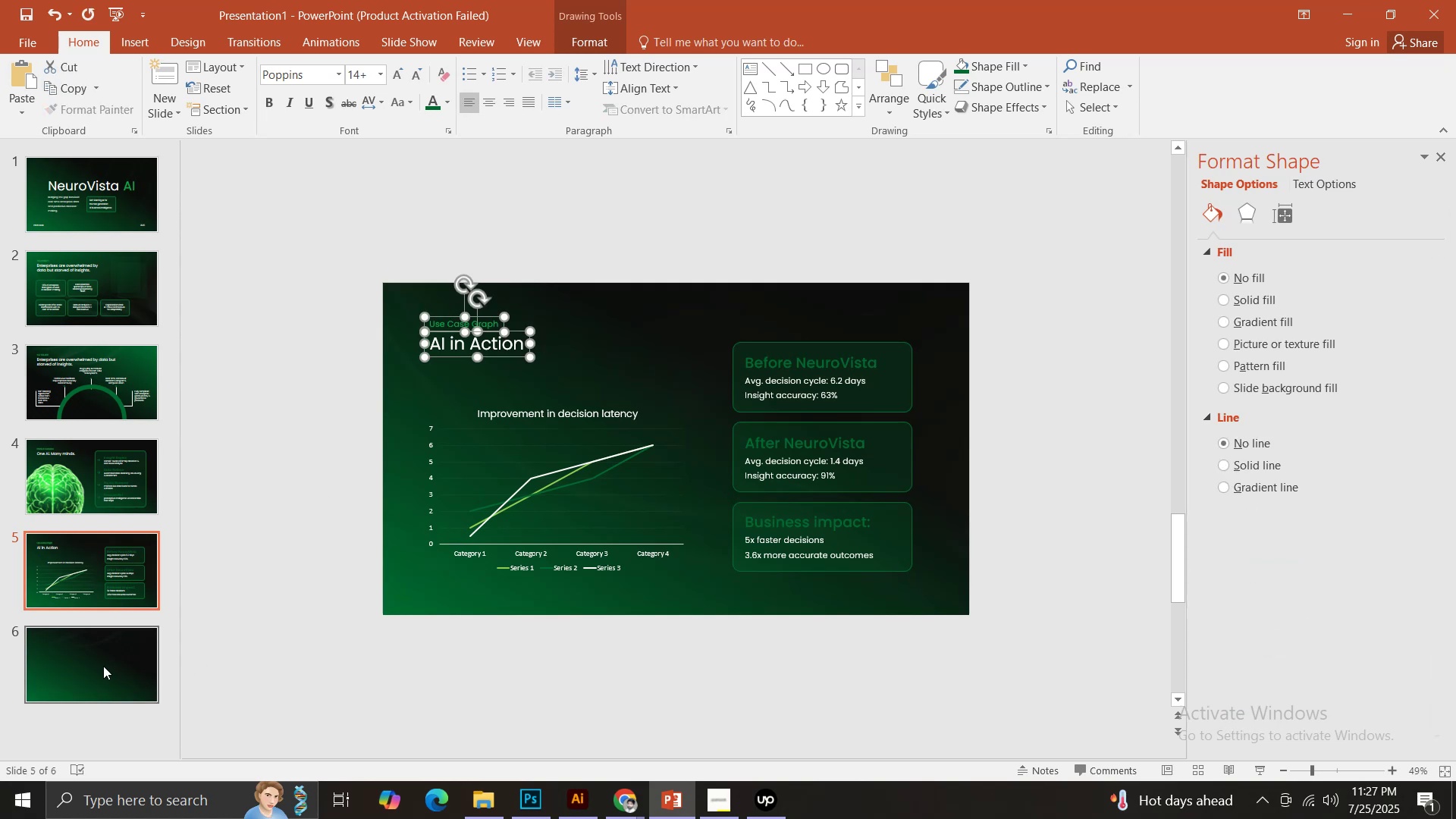 
left_click([103, 665])
 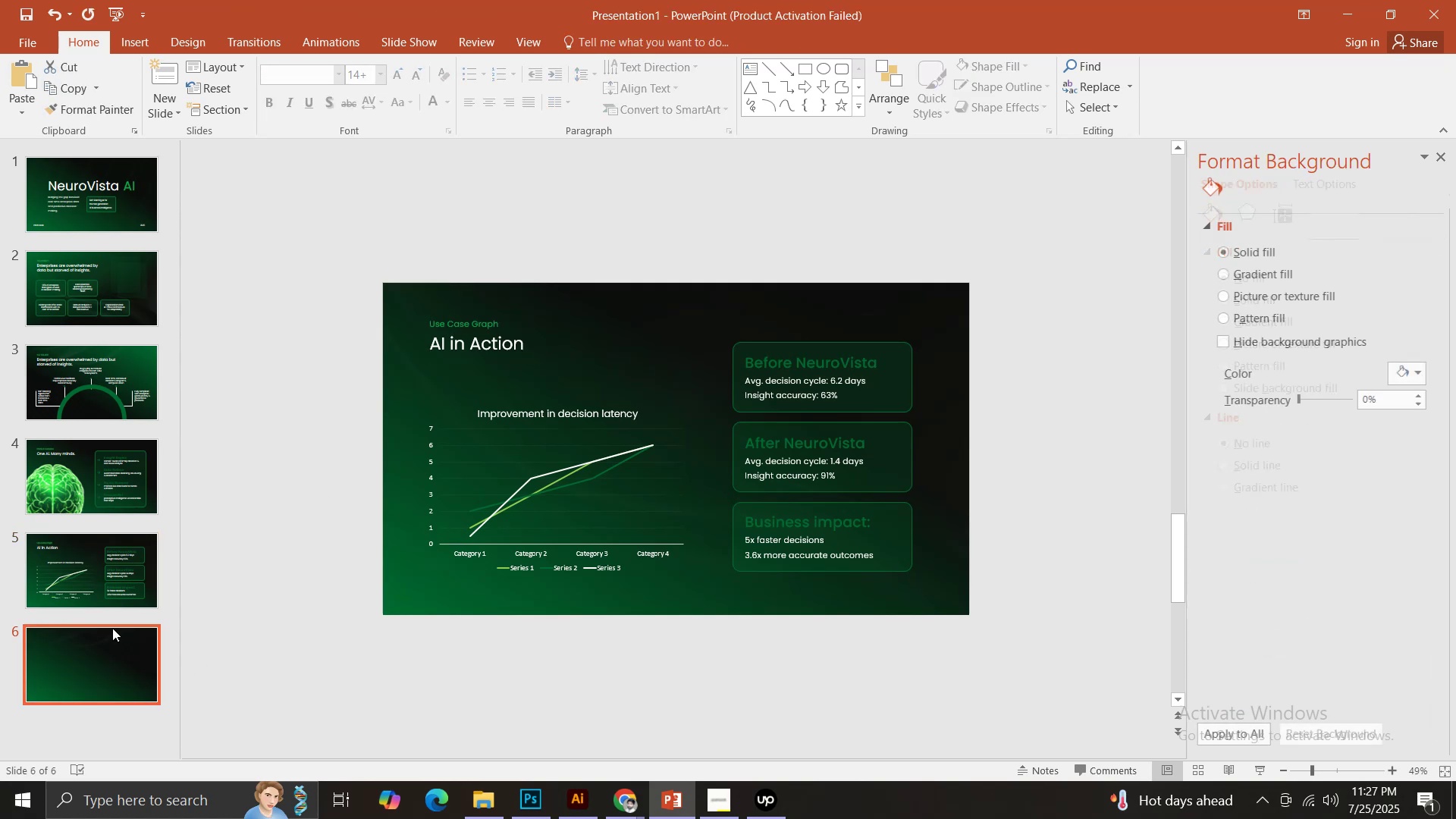 
key(Control+ControlLeft)
 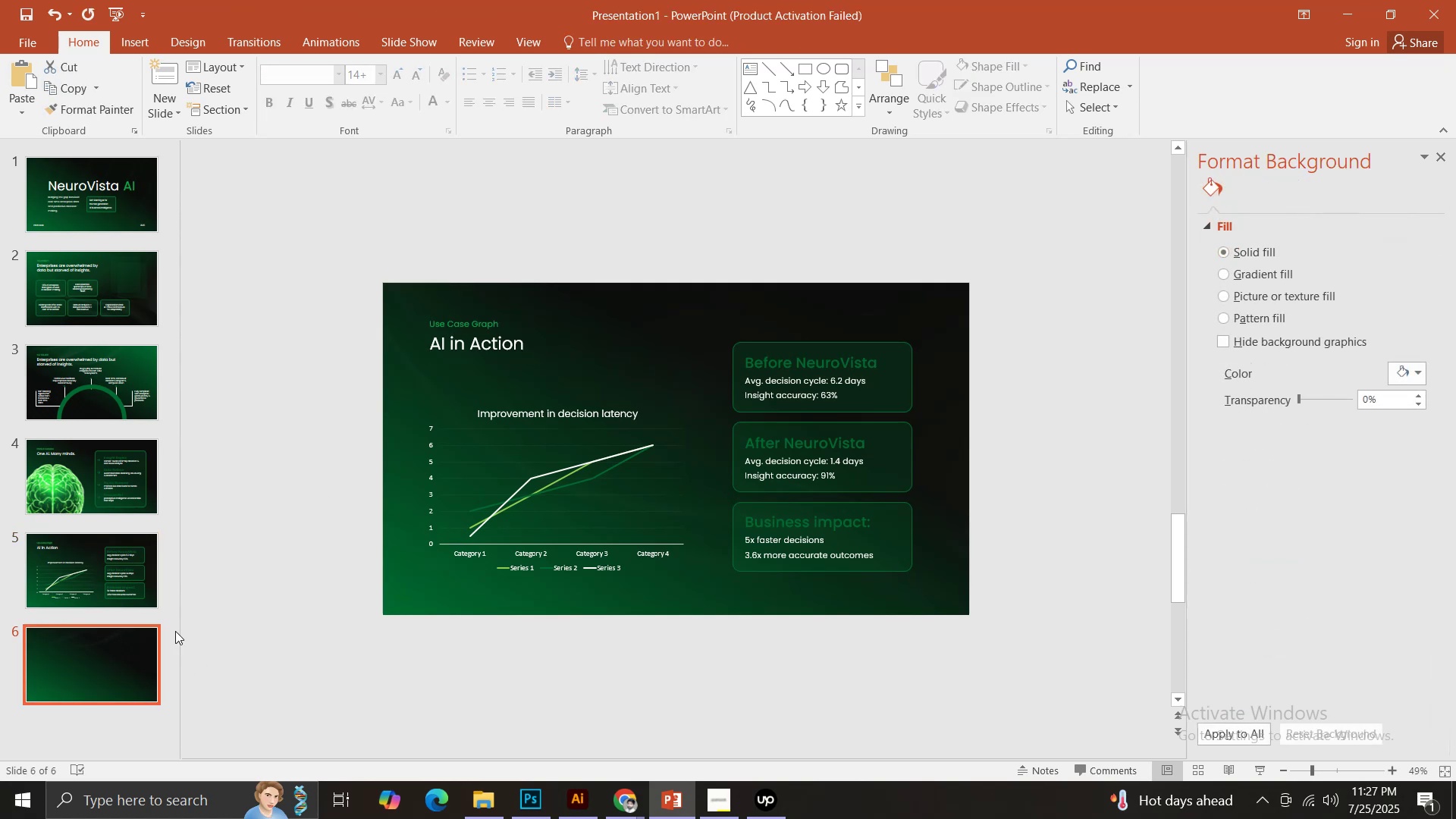 
key(Control+V)
 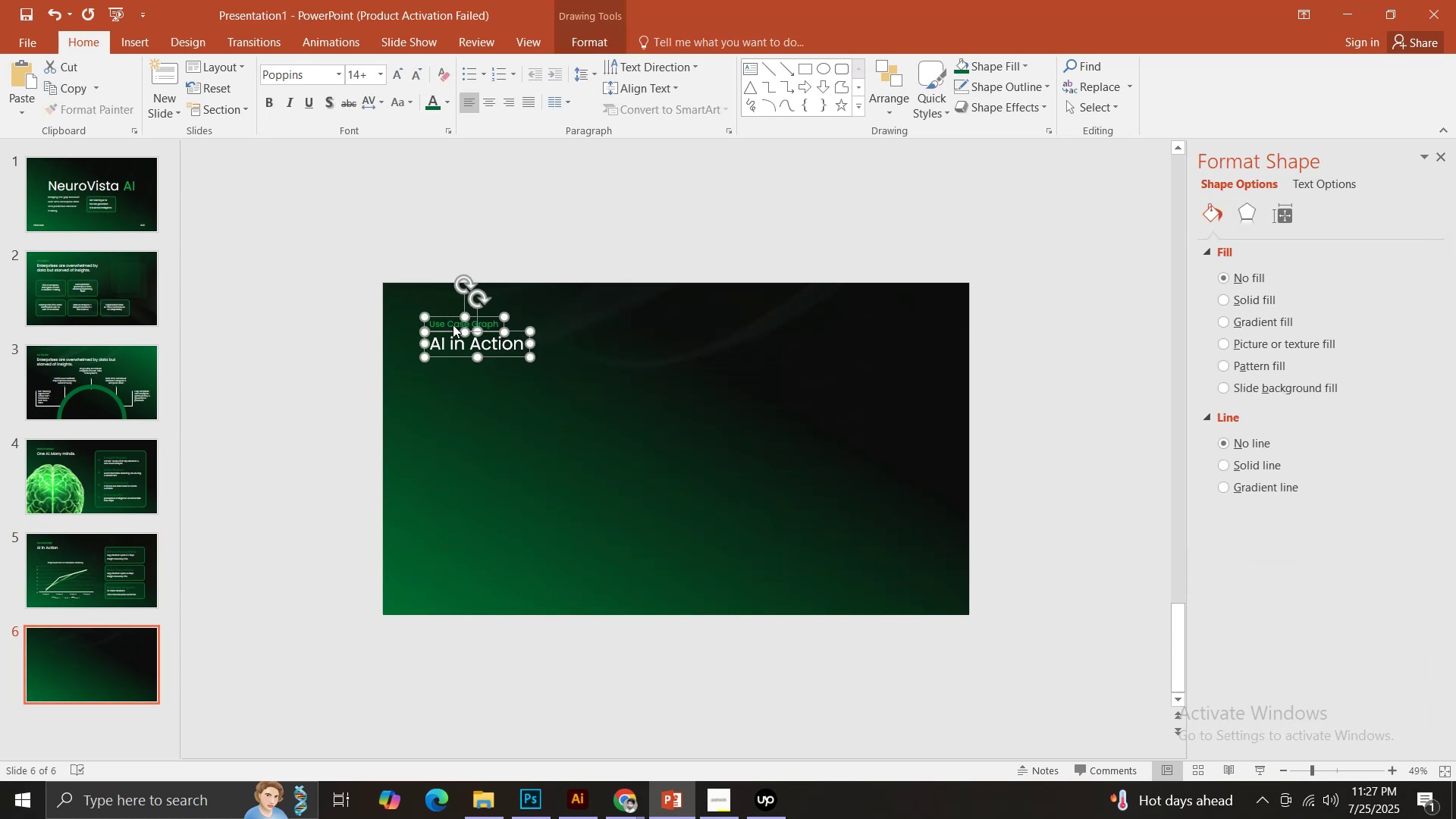 
left_click([450, 325])
 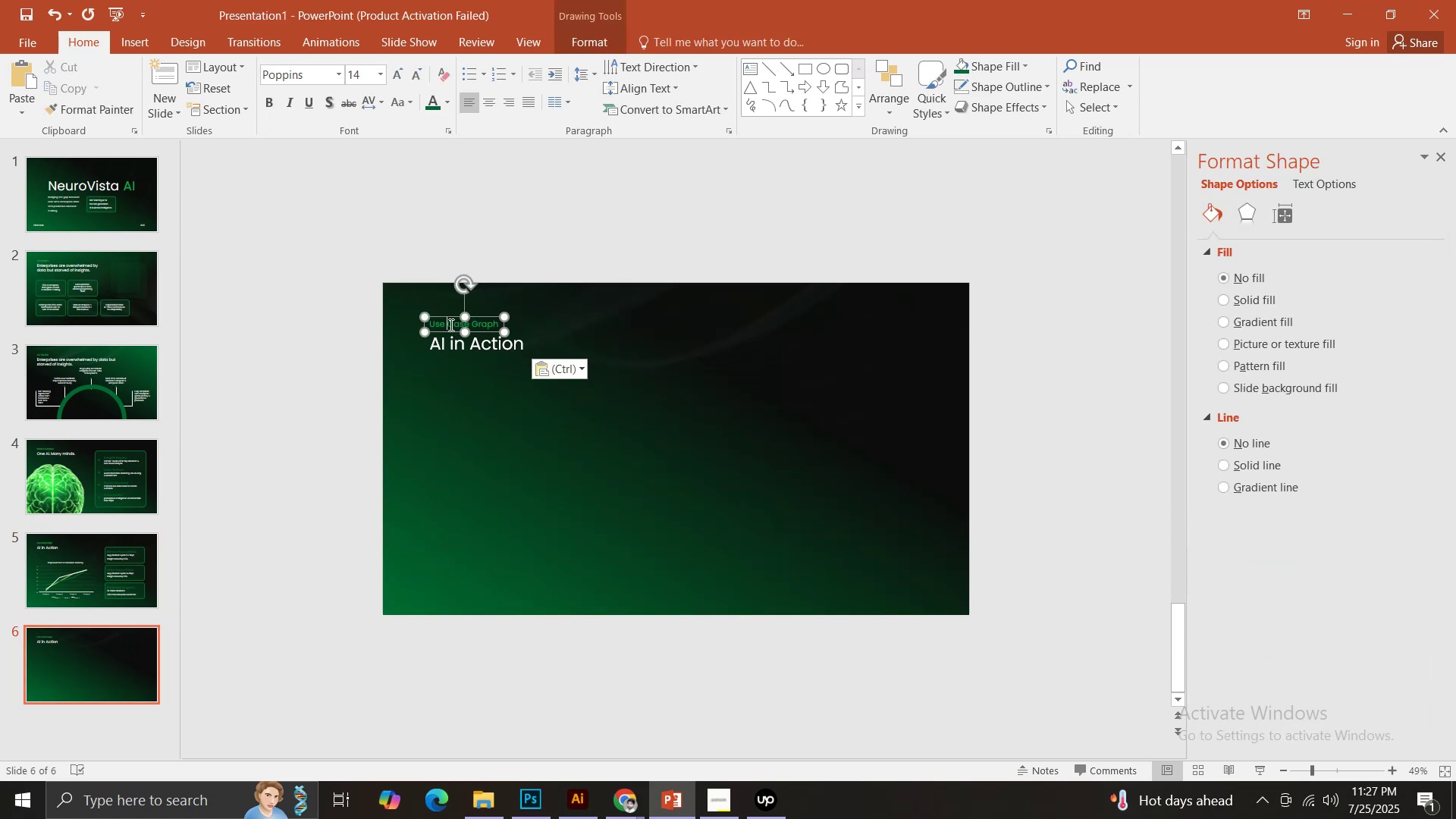 
key(Control+ControlLeft)
 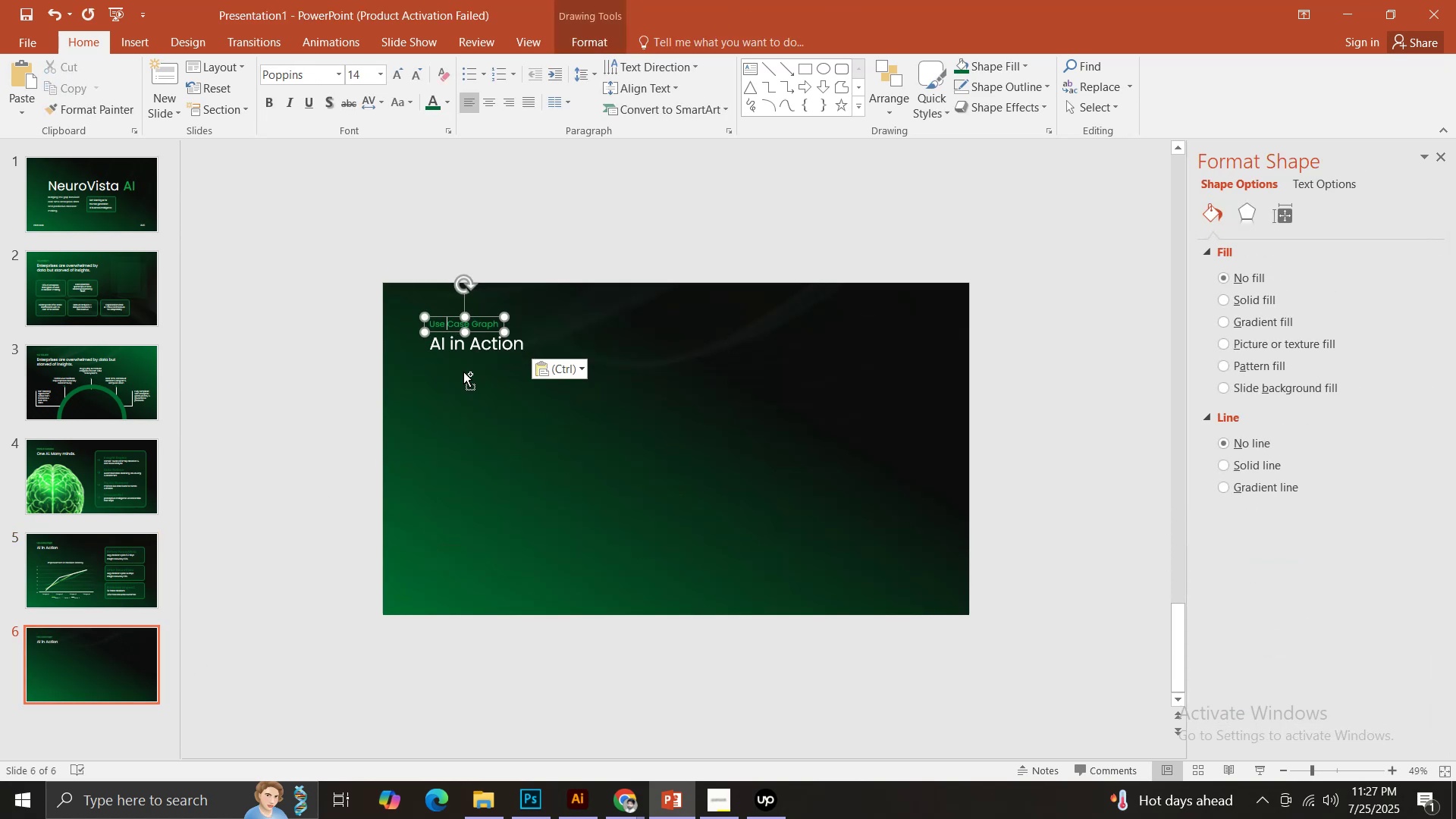 
key(Control+A)
 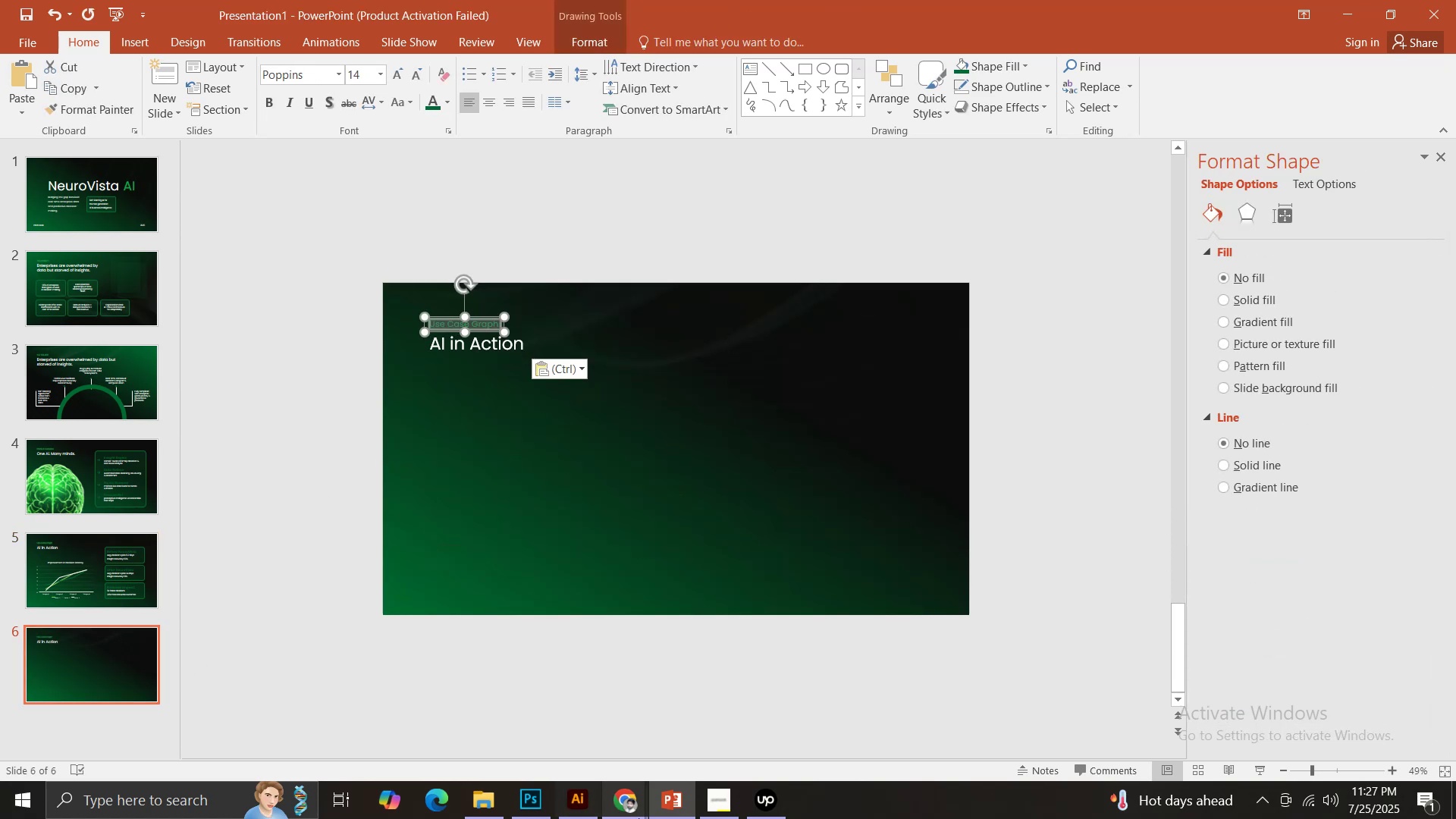 
left_click([639, 818])
 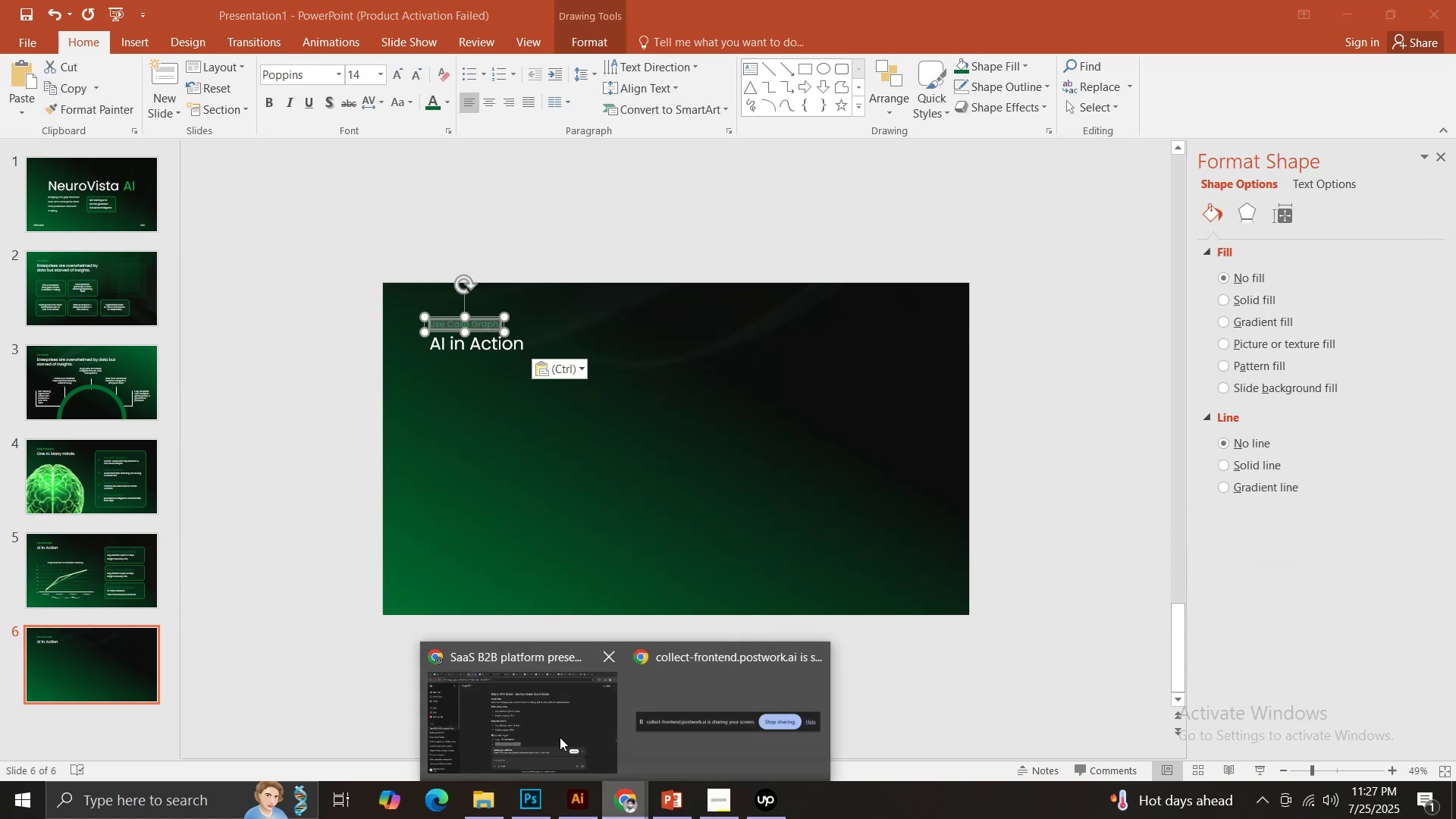 
double_click([544, 717])
 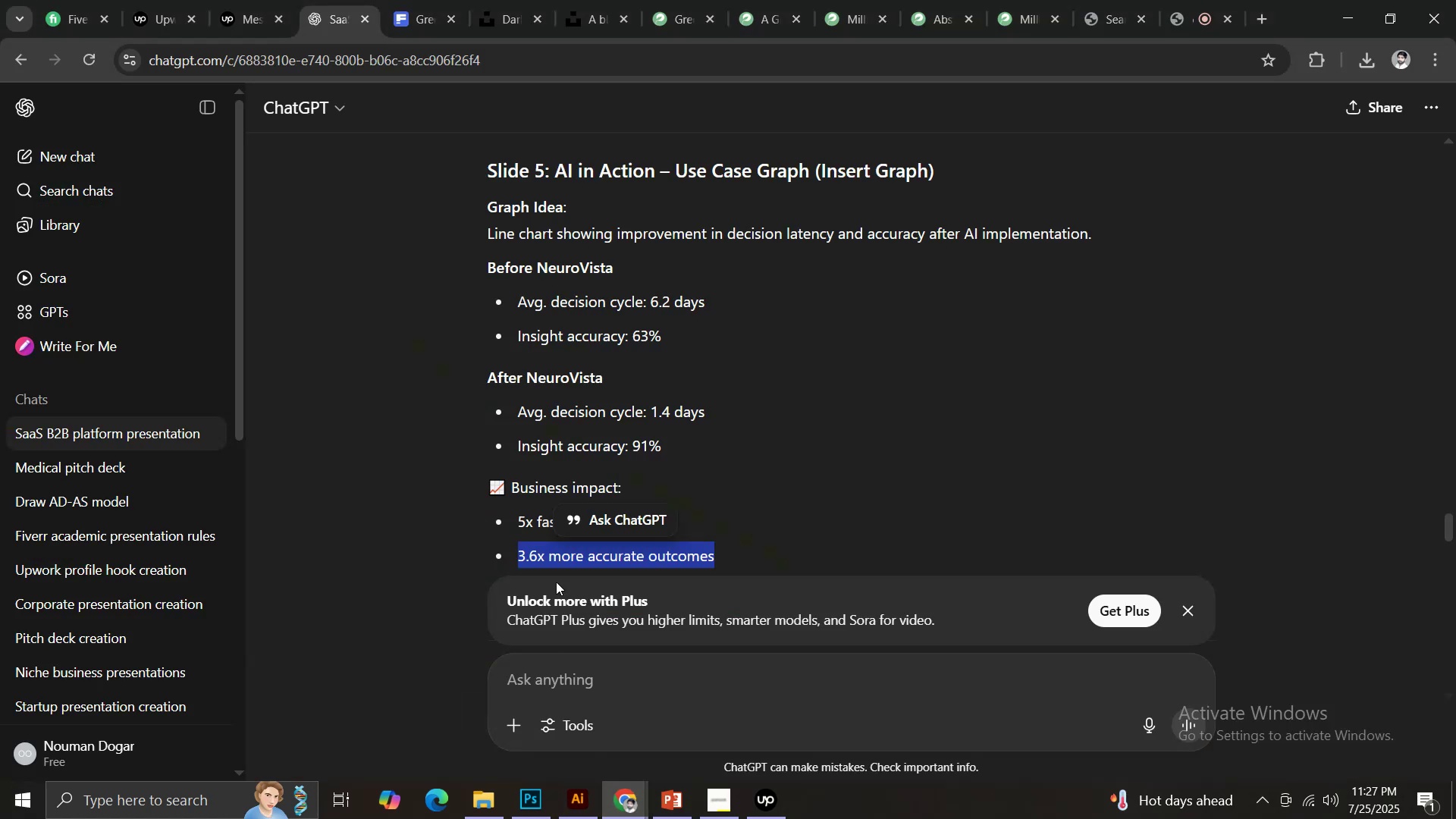 
scroll: coordinate [637, 426], scroll_direction: down, amount: 5.0
 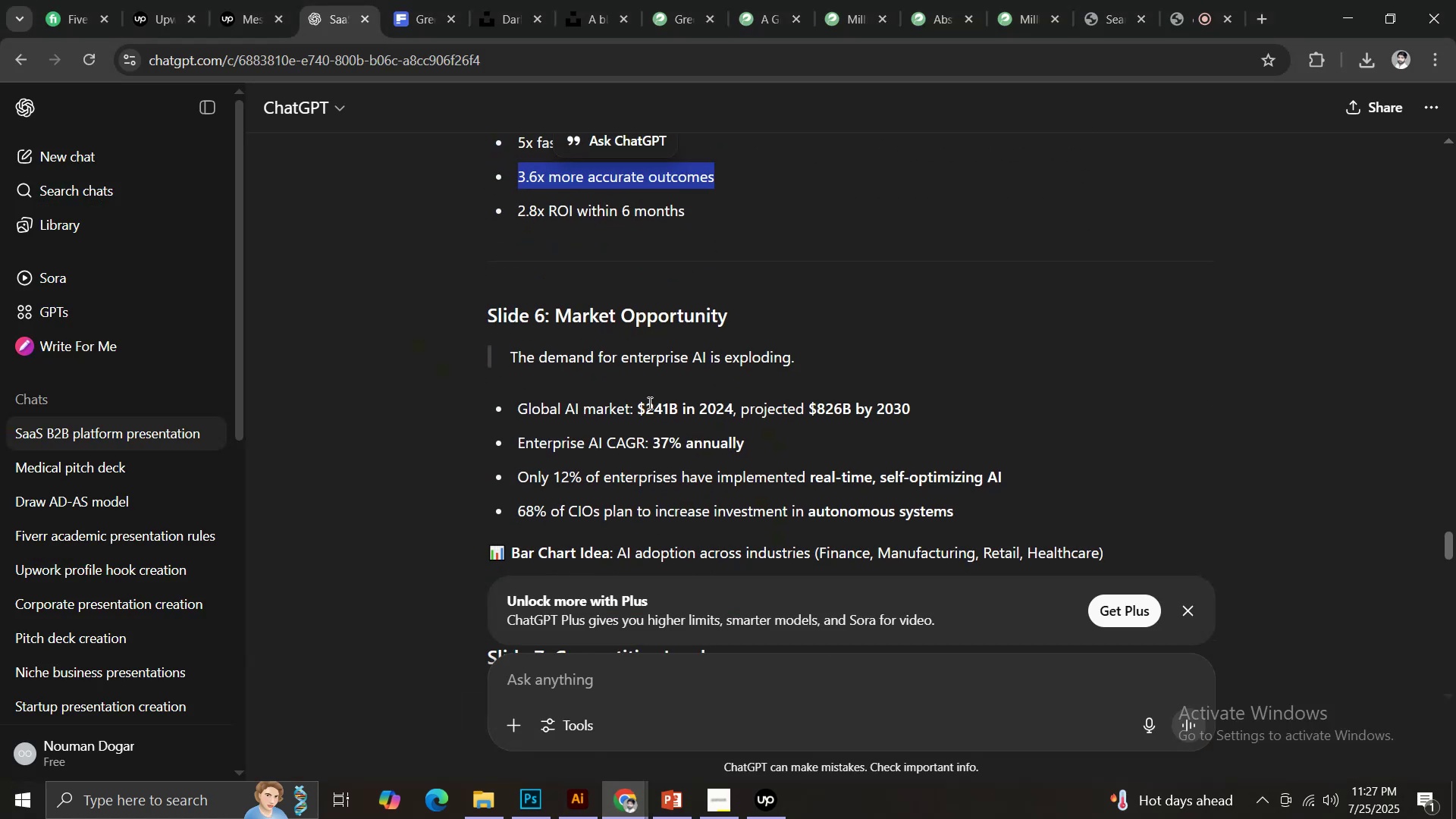 
scroll: coordinate [648, 403], scroll_direction: up, amount: 1.0
 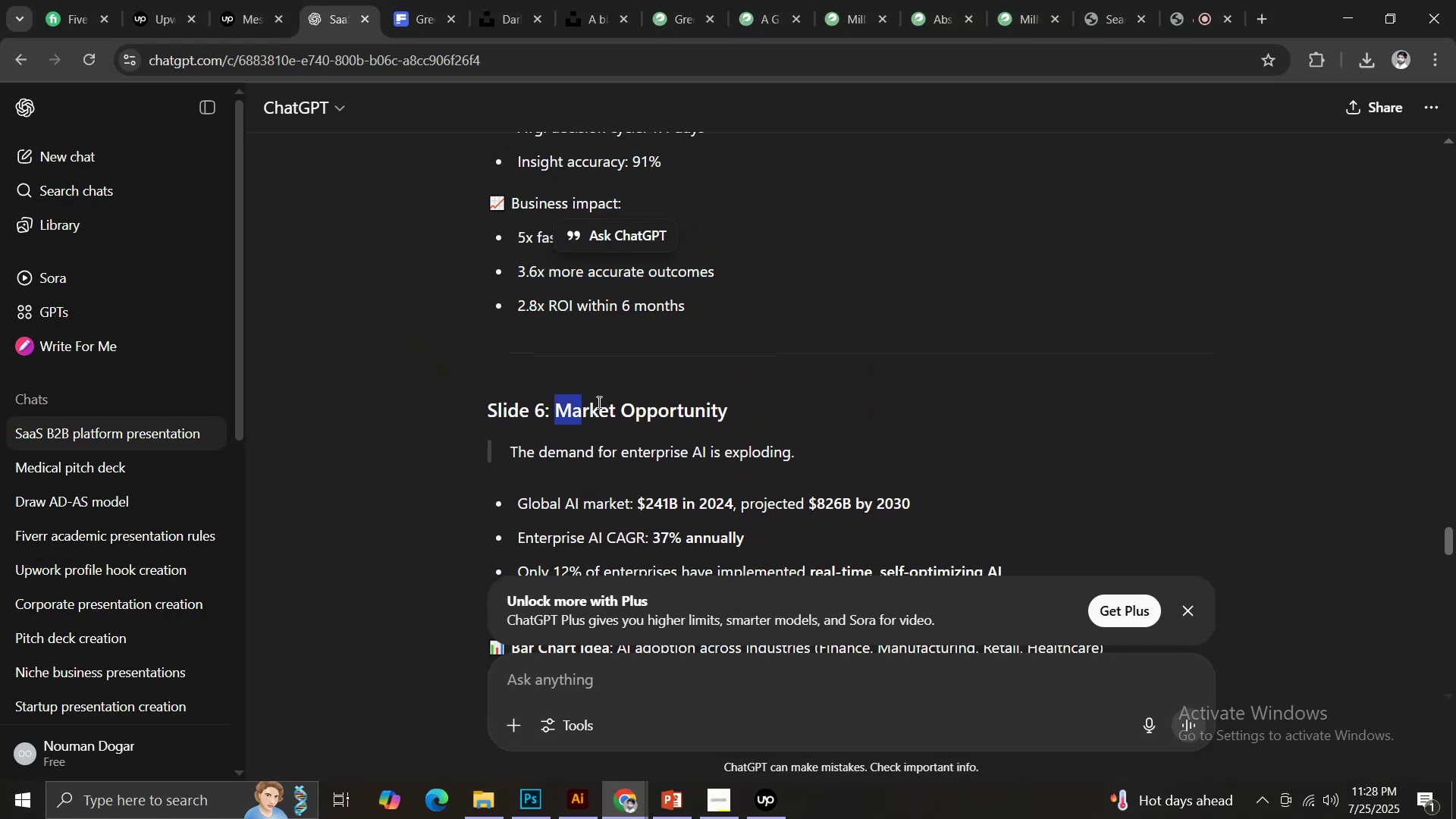 
key(Control+C)
 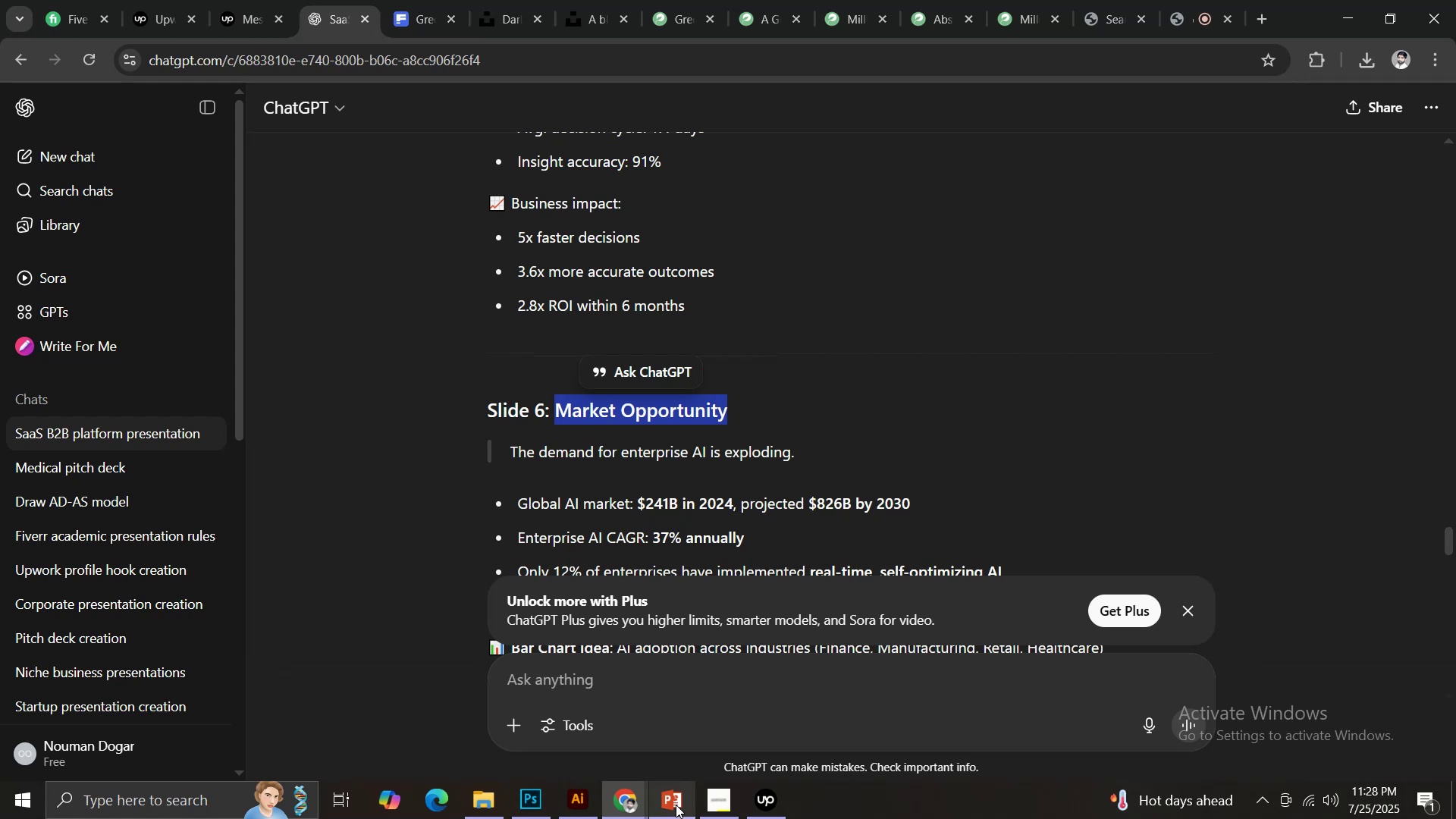 
hold_key(key=ControlLeft, duration=0.55)
 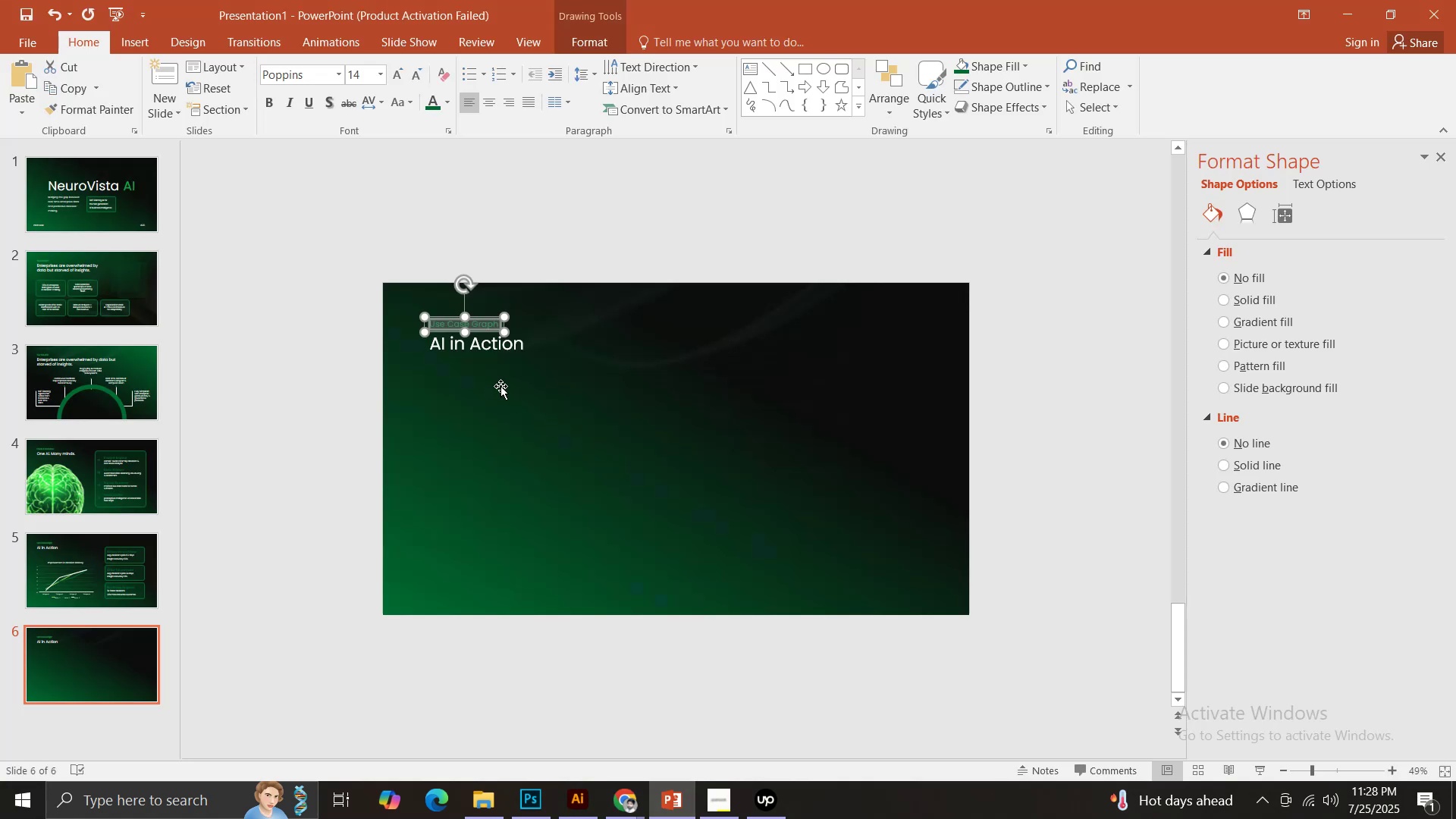 
key(Control+V)
 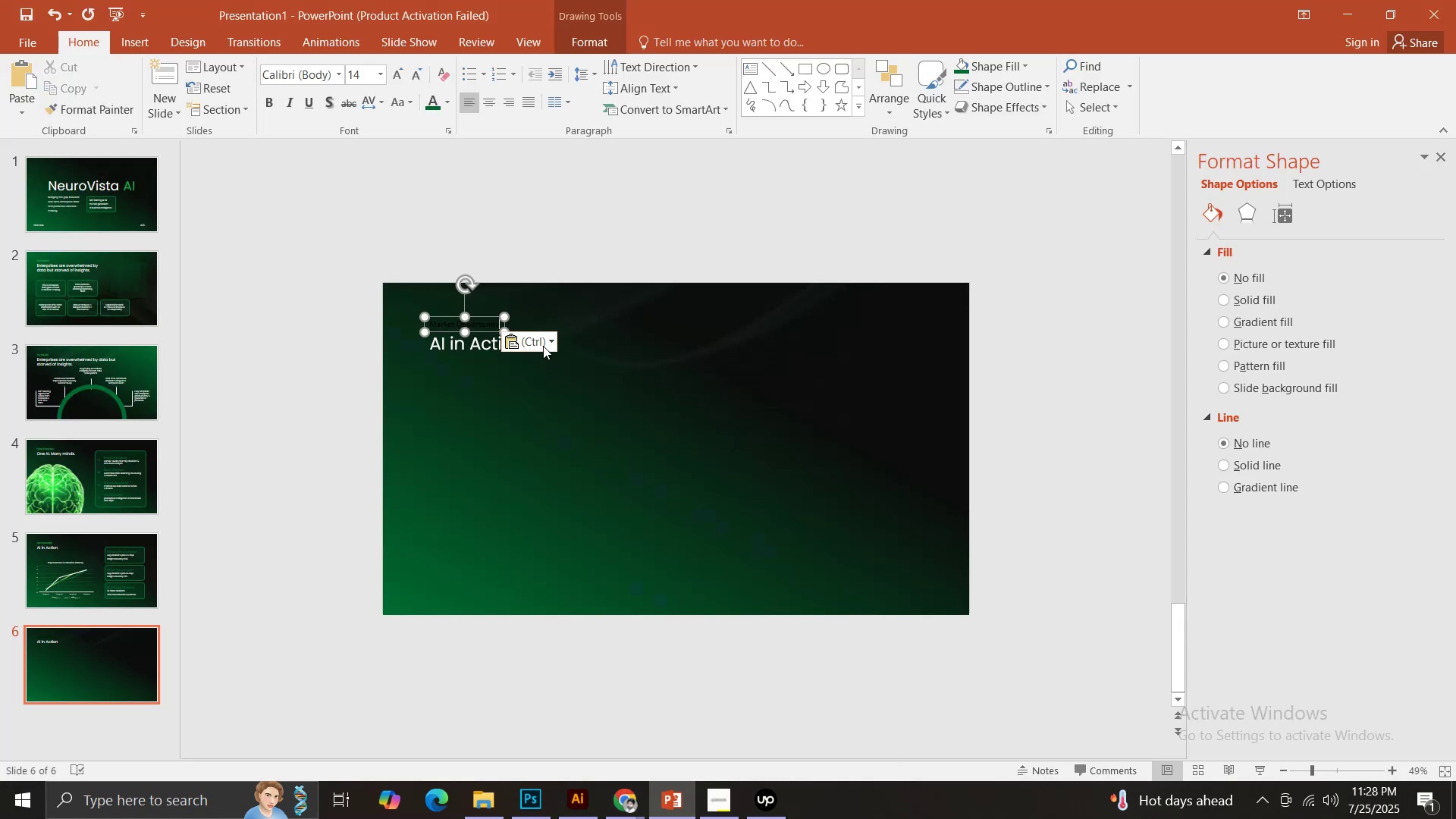 
left_click([541, 346])
 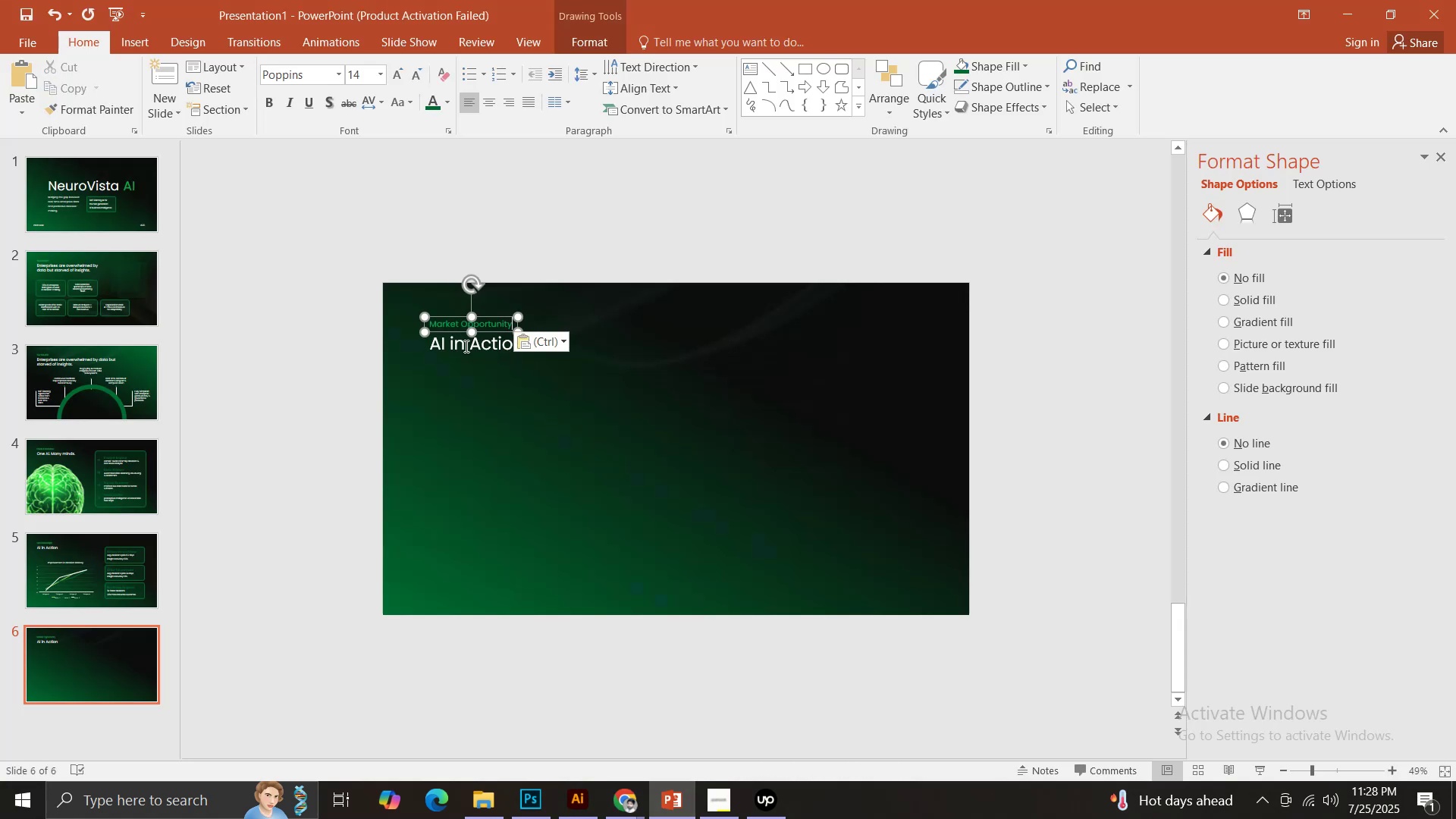 
key(Control+ControlLeft)
 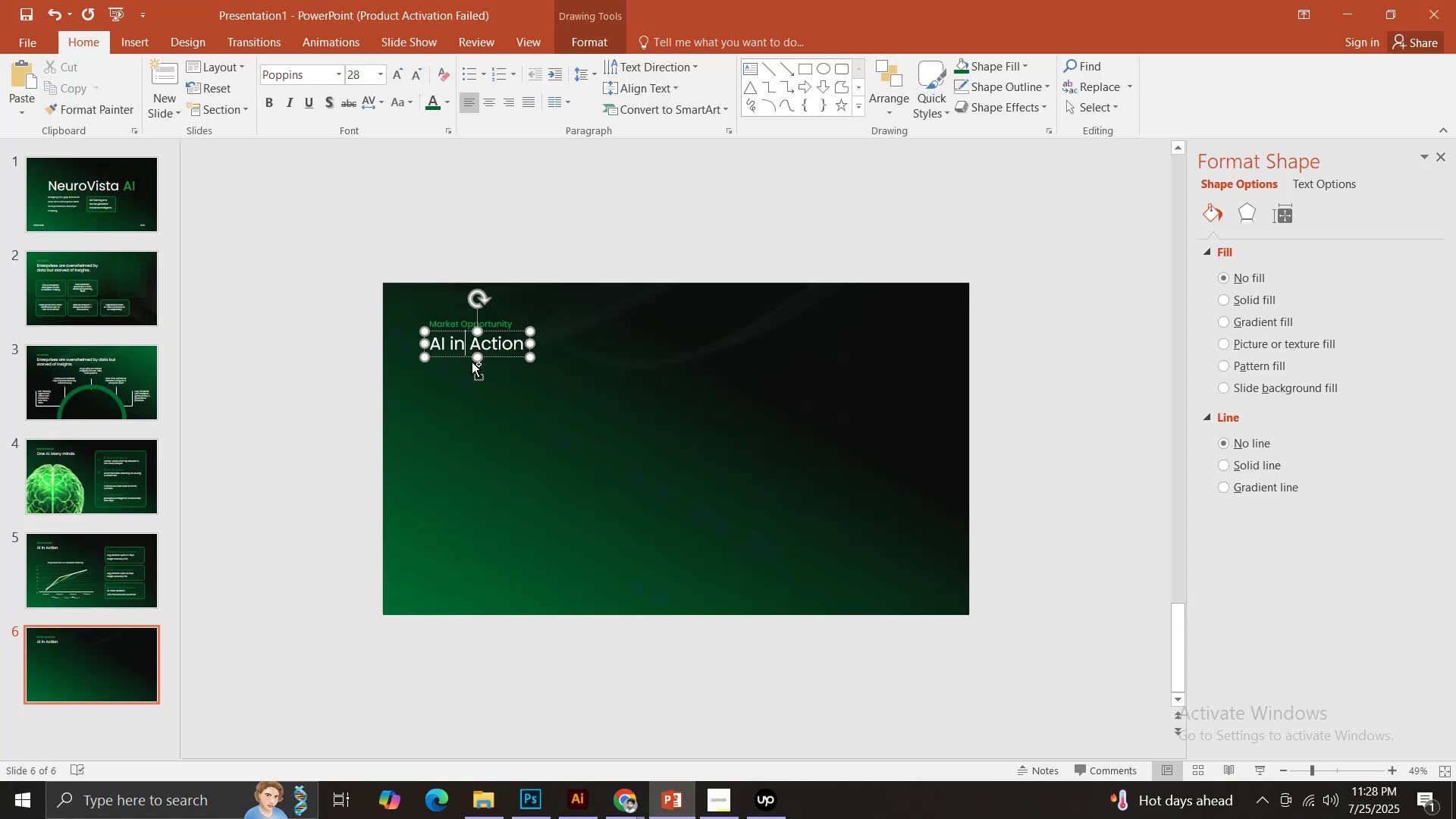 
key(Control+A)
 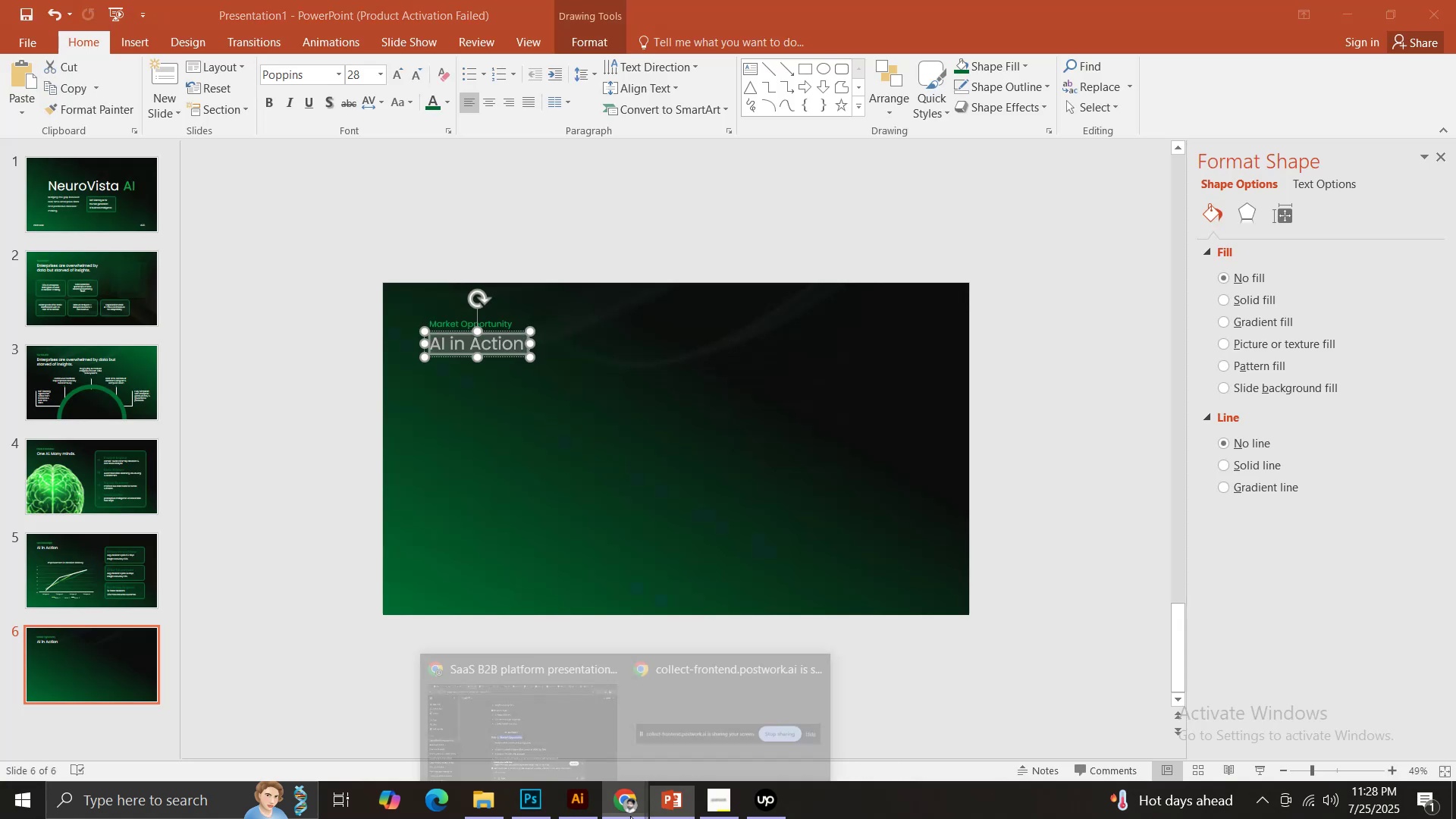 
double_click([551, 718])
 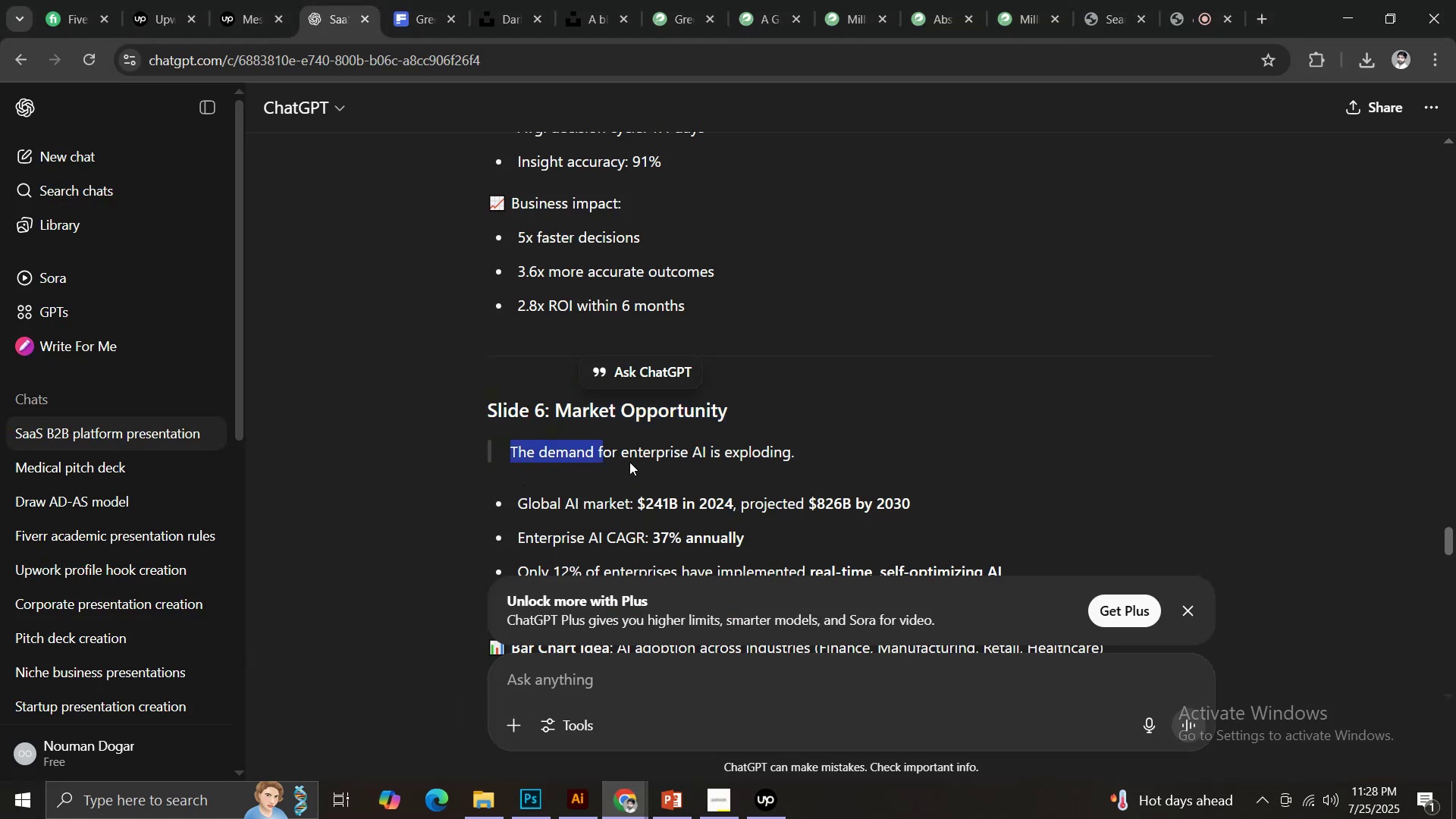 
key(Control+ControlLeft)
 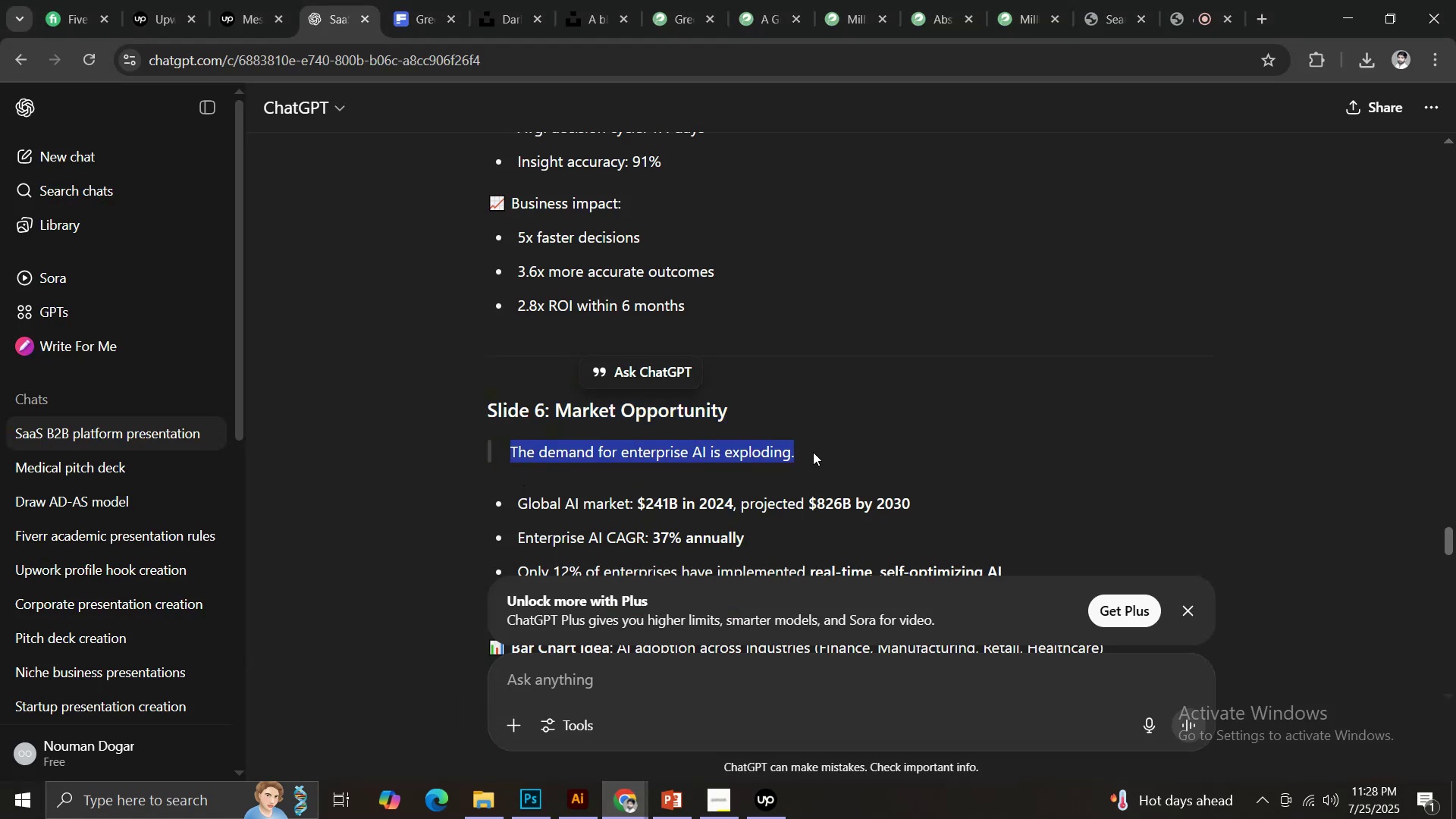 
key(Control+C)
 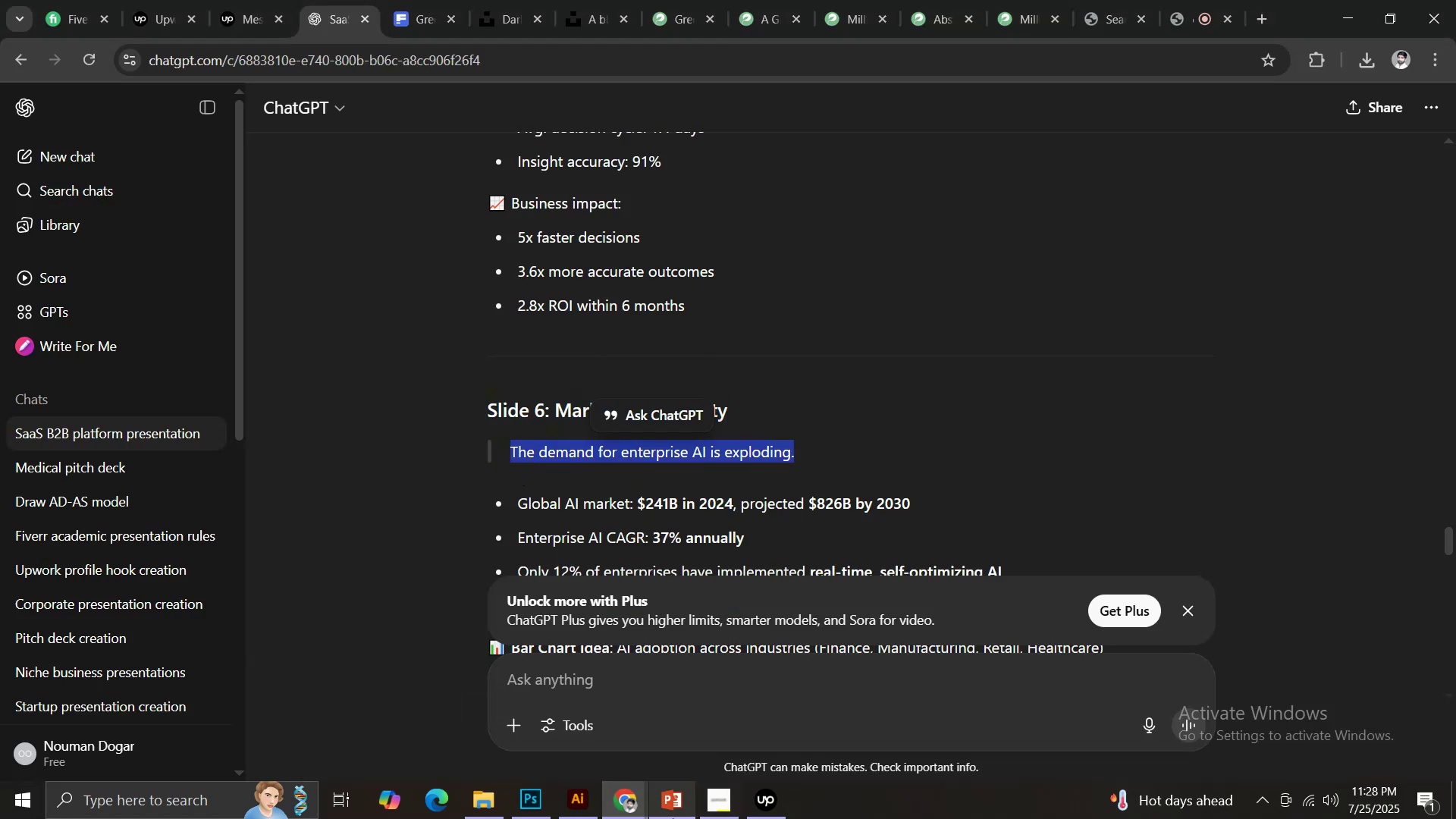 
left_click([673, 818])
 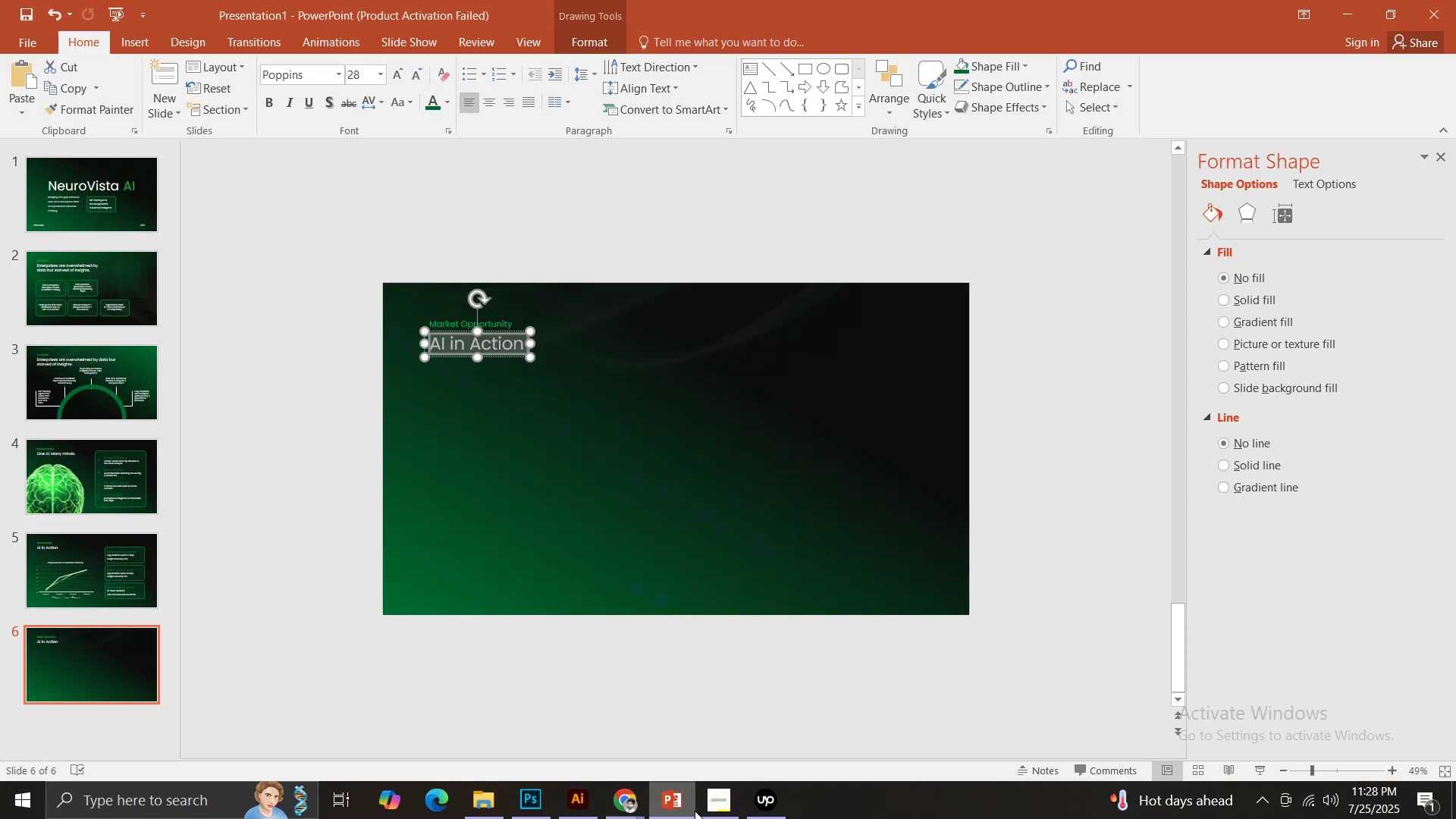 
key(Control+ControlLeft)
 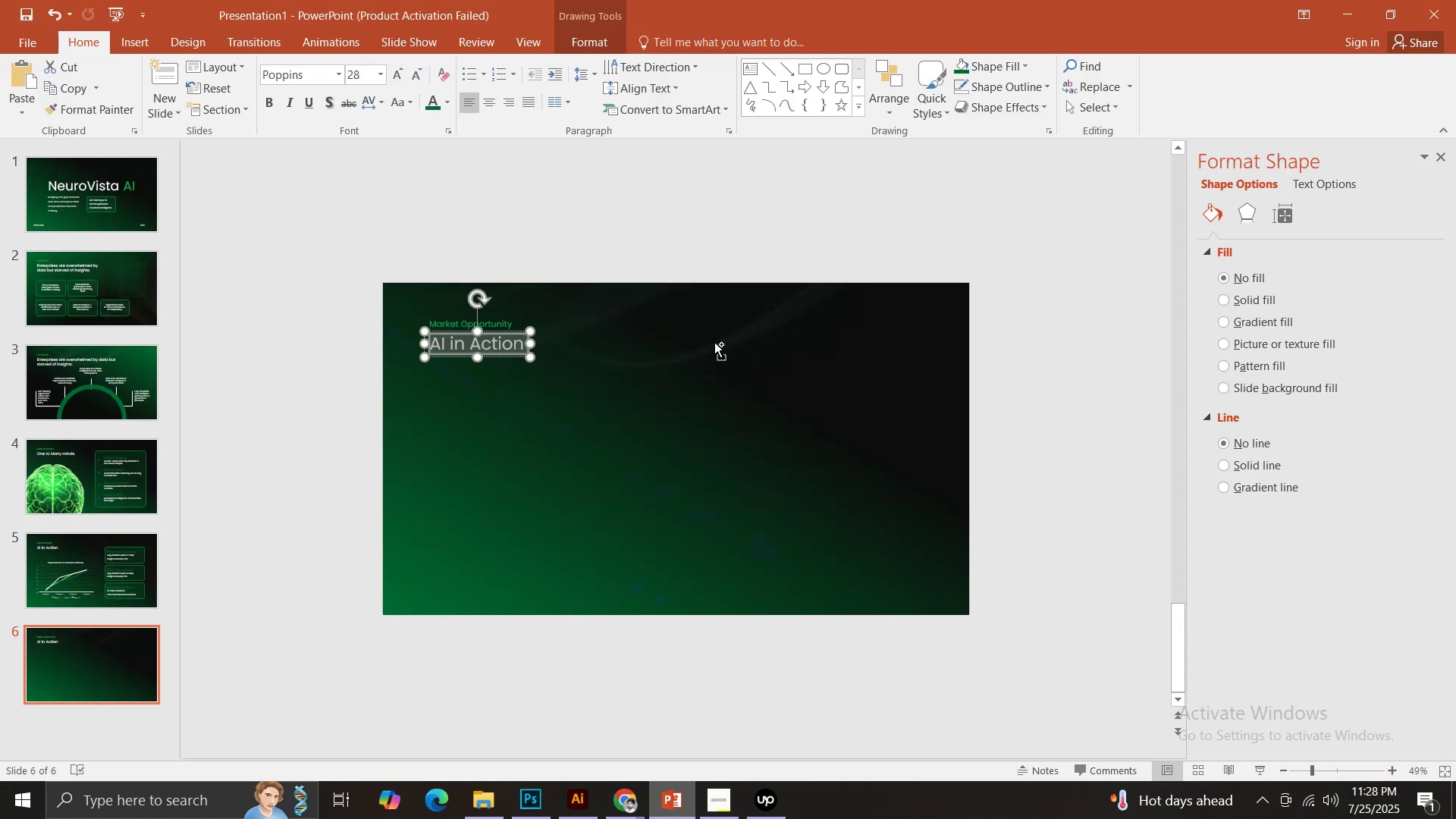 
key(Control+V)
 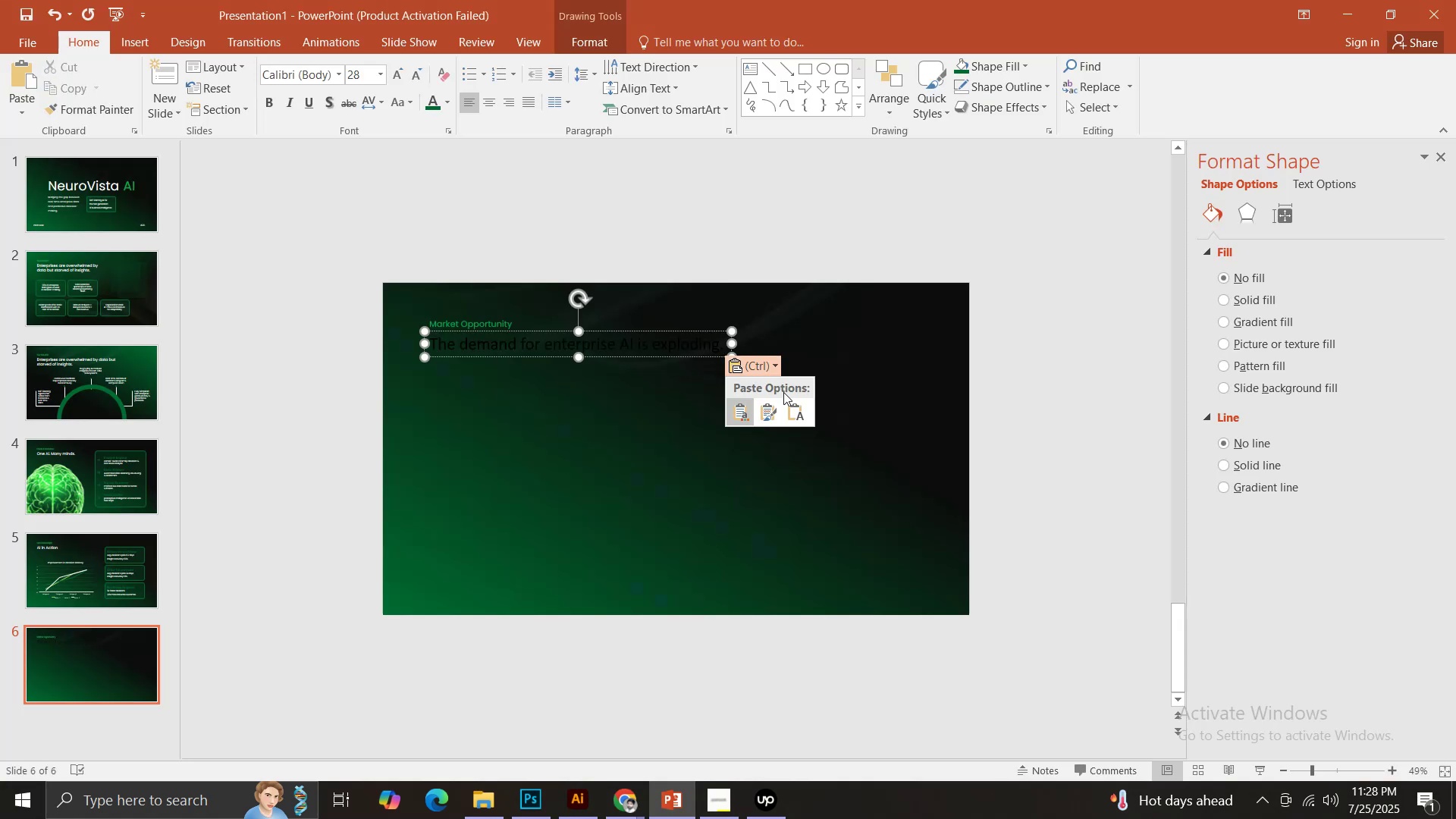 
double_click([802, 416])
 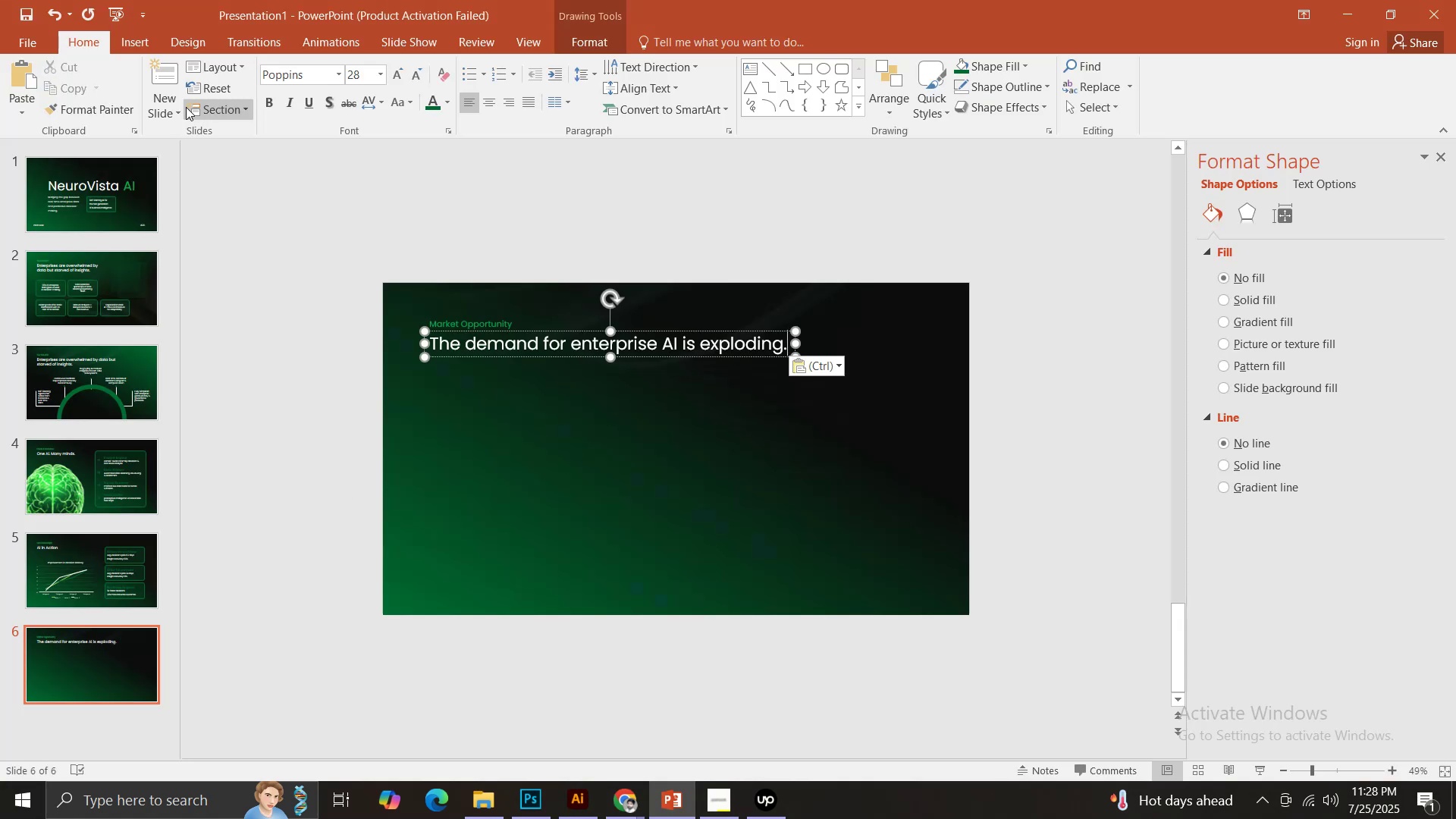 
left_click([130, 49])
 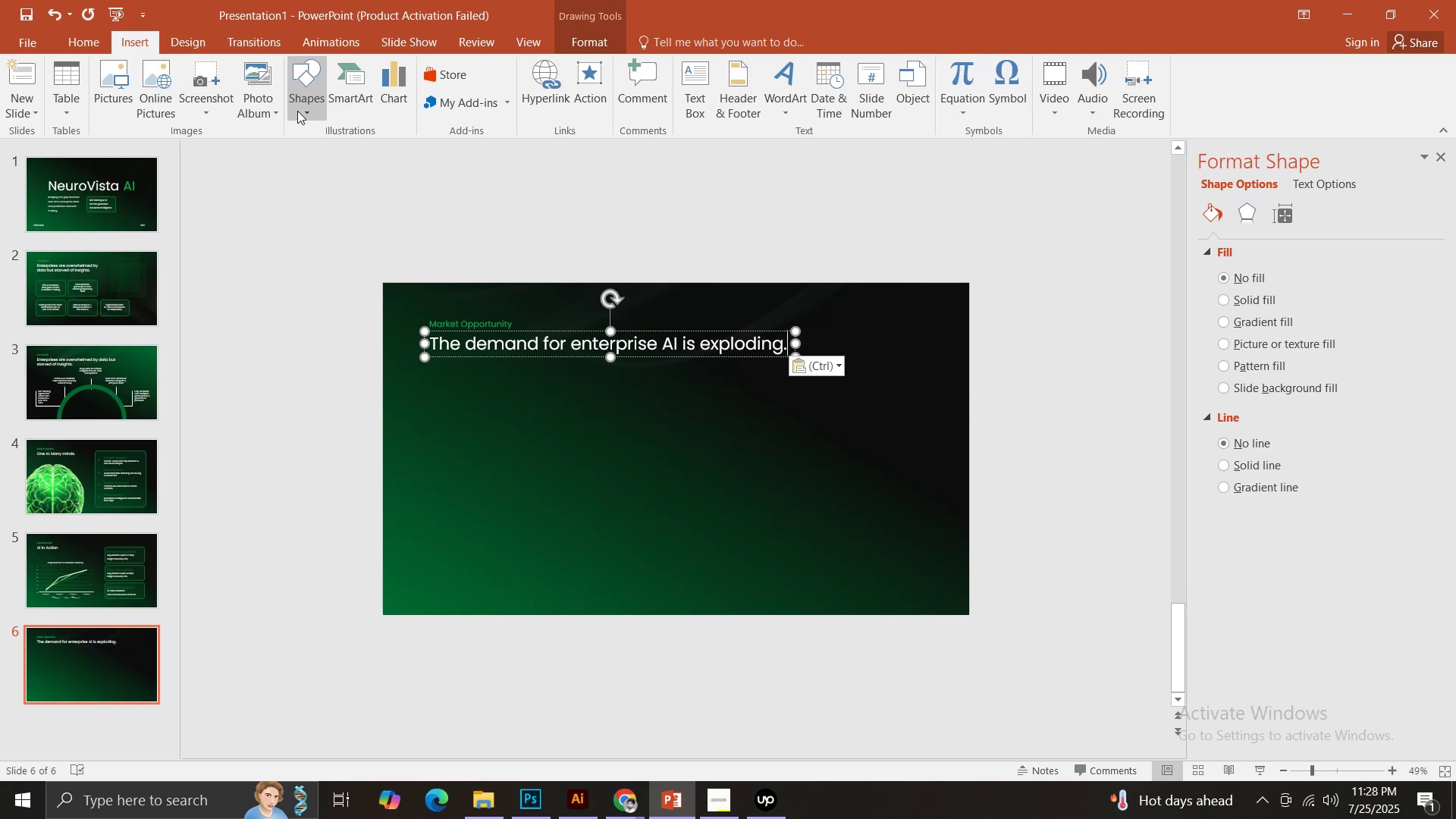 
left_click([298, 111])
 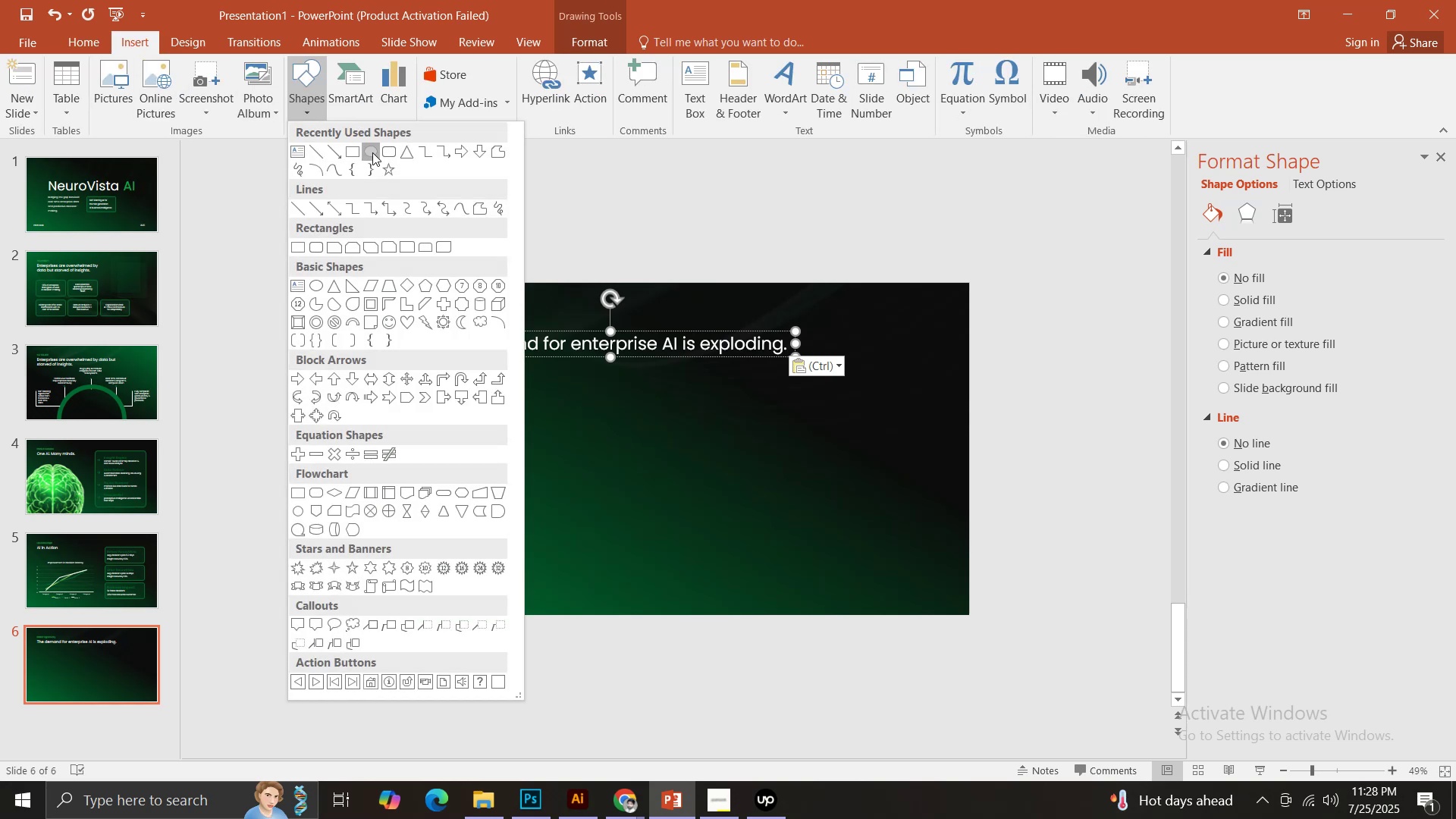 
hold_key(key=ShiftLeft, duration=1.5)
 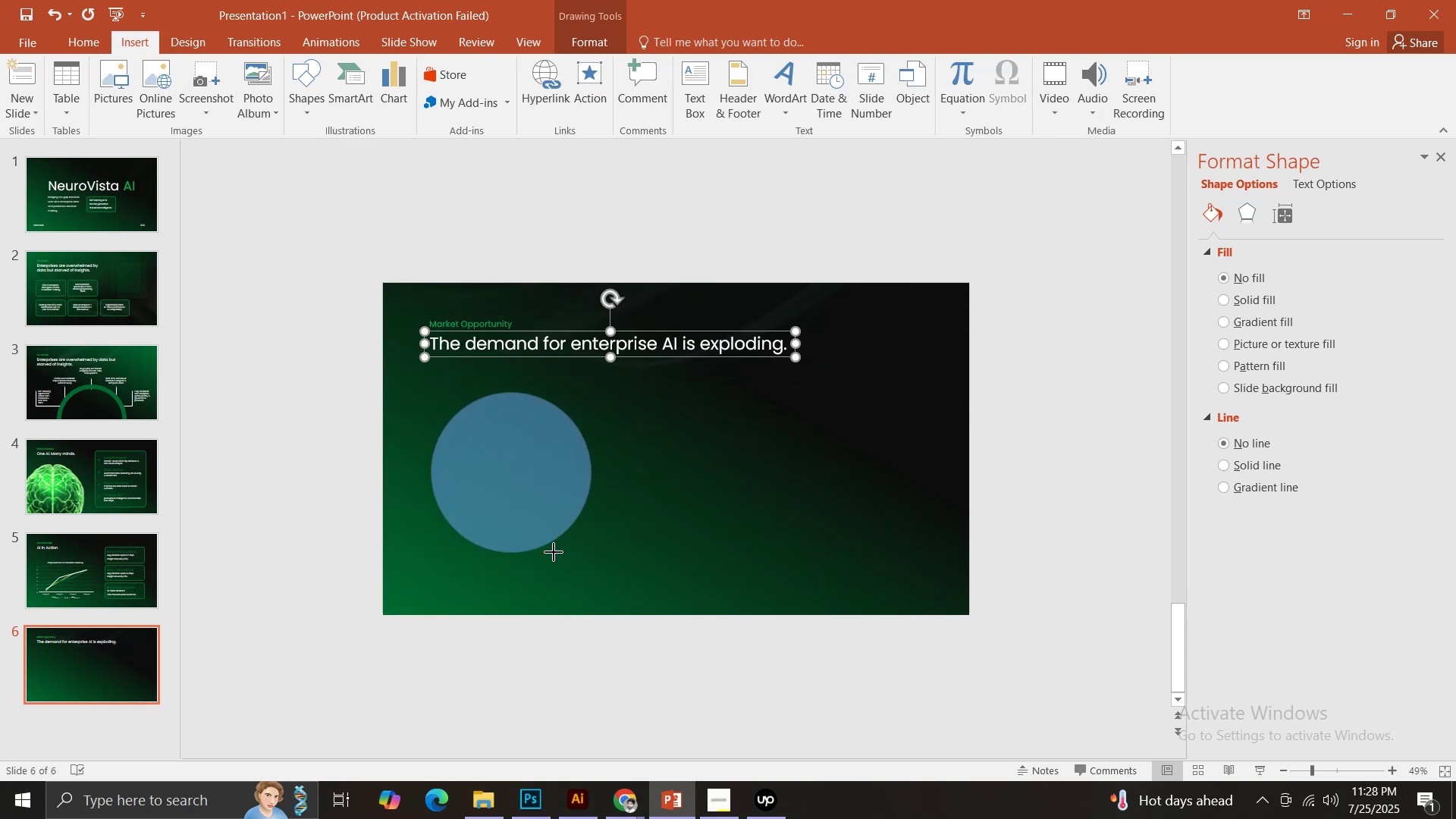 
hold_key(key=ShiftLeft, duration=0.57)
 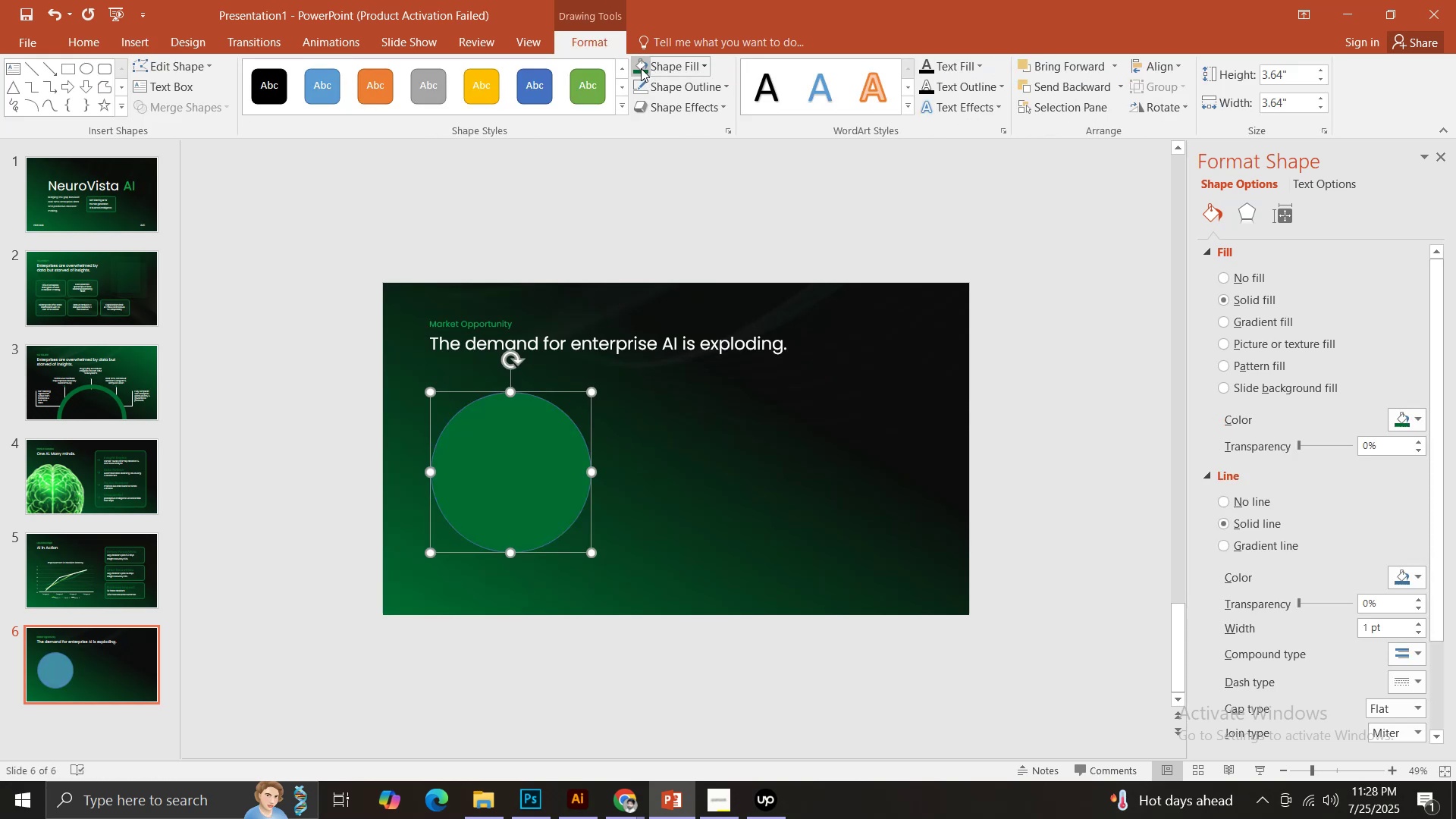 
left_click([673, 75])
 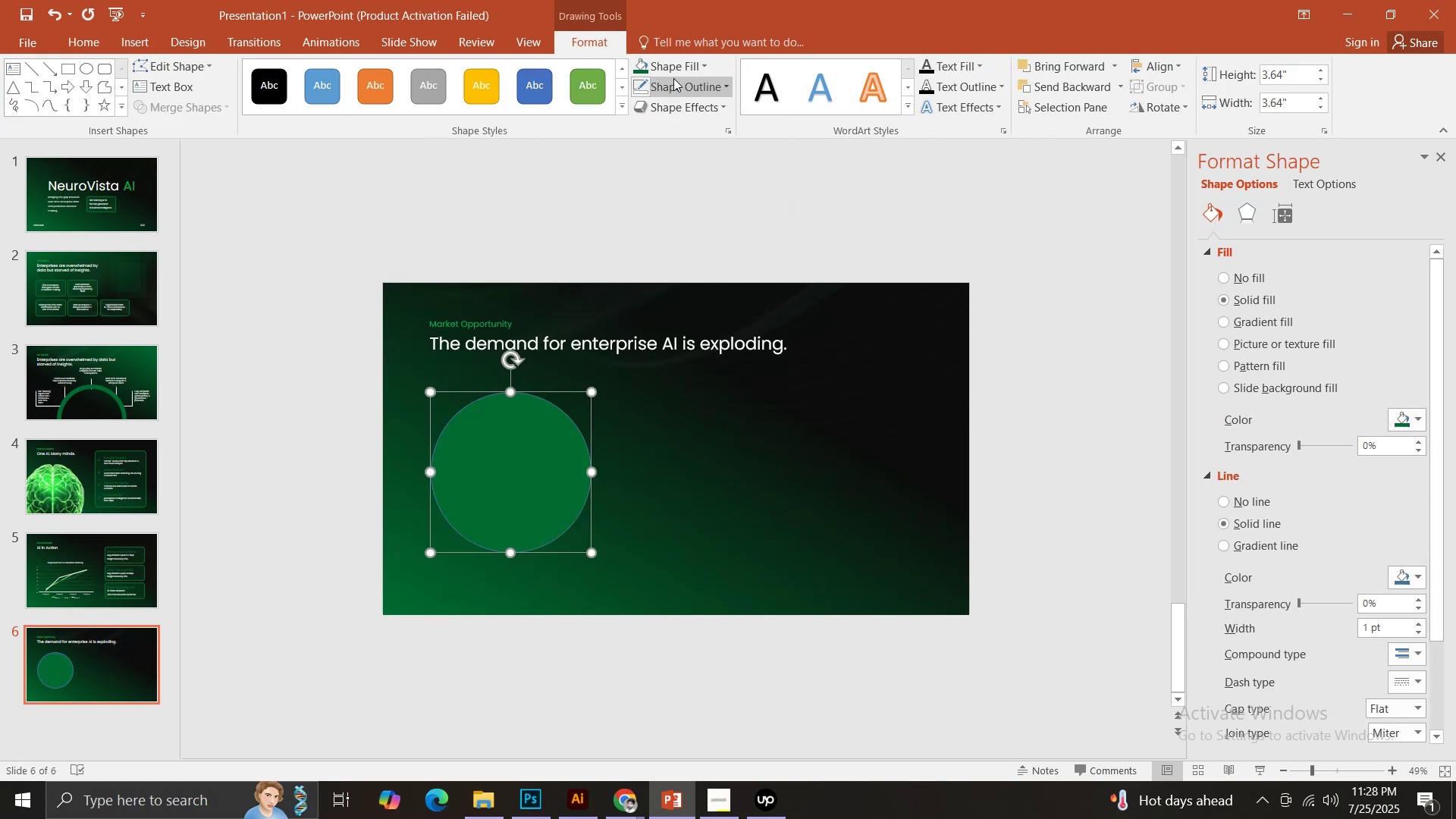 
double_click([679, 85])
 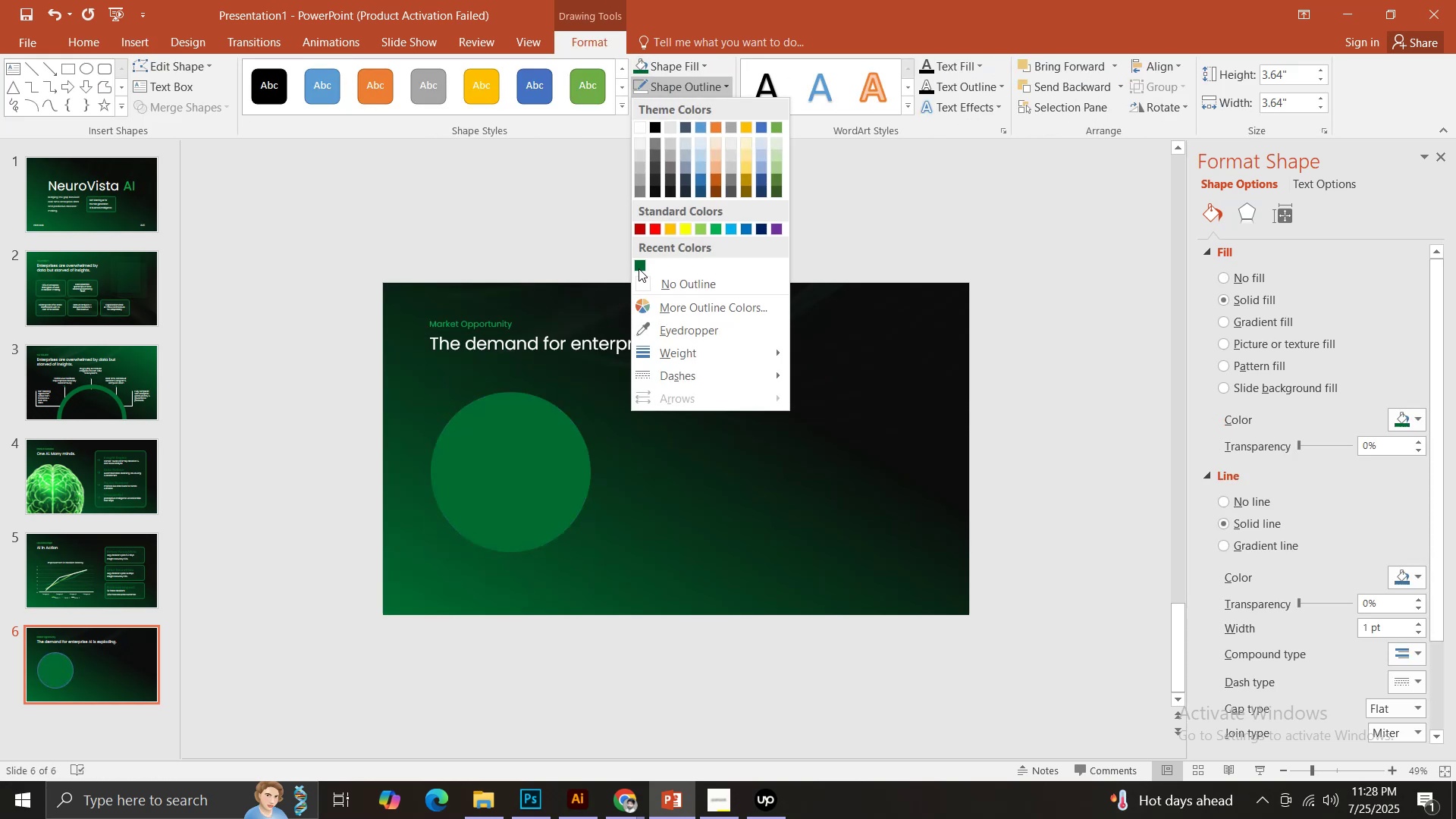 
left_click([639, 268])
 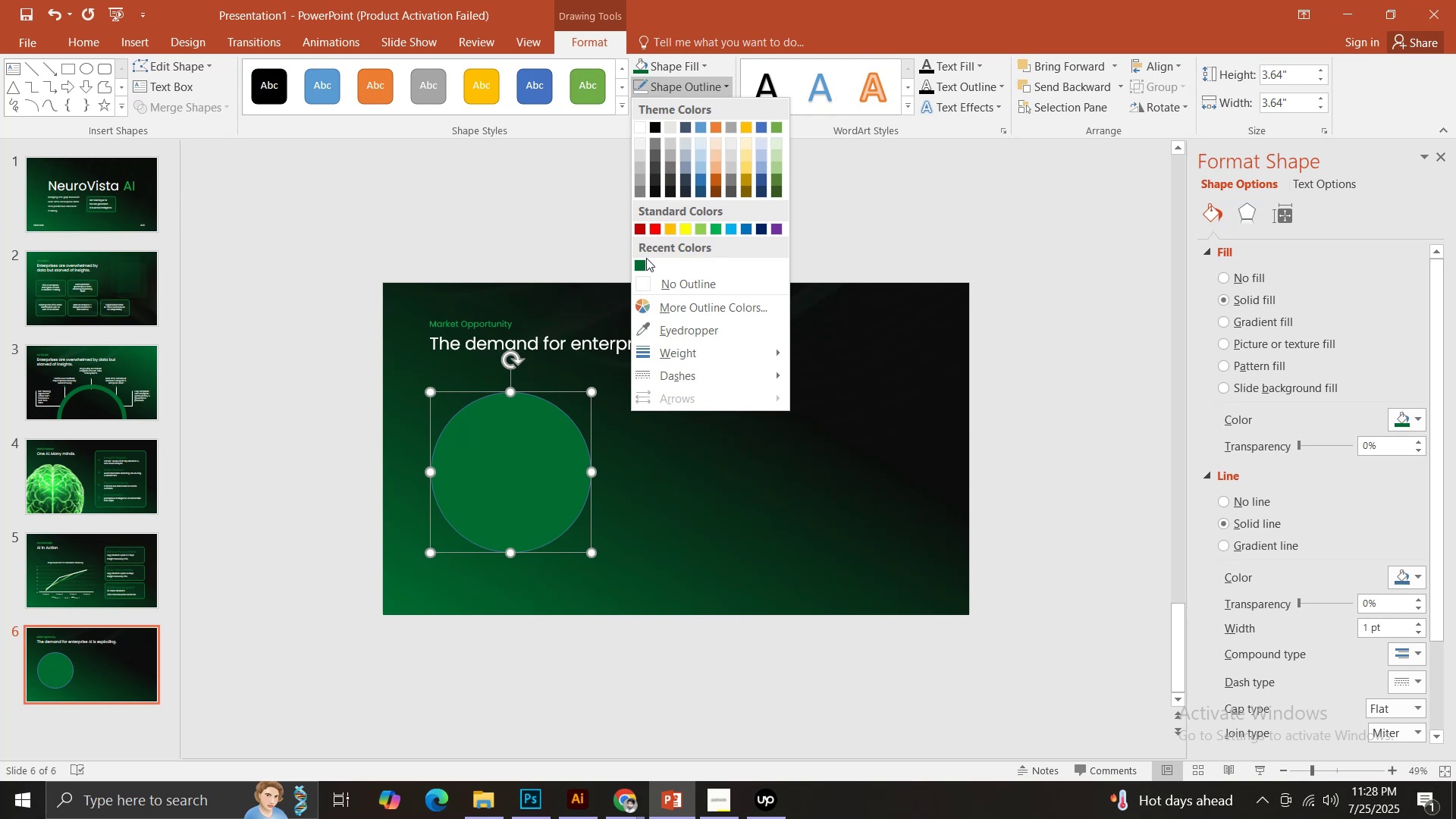 
left_click([644, 266])
 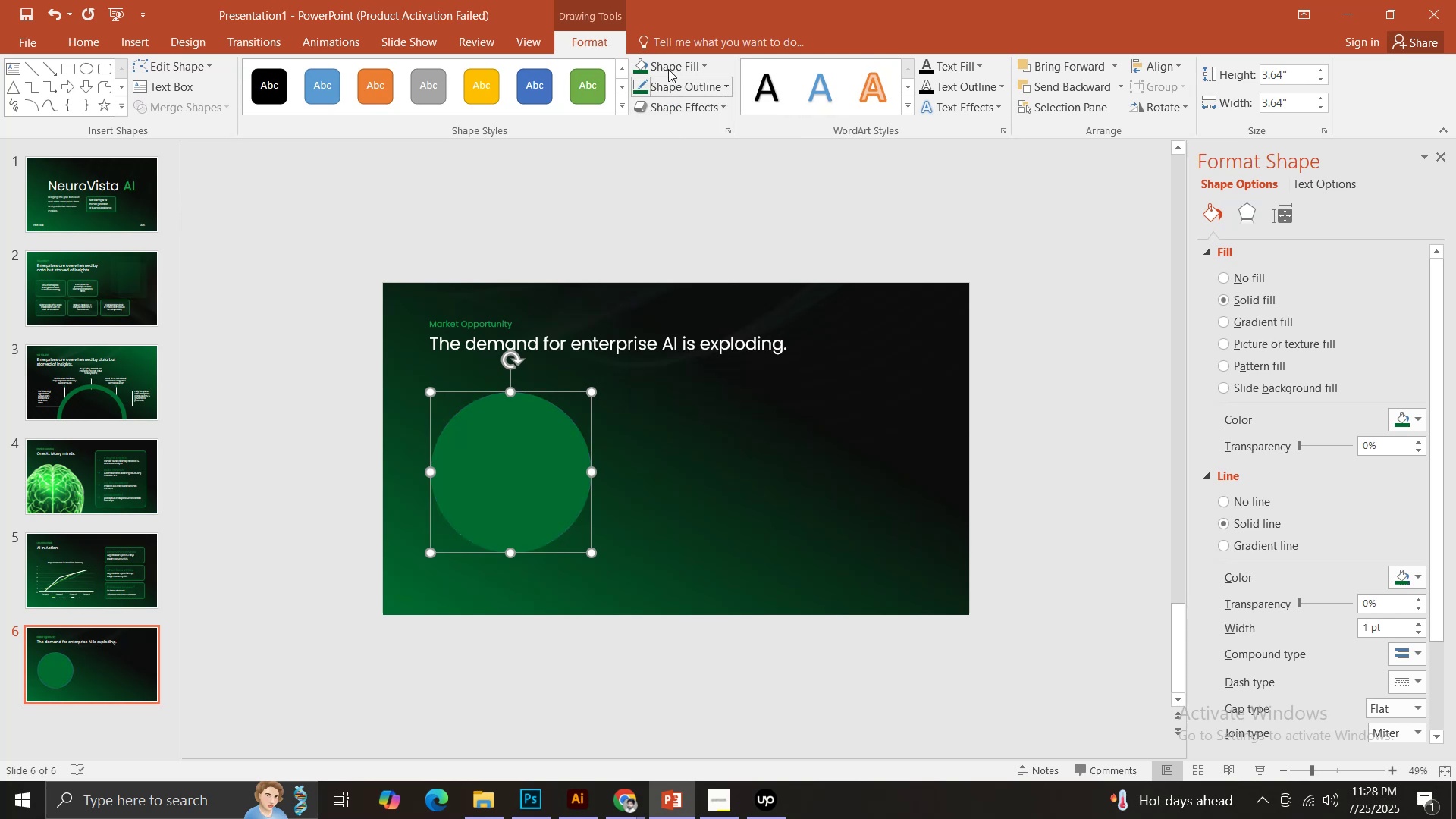 
left_click([669, 68])
 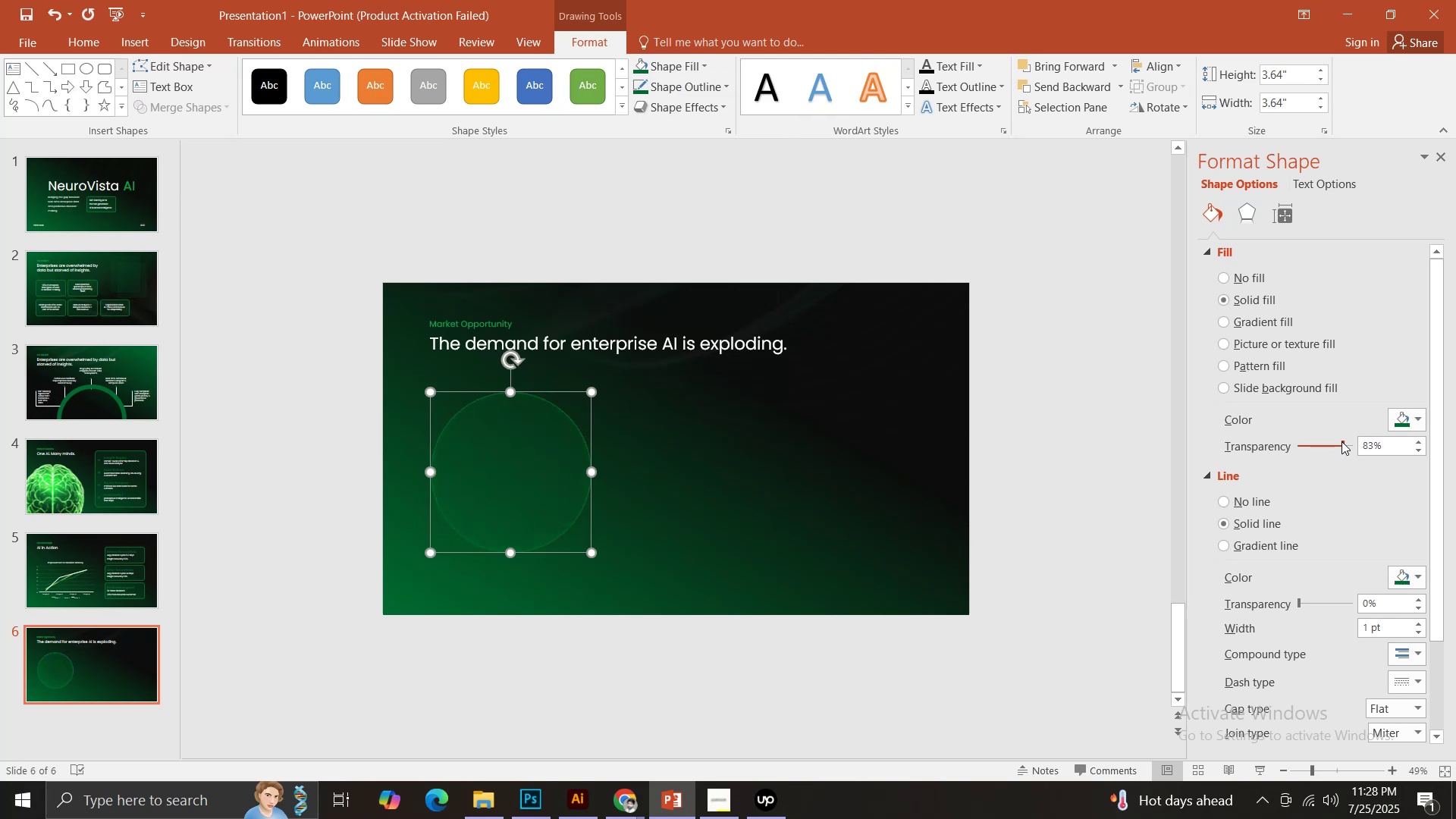 
hold_key(key=ControlLeft, duration=4.45)
 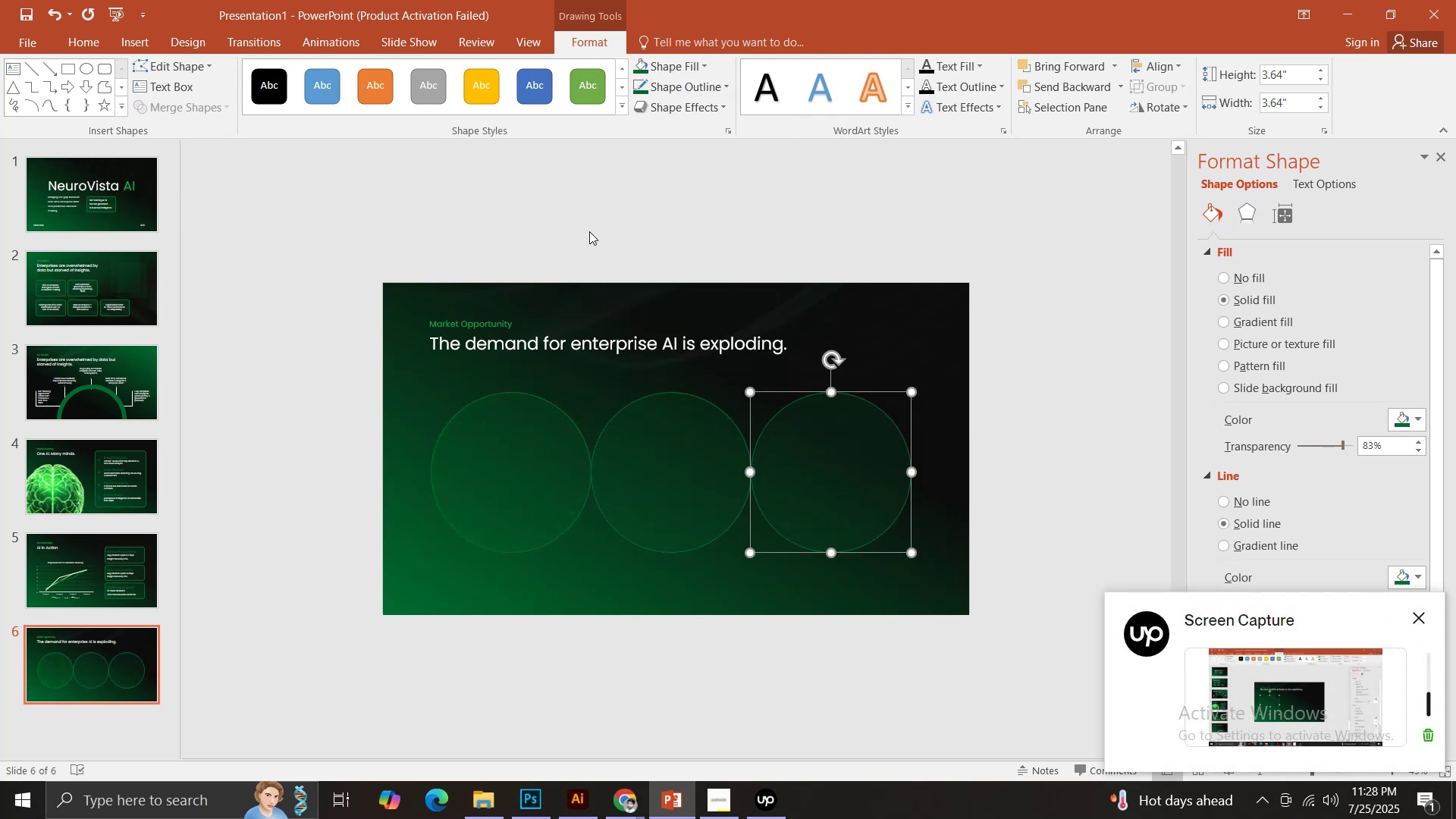 
hold_key(key=ShiftLeft, duration=1.52)
 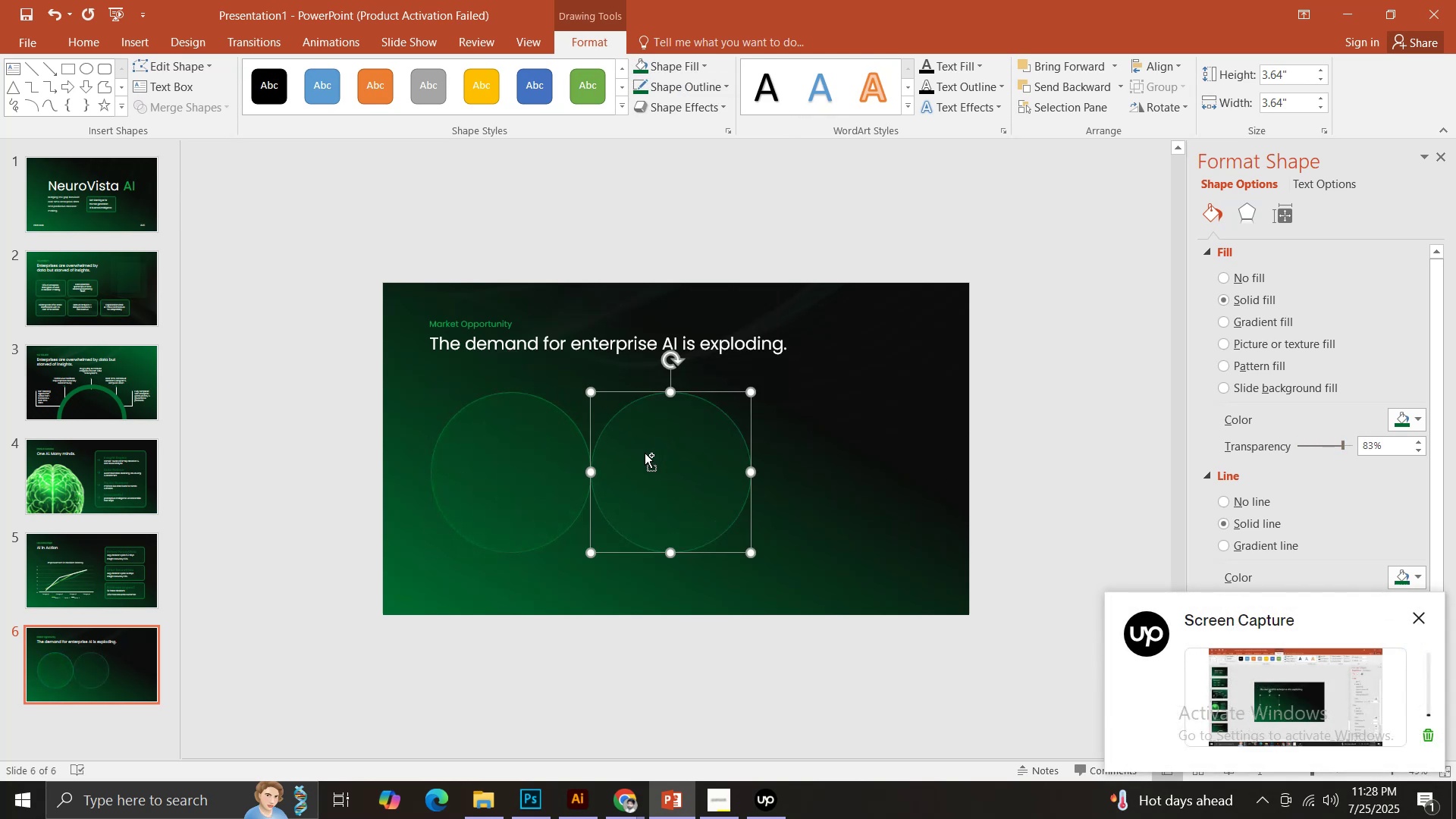 
hold_key(key=ShiftLeft, duration=0.33)
 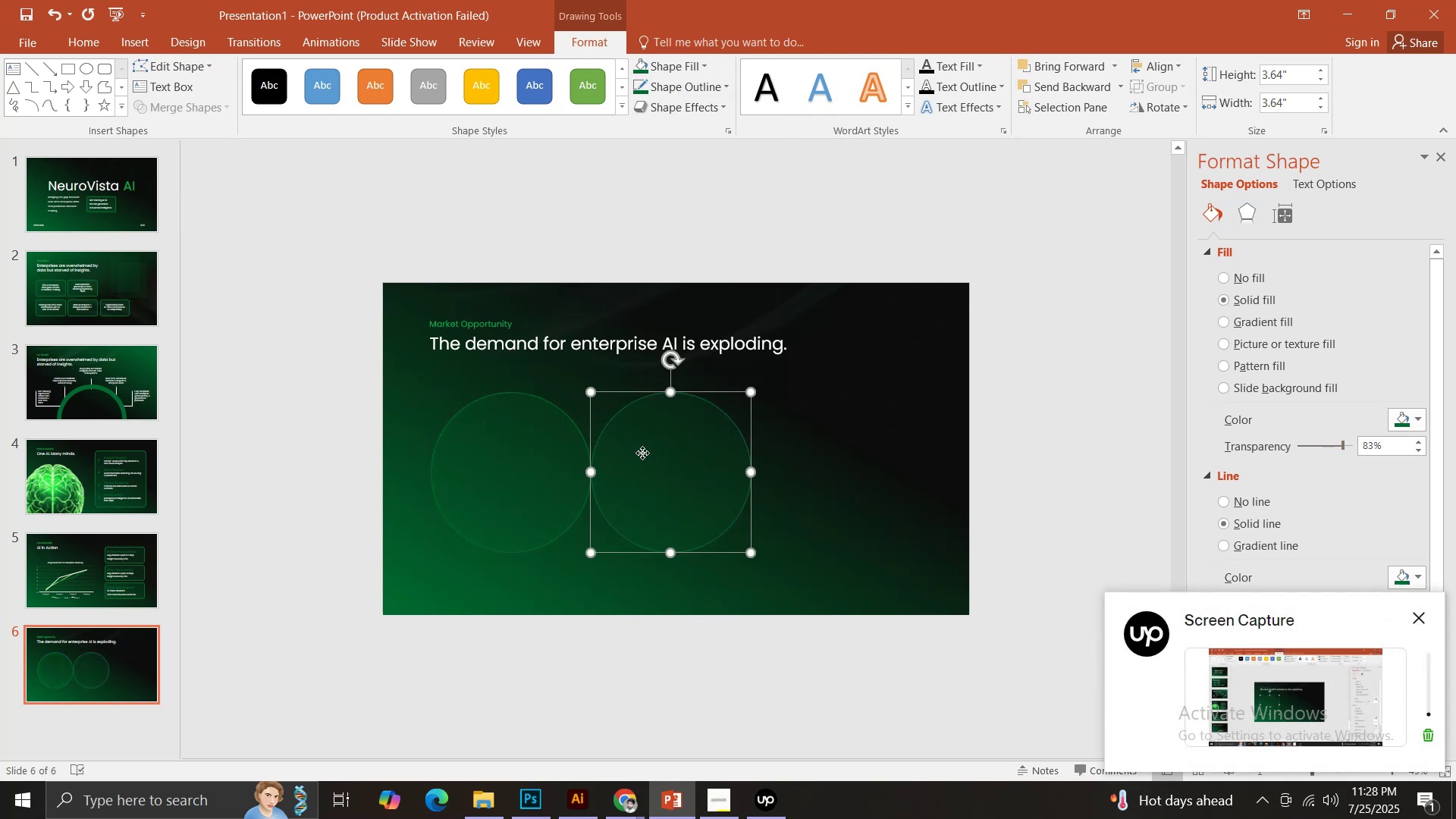 
hold_key(key=ShiftLeft, duration=1.54)
 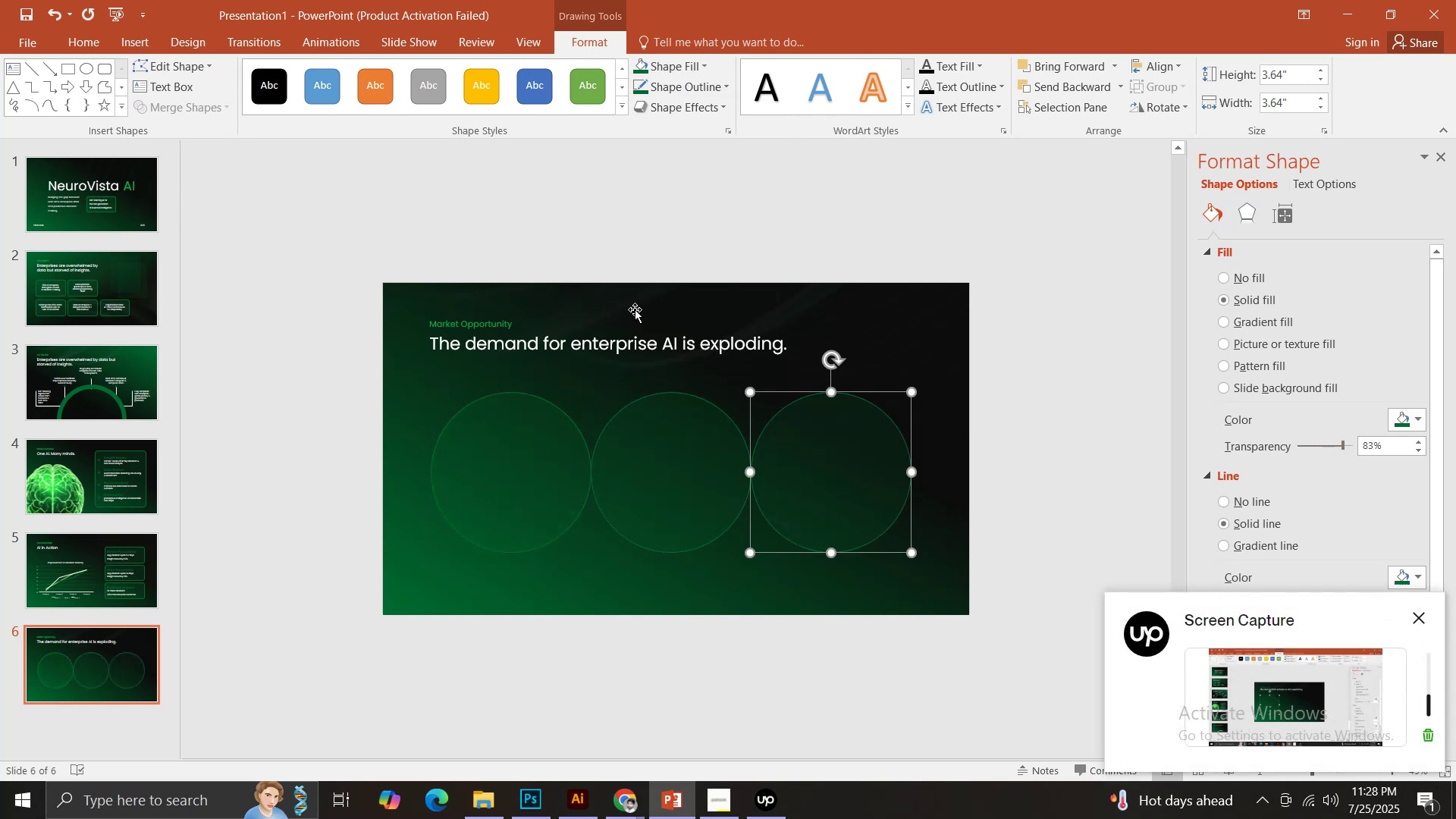 
hold_key(key=ShiftLeft, duration=0.31)
 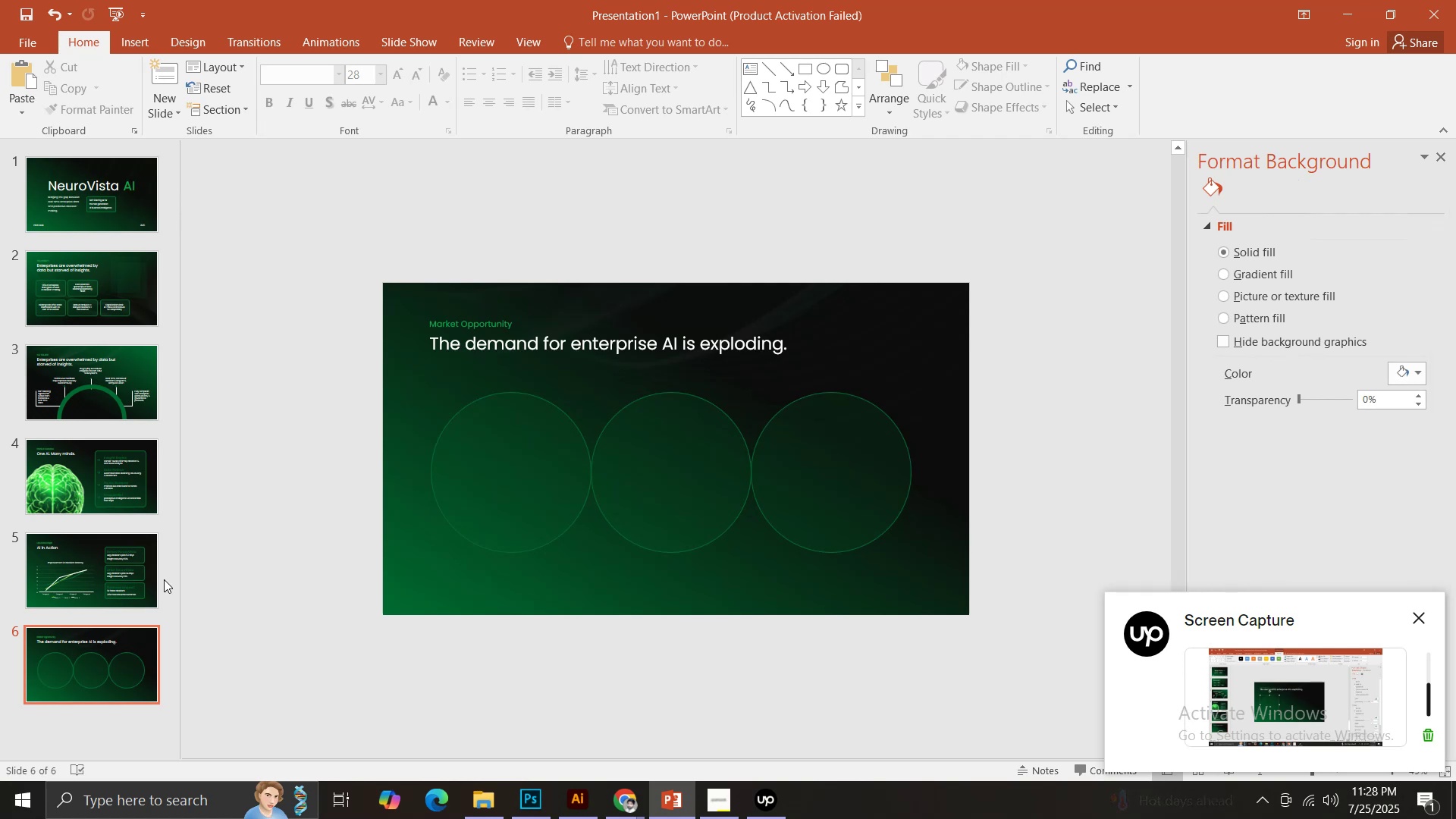 
left_click([85, 547])
 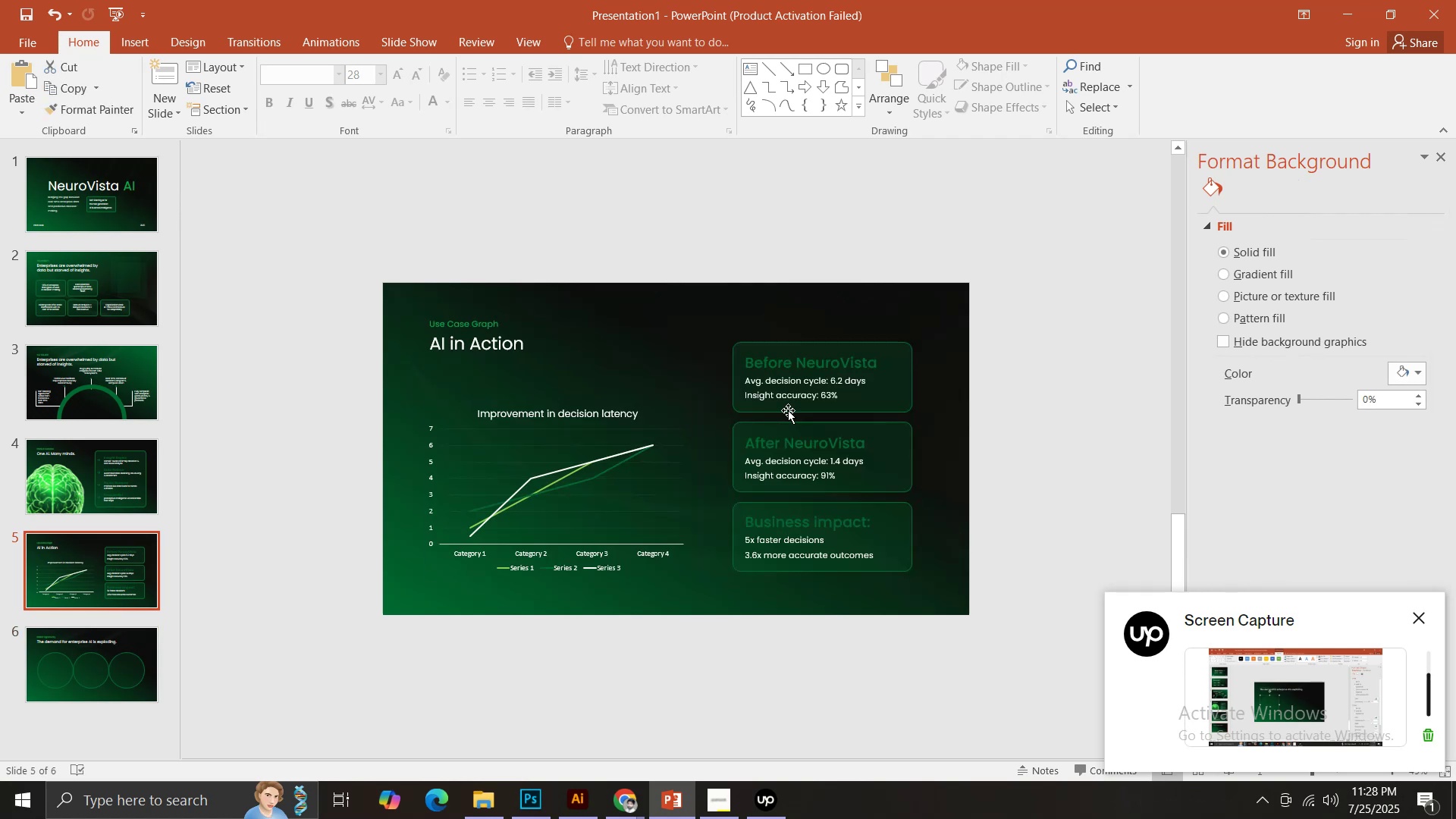 
left_click([789, 399])
 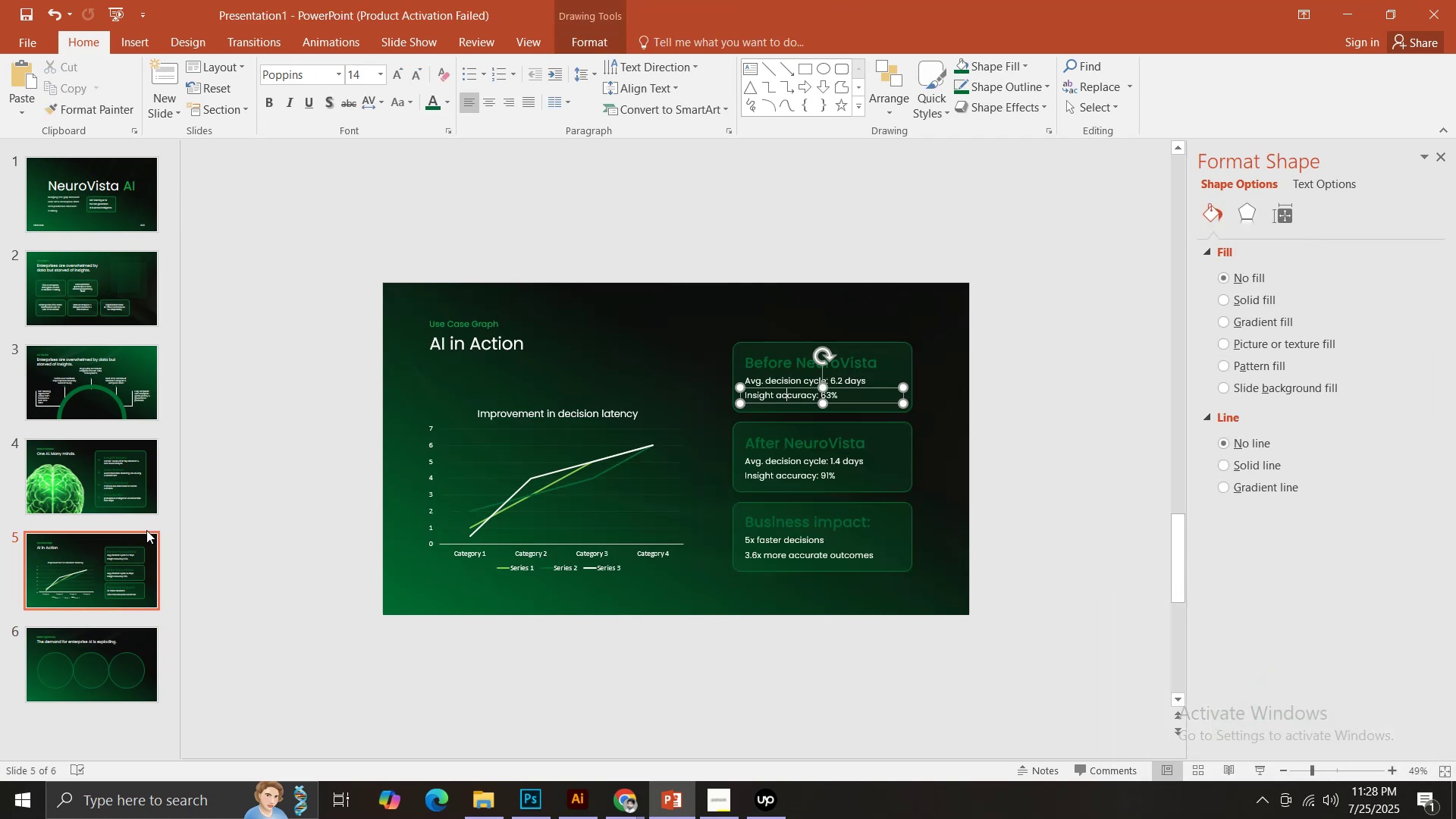 
left_click([770, 359])
 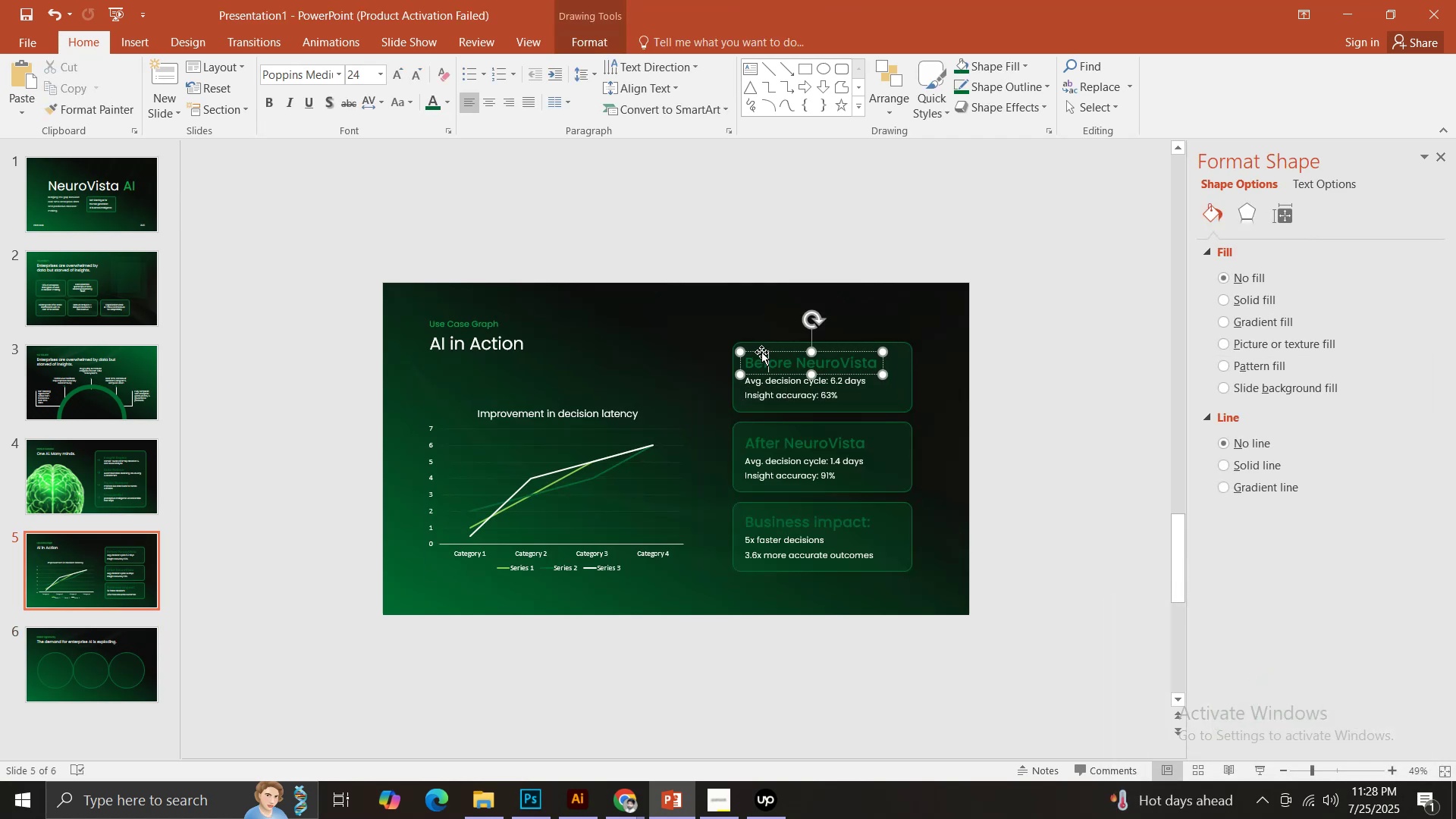 
left_click([763, 351])
 